 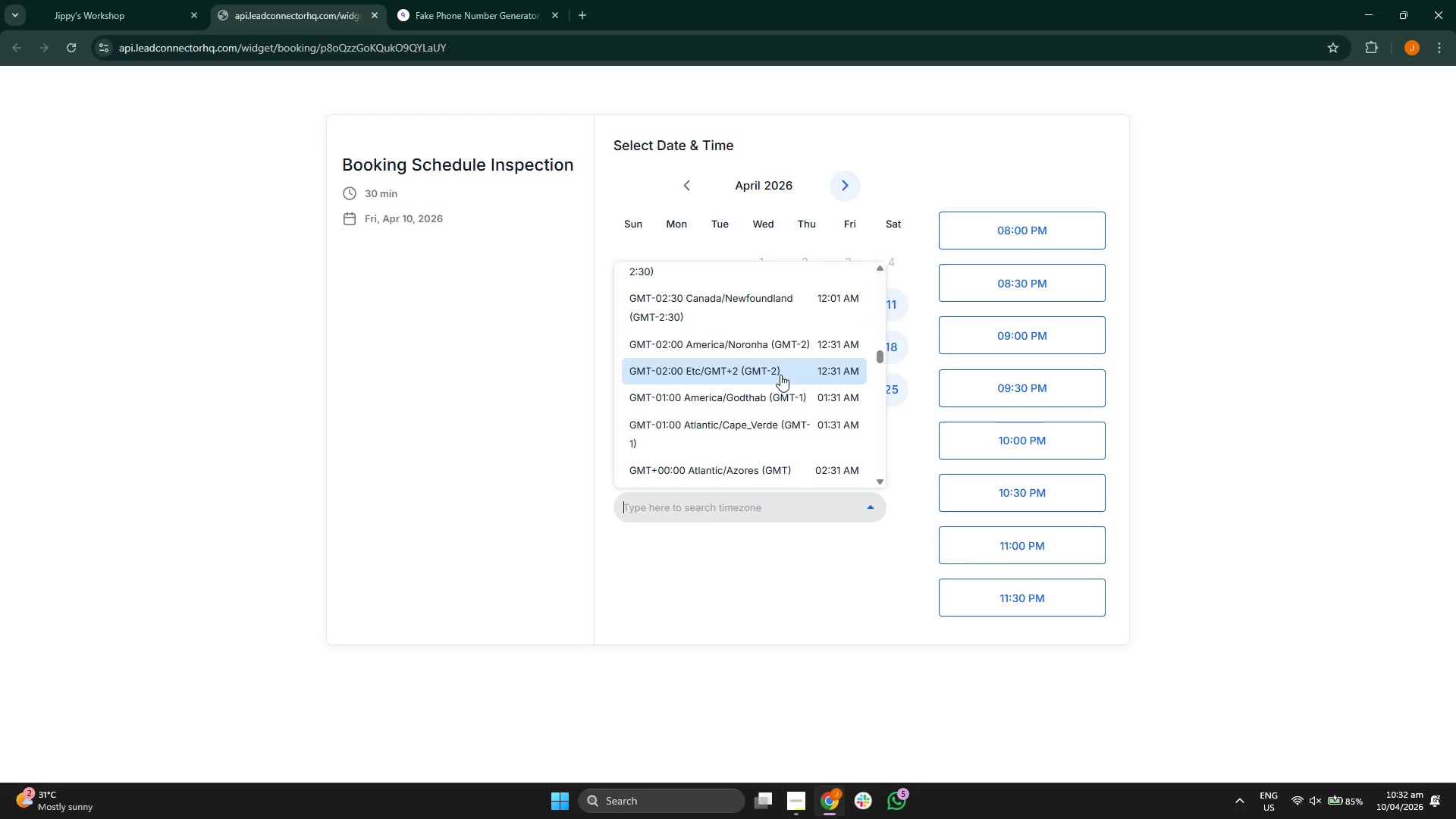 
scroll: coordinate [780, 375], scroll_direction: down, amount: 5.0
 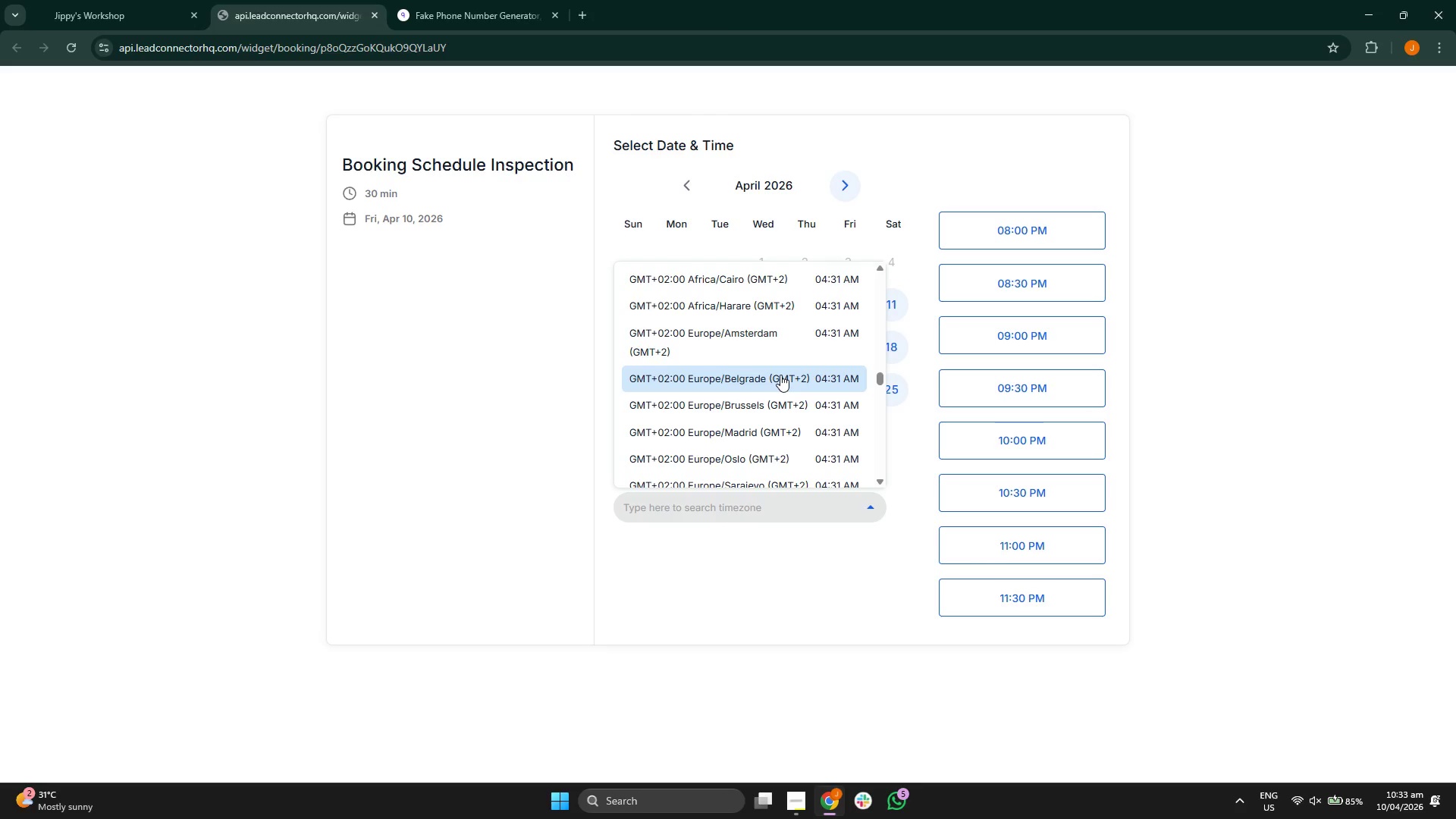 
scroll: coordinate [780, 370], scroll_direction: down, amount: 2.0
 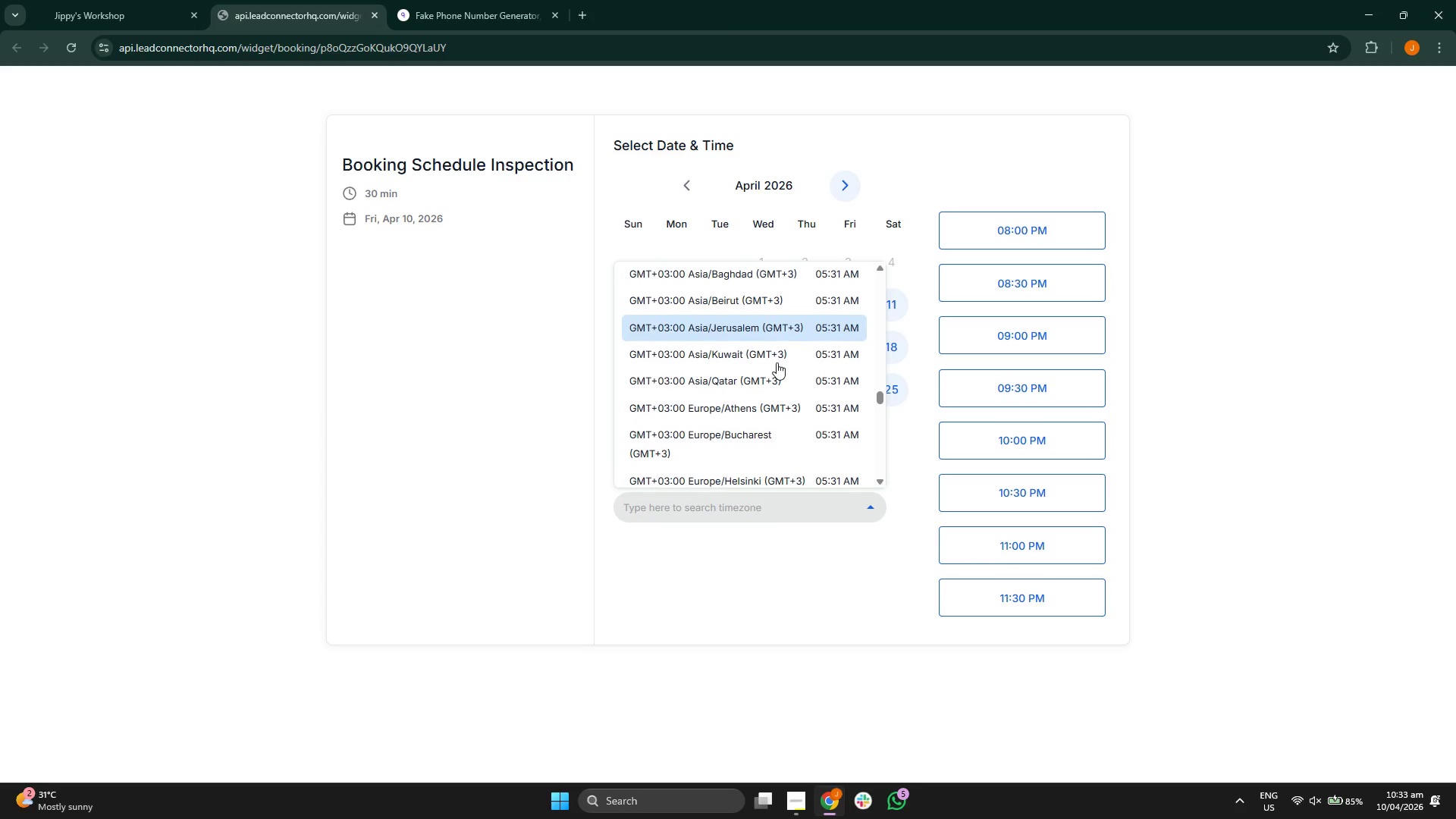 
wait(23.93)
 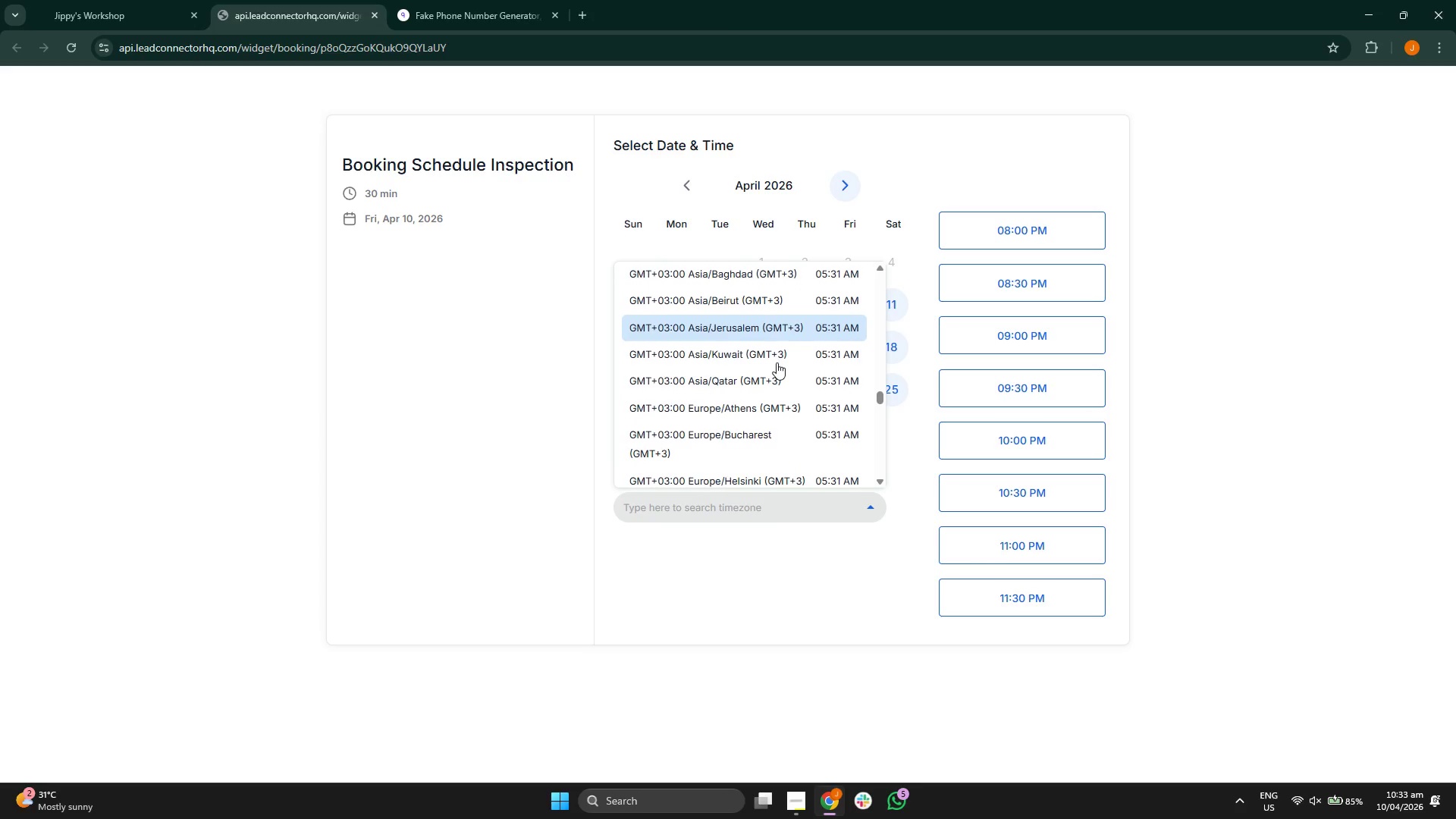 
scroll: coordinate [777, 398], scroll_direction: down, amount: 5.0
 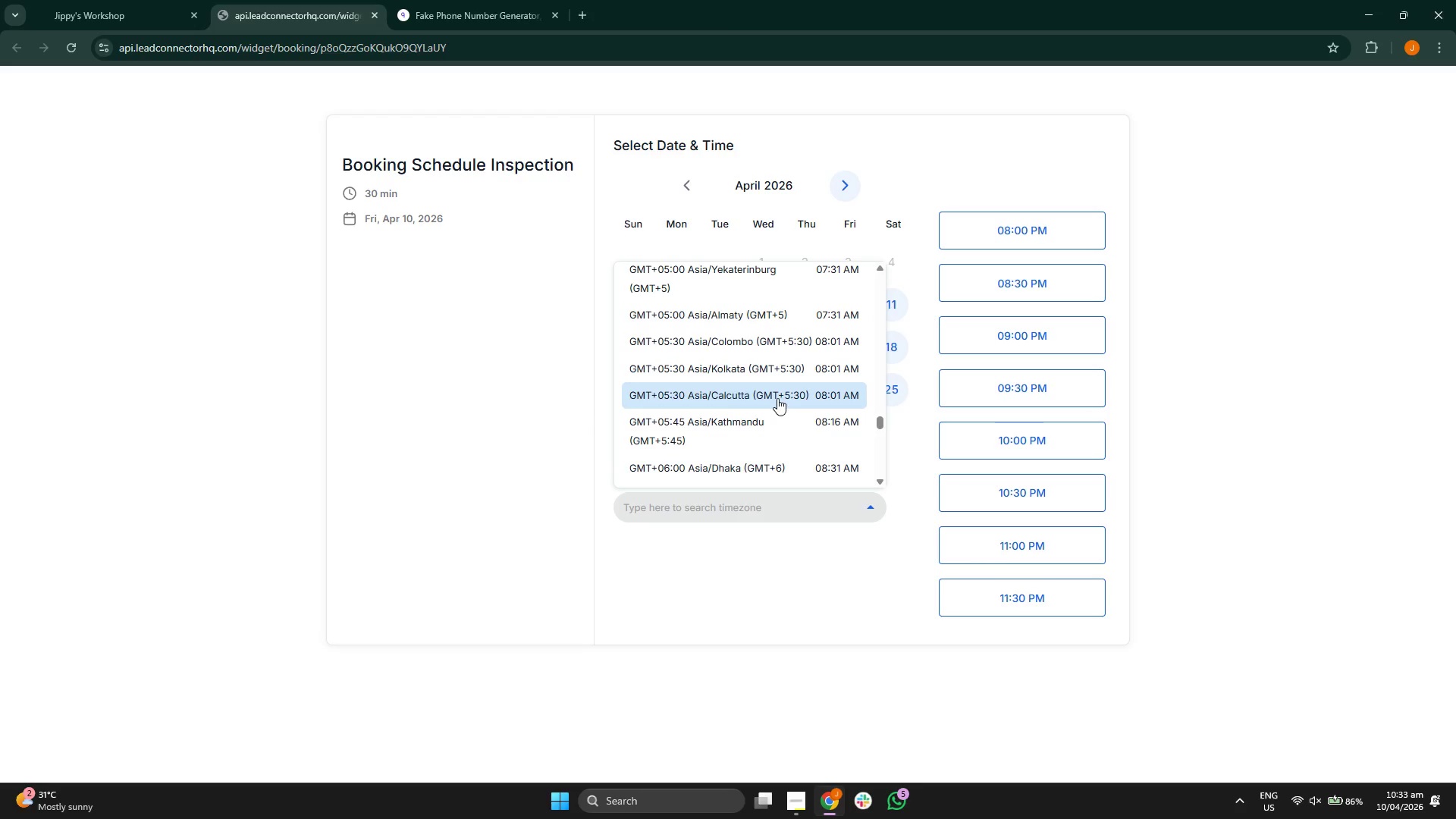 
scroll: coordinate [755, 375], scroll_direction: down, amount: 5.0
 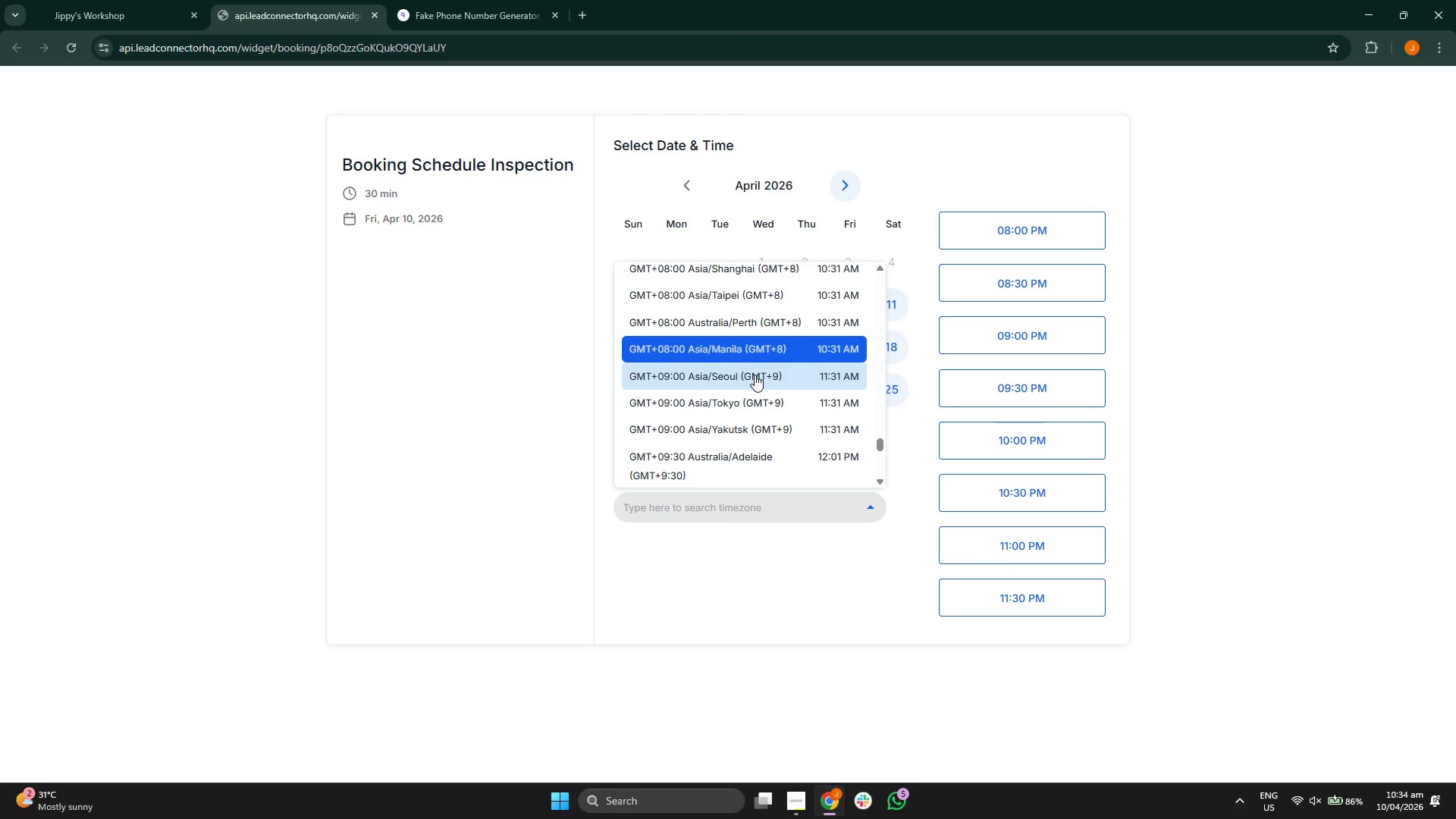 
scroll: coordinate [755, 375], scroll_direction: down, amount: 5.0
 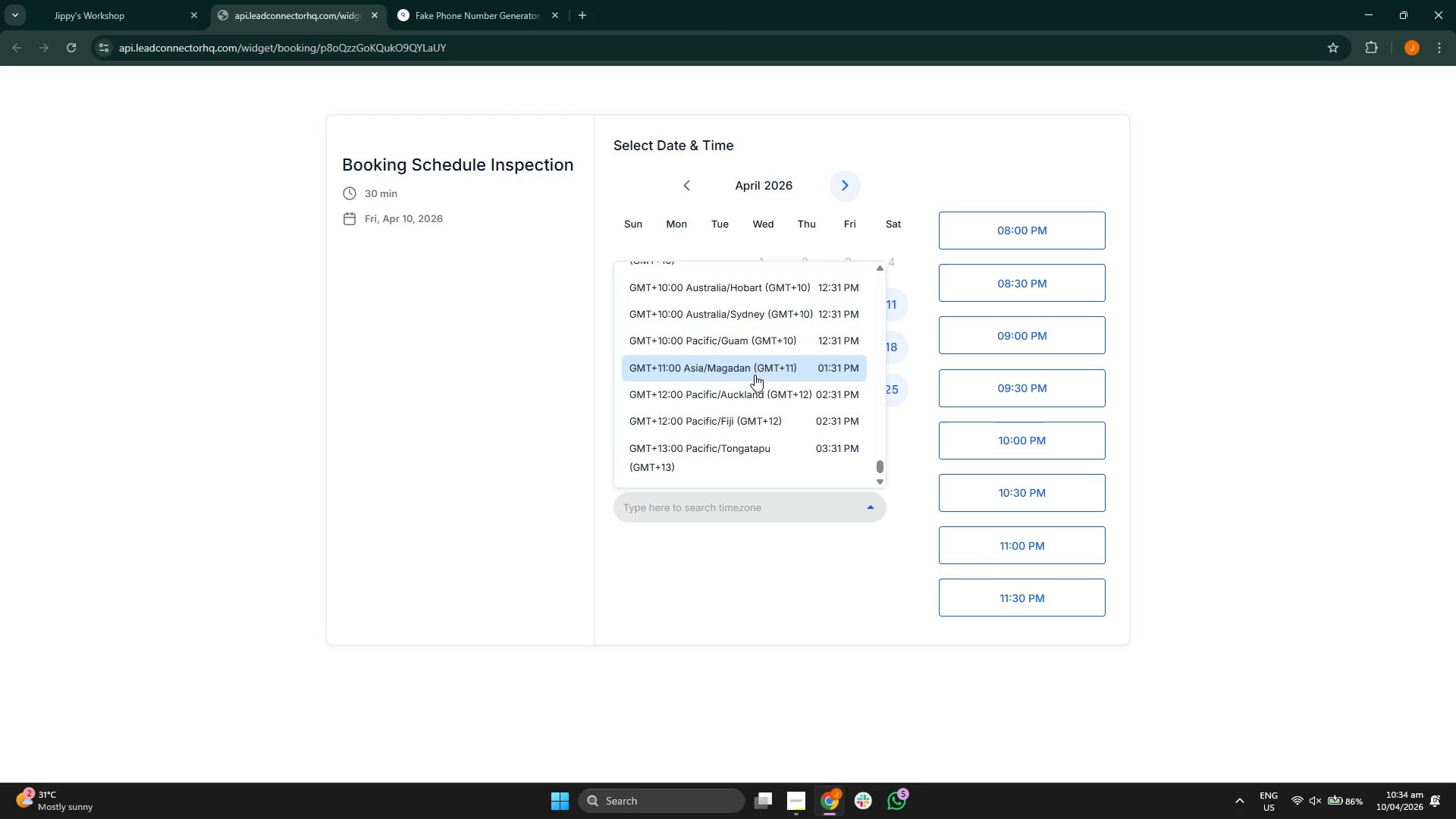 
scroll: coordinate [755, 375], scroll_direction: down, amount: 1.0
 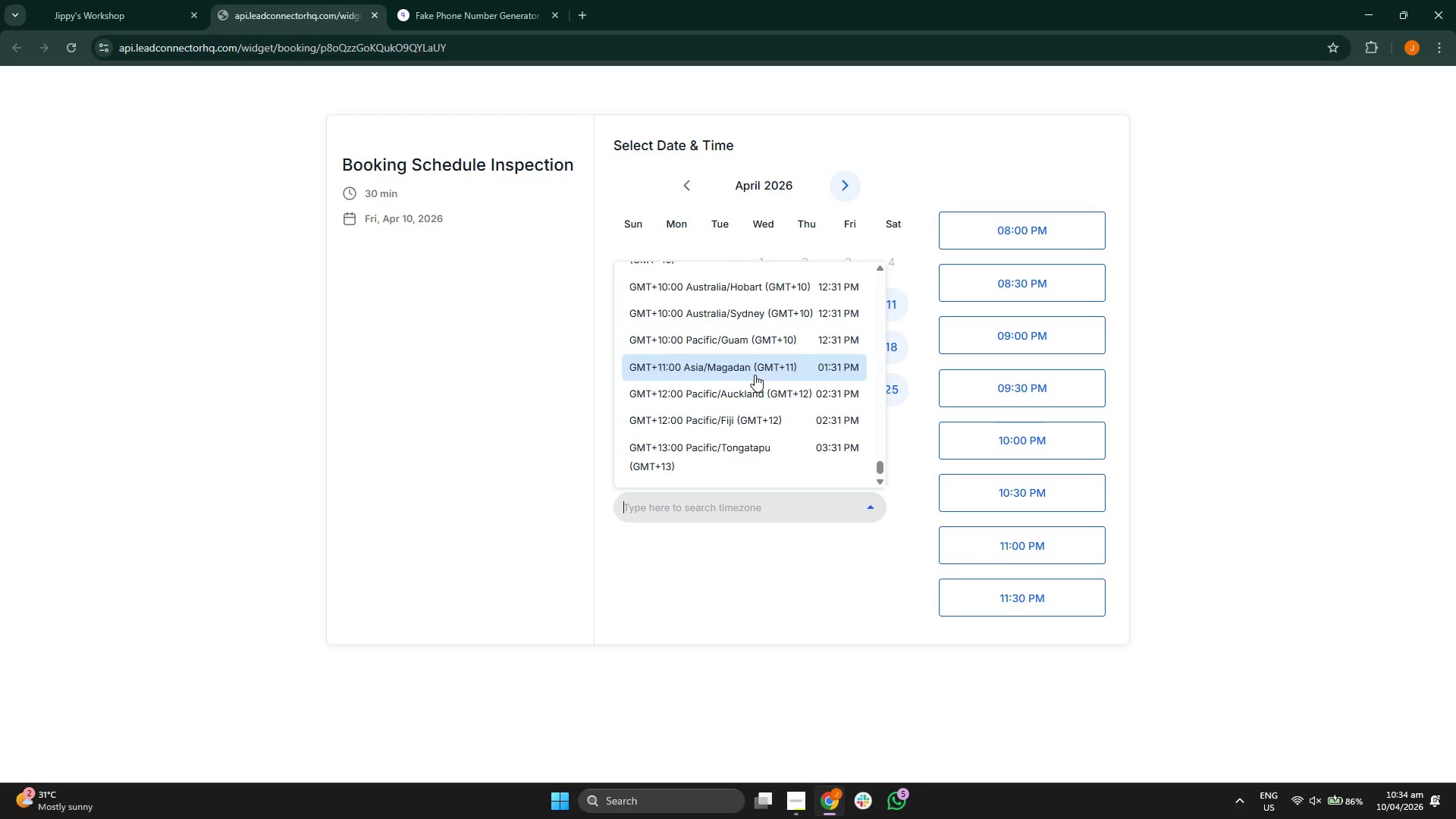 
scroll: coordinate [757, 387], scroll_direction: up, amount: 6.0
 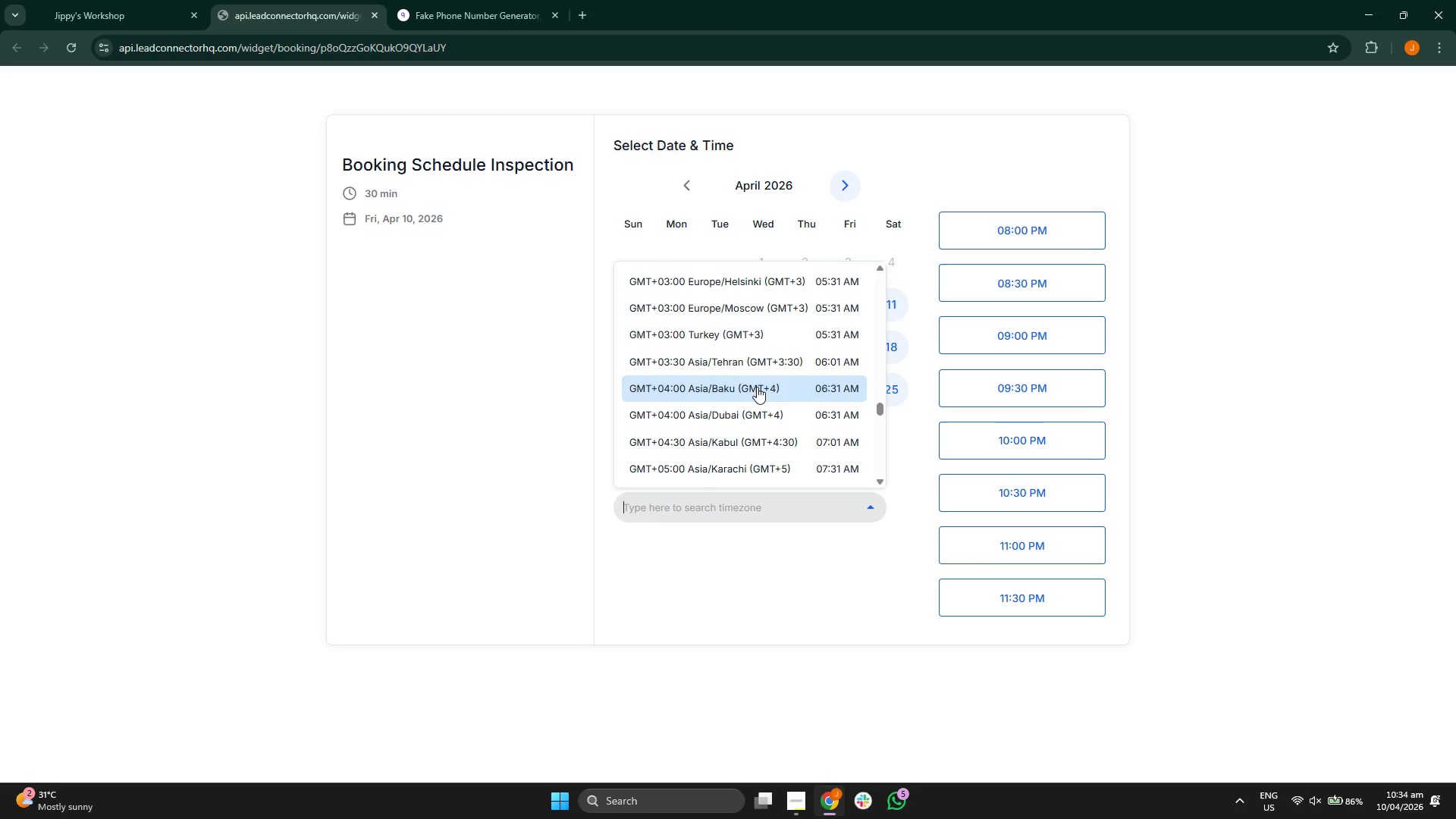 
scroll: coordinate [757, 388], scroll_direction: up, amount: 2.0
 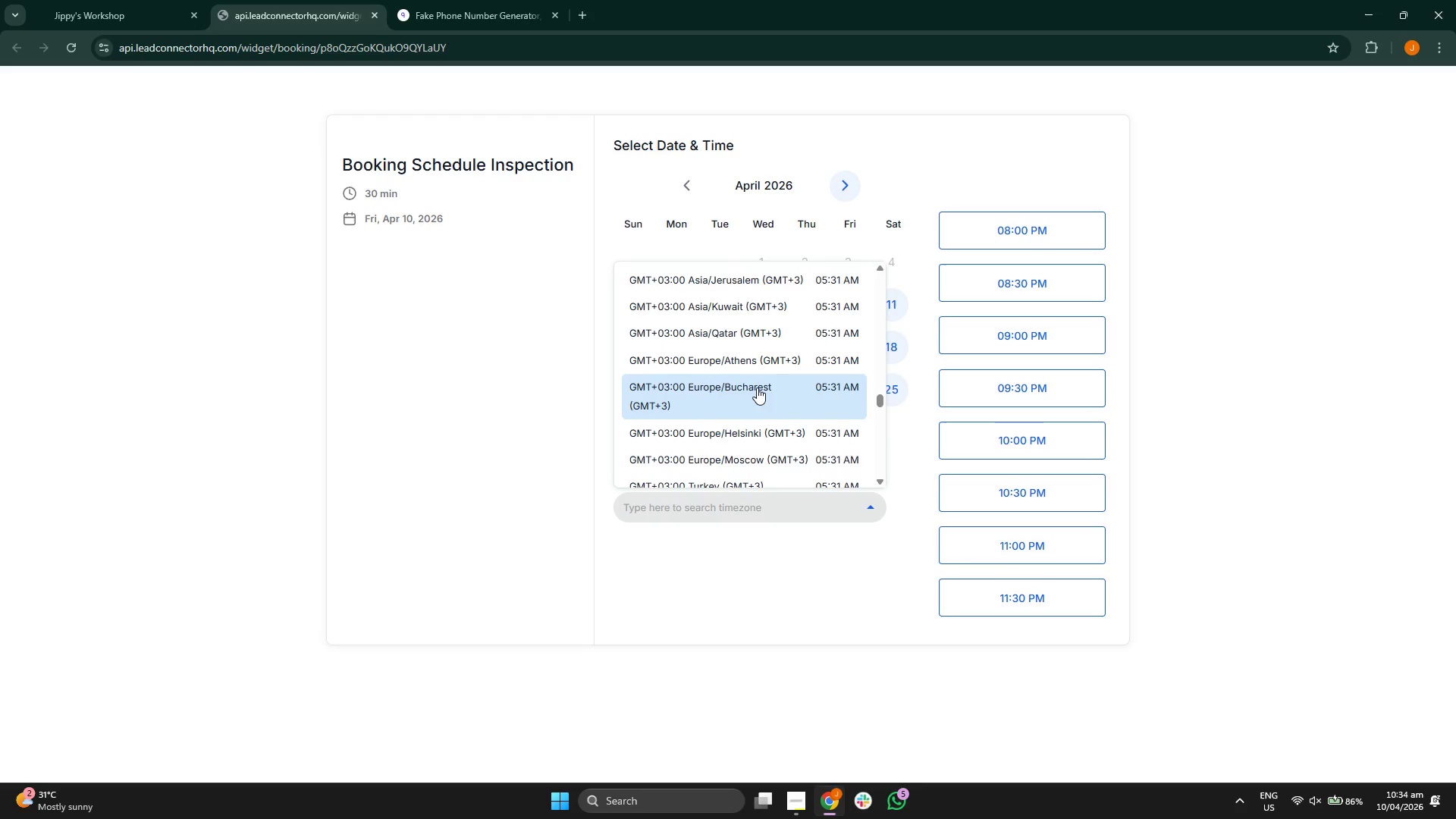 
scroll: coordinate [757, 388], scroll_direction: down, amount: 2.0
 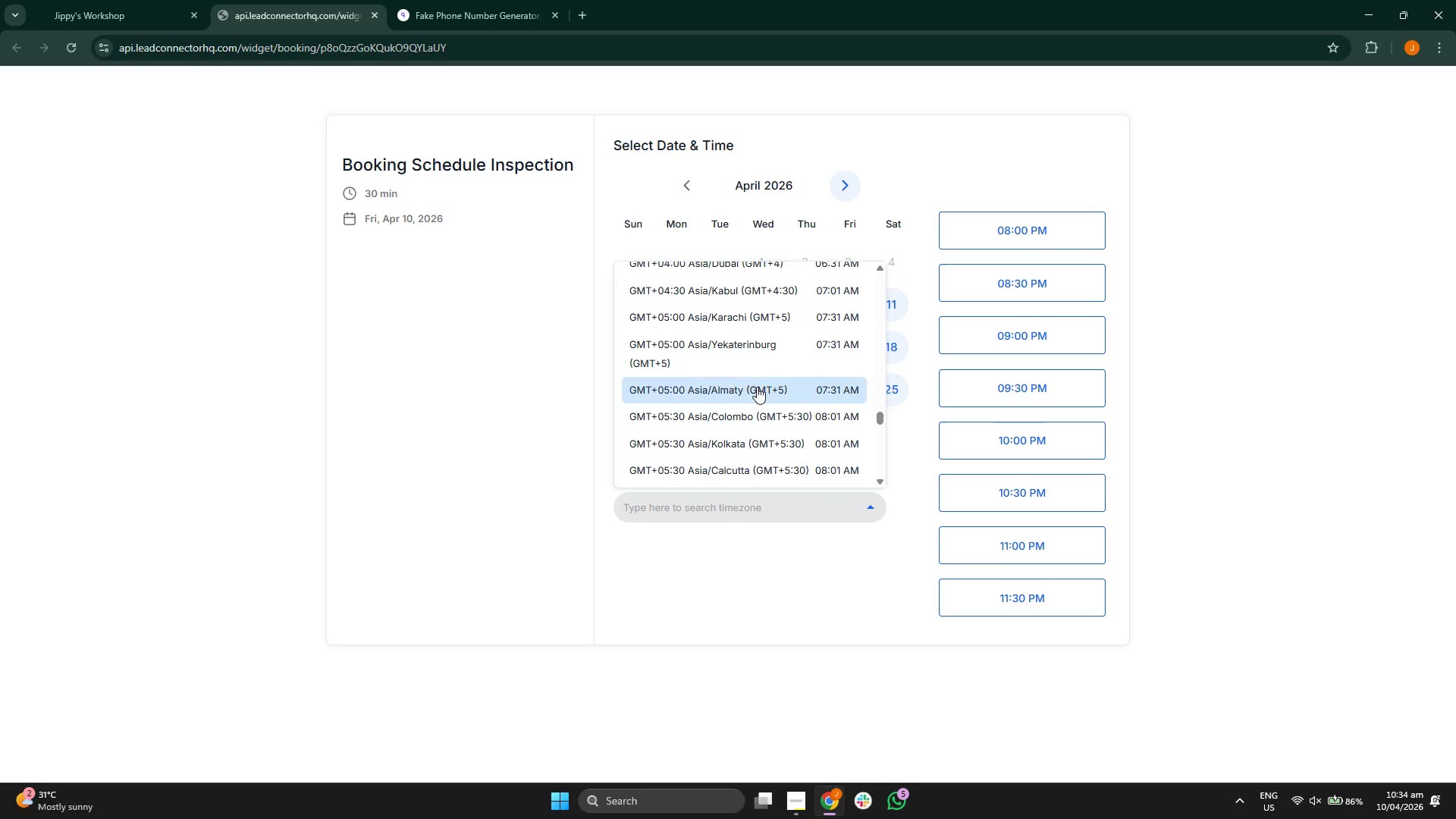 
left_click([719, 513])
 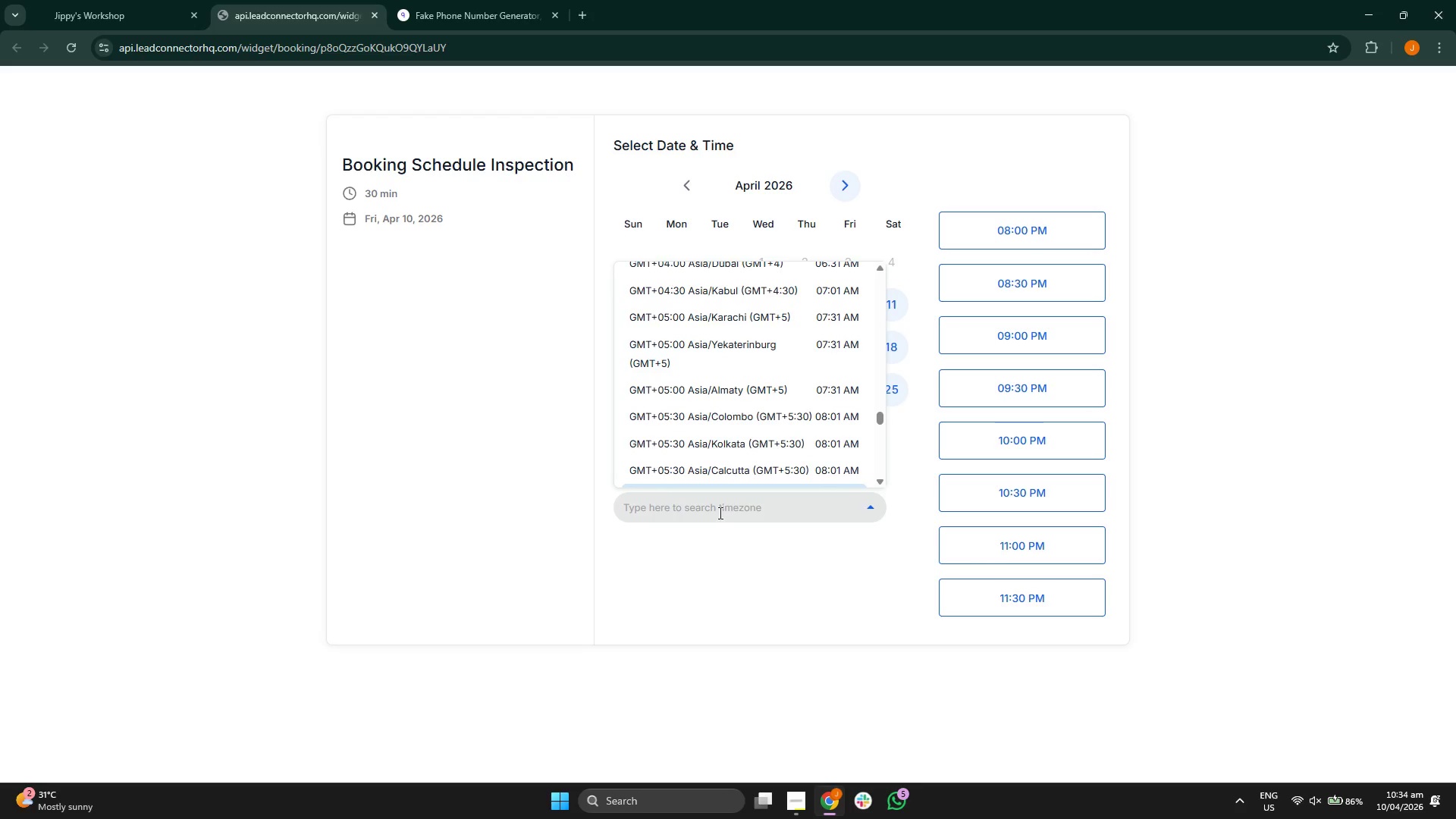 
type(new)
 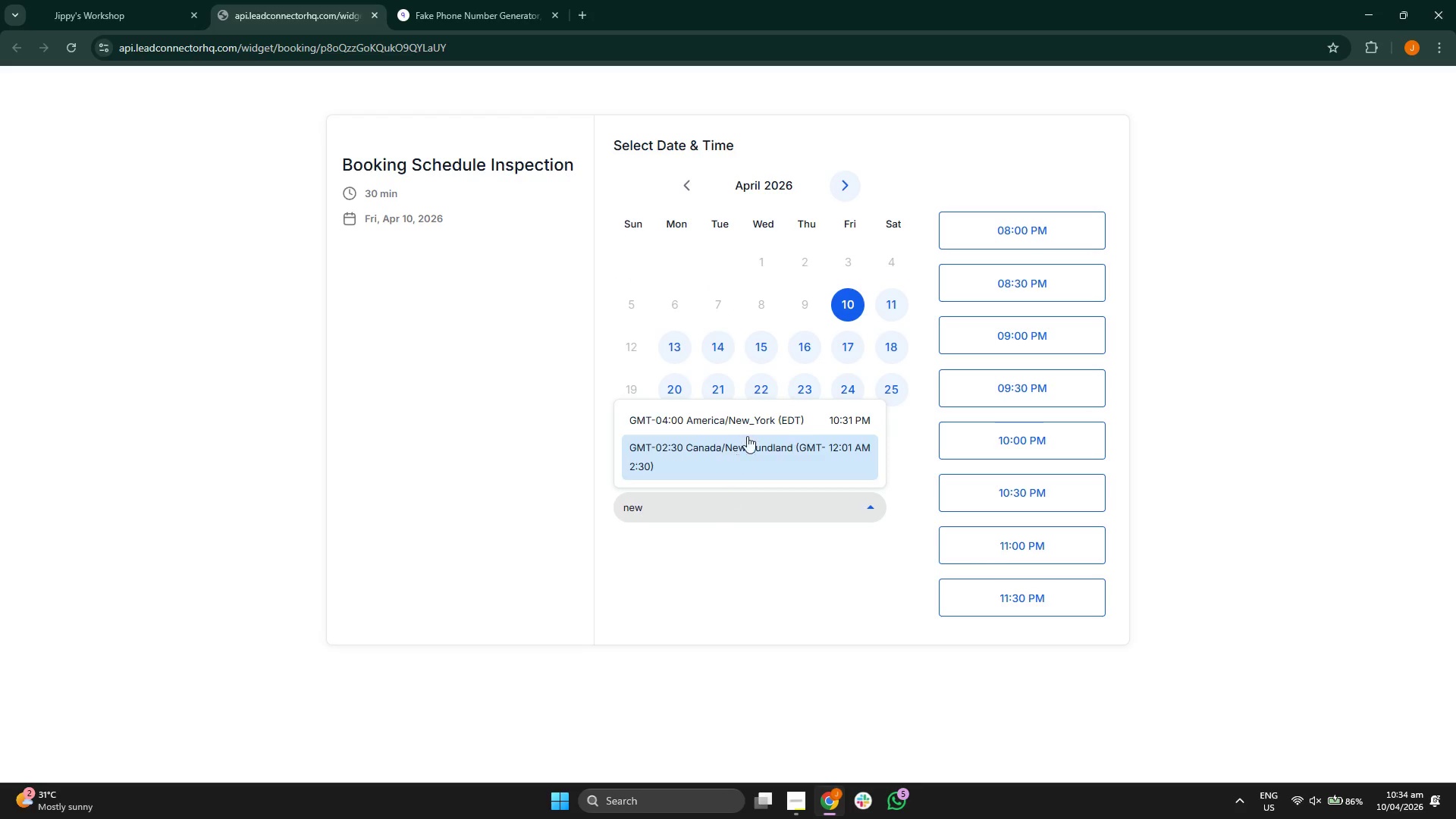 
left_click([749, 430])
 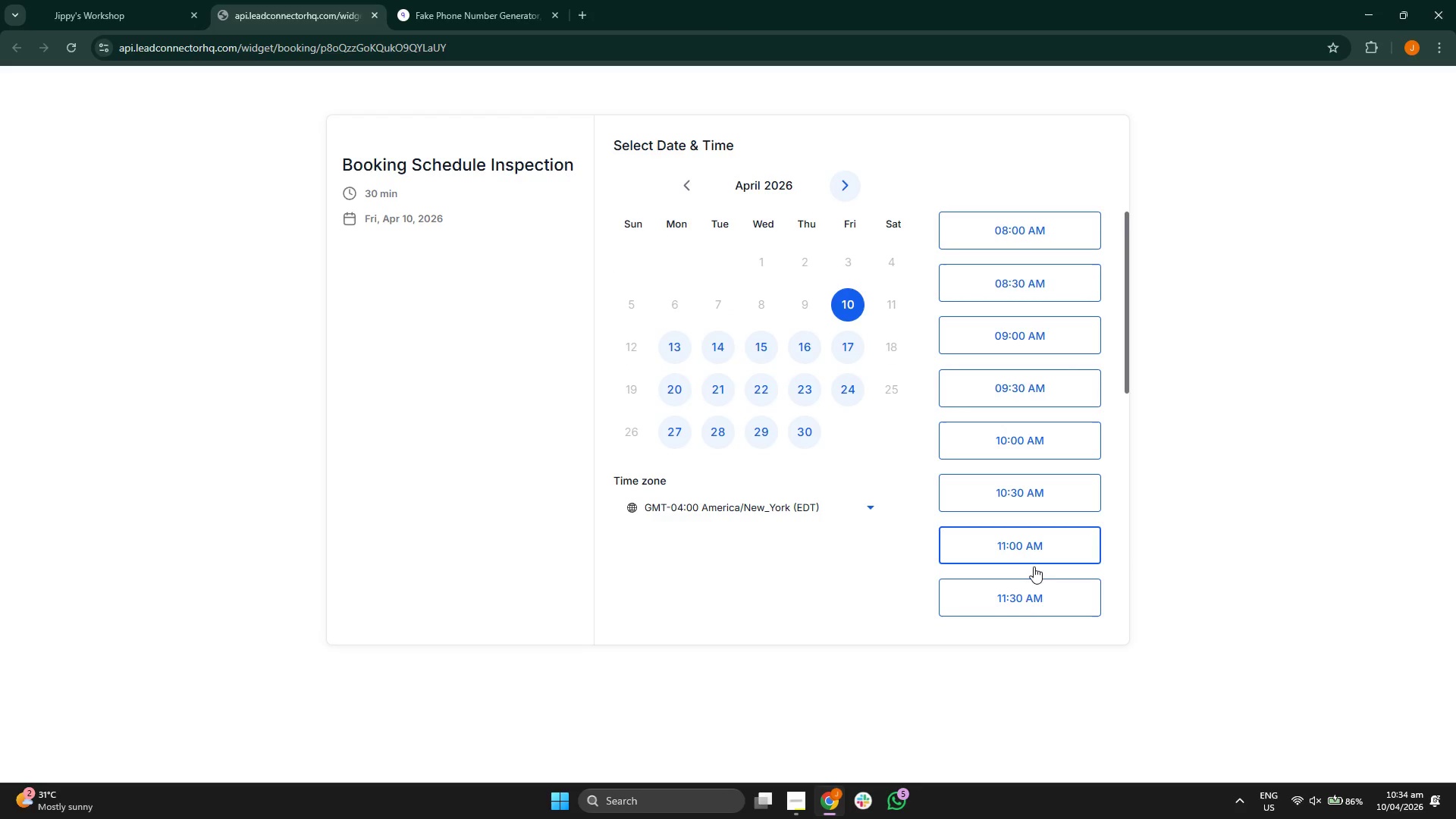 
wait(5.77)
 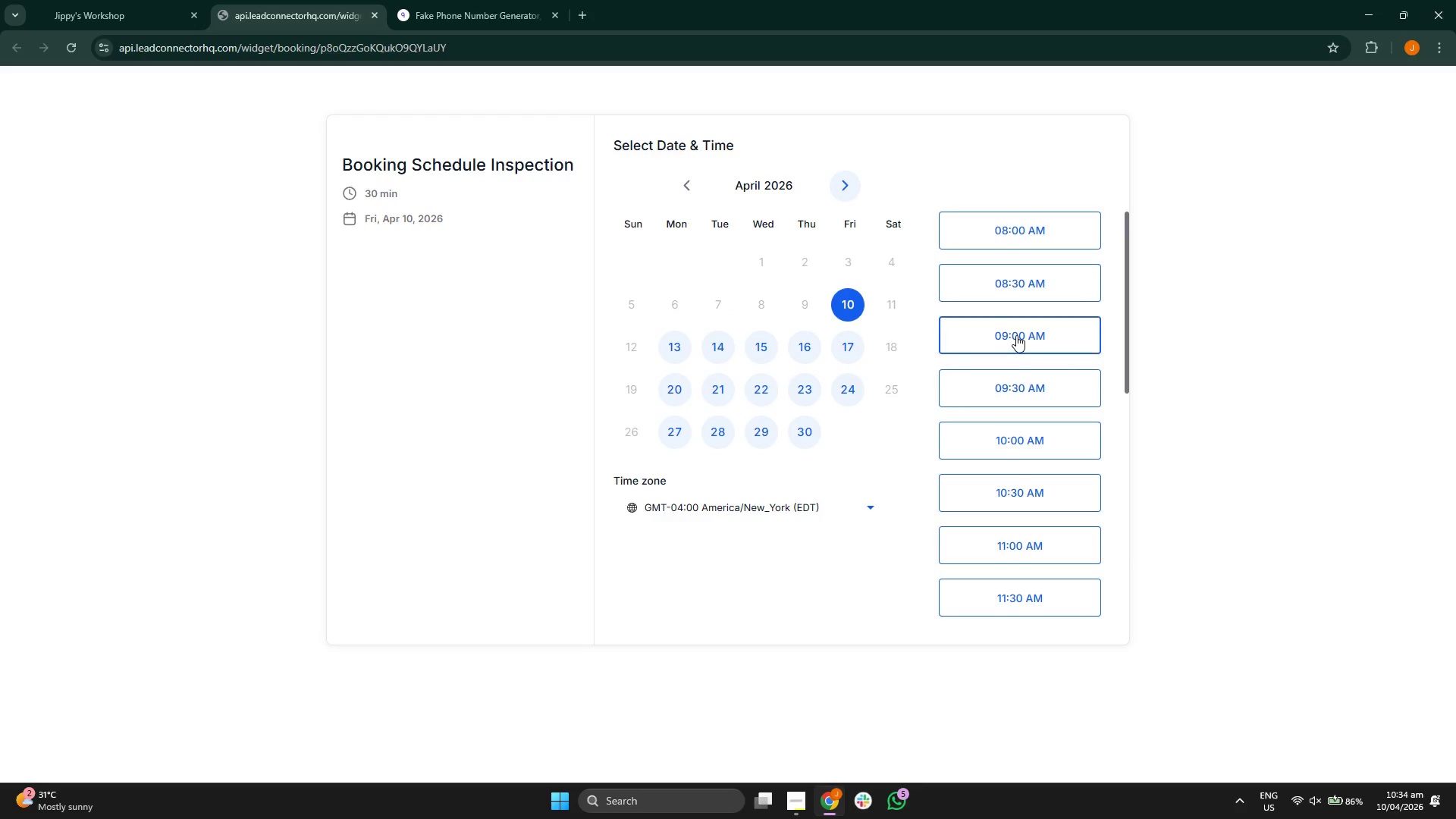 
left_click([127, 0])
 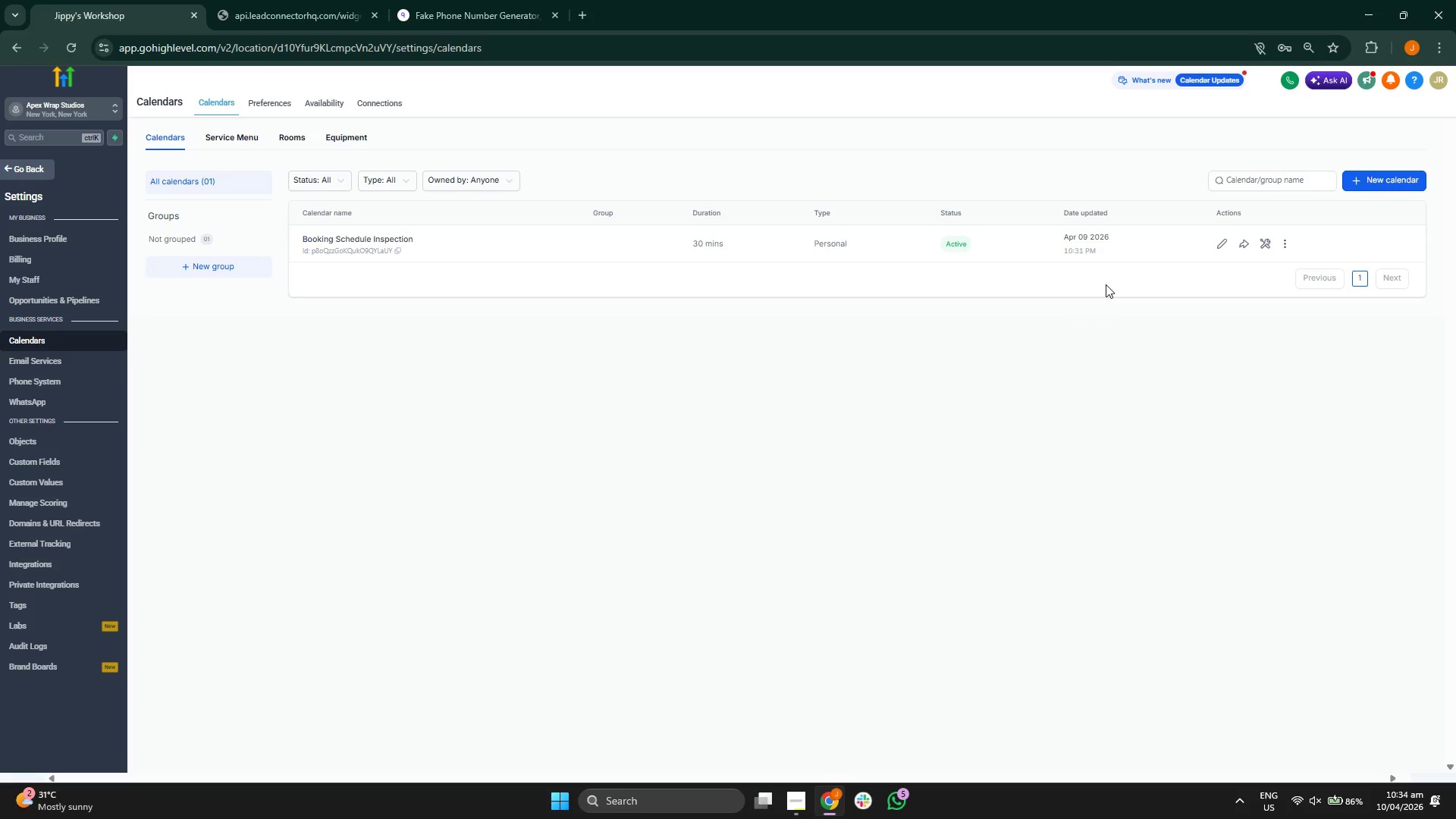 
left_click([1241, 245])
 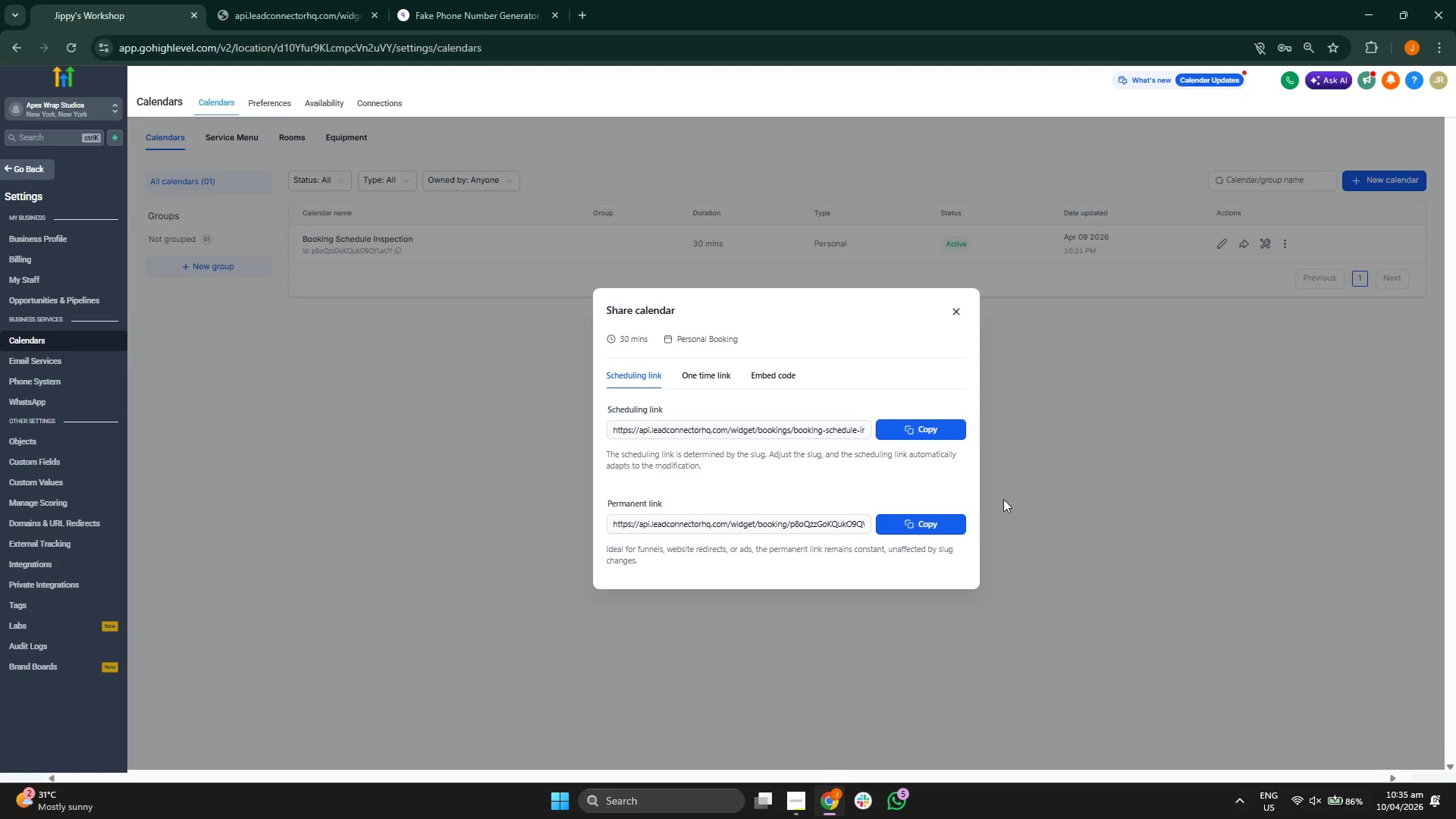 
left_click([952, 517])
 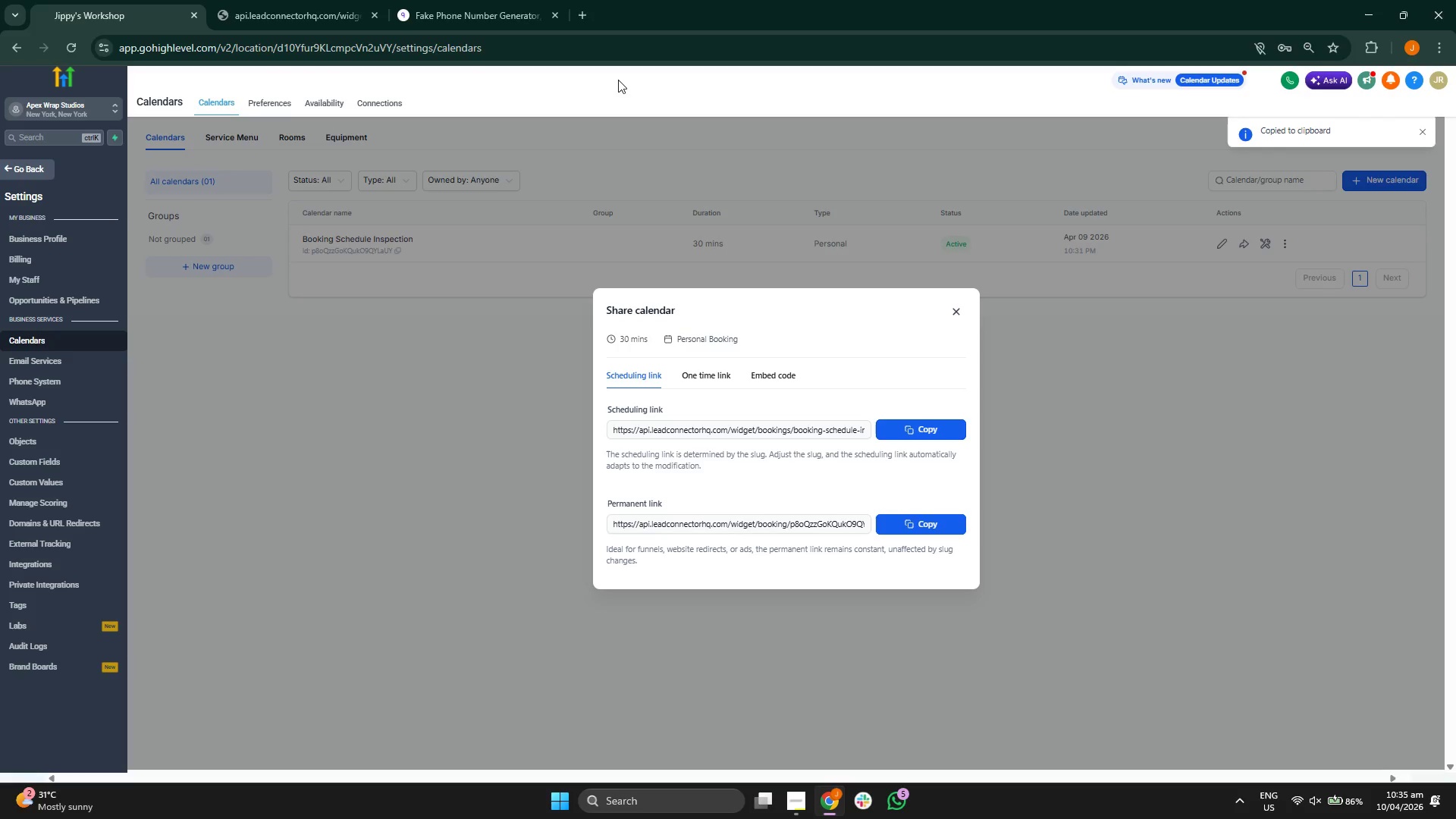 
left_click([581, 6])
 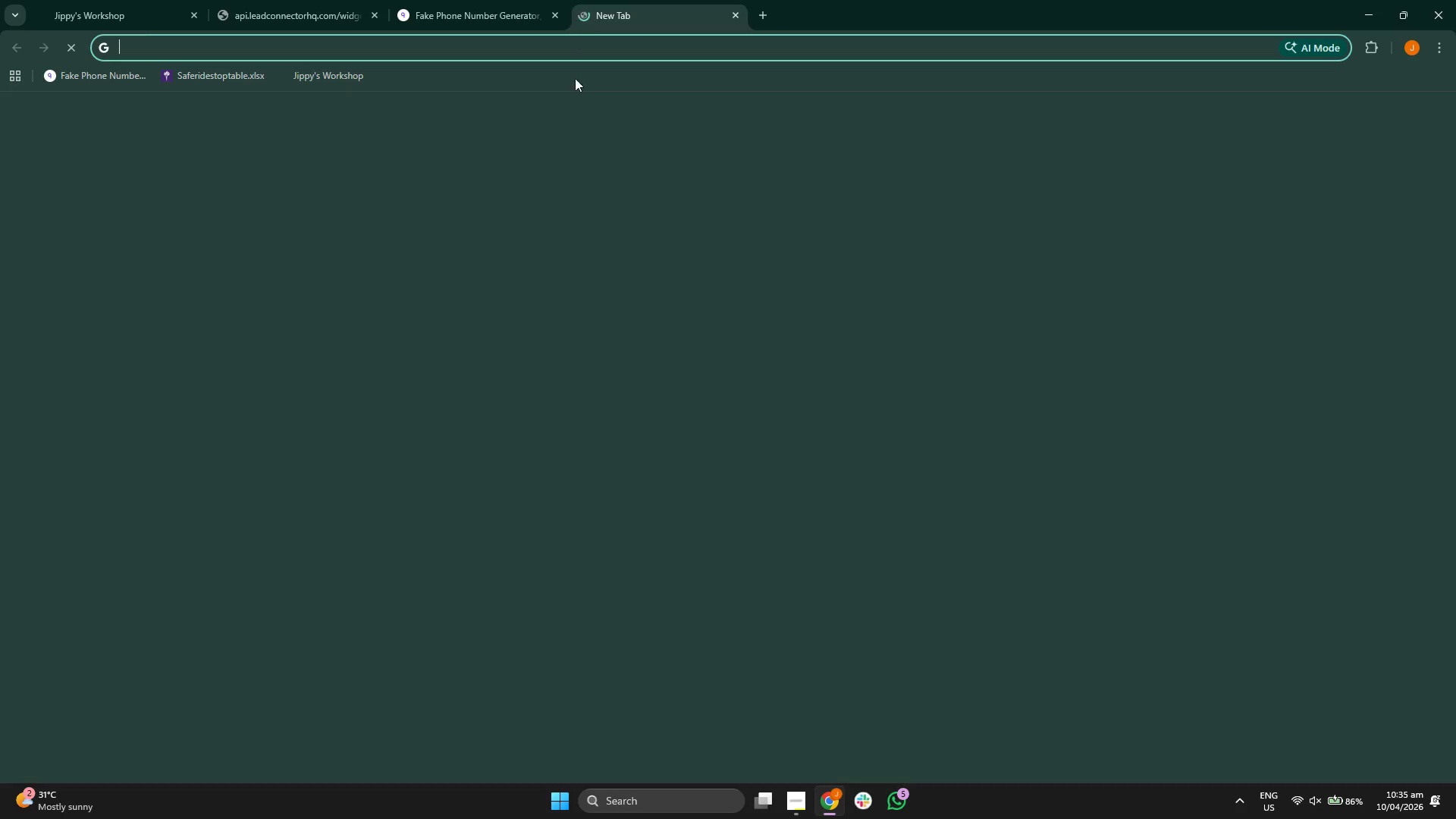 
key(Control+V)
 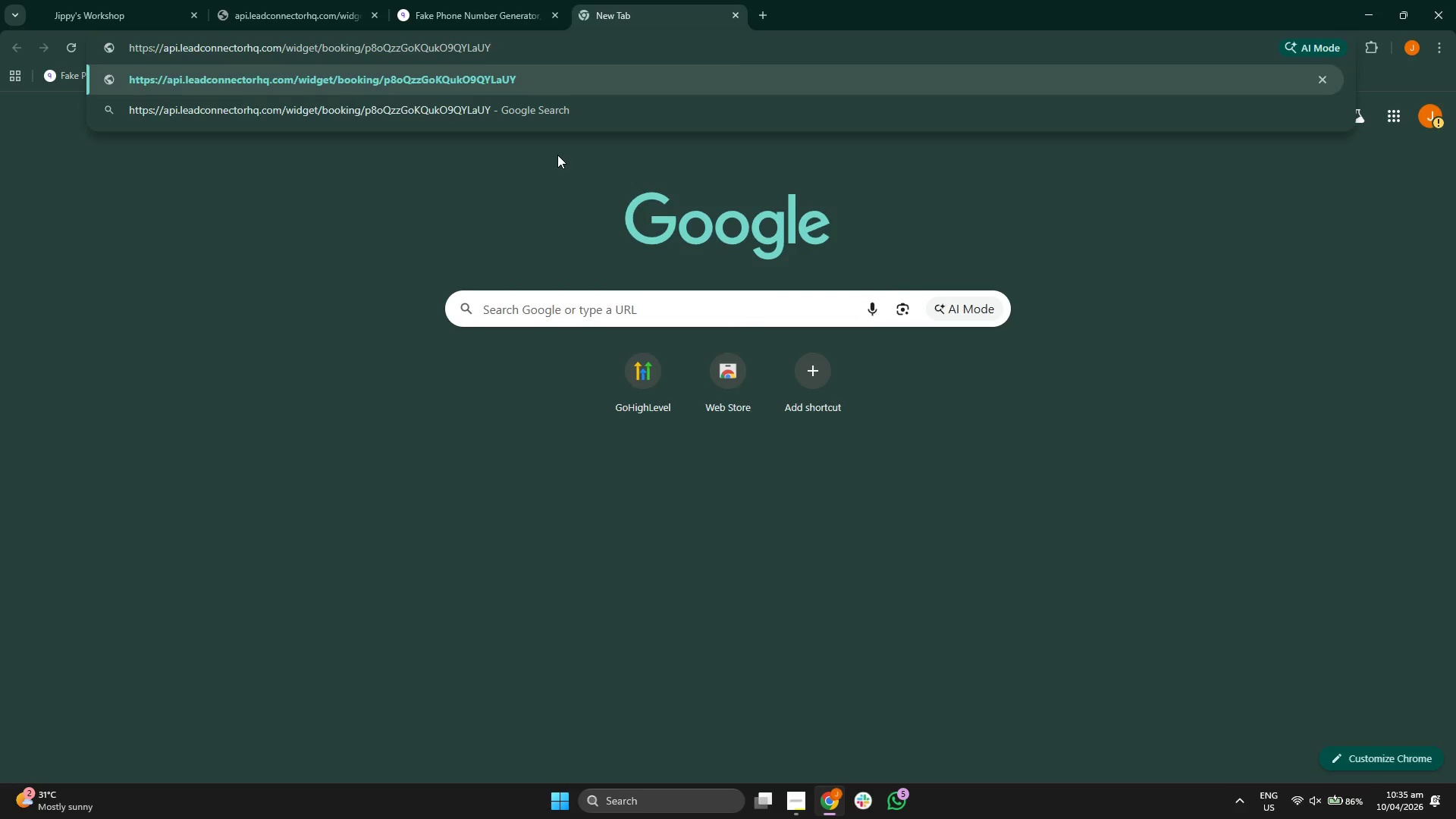 
key(Enter)
 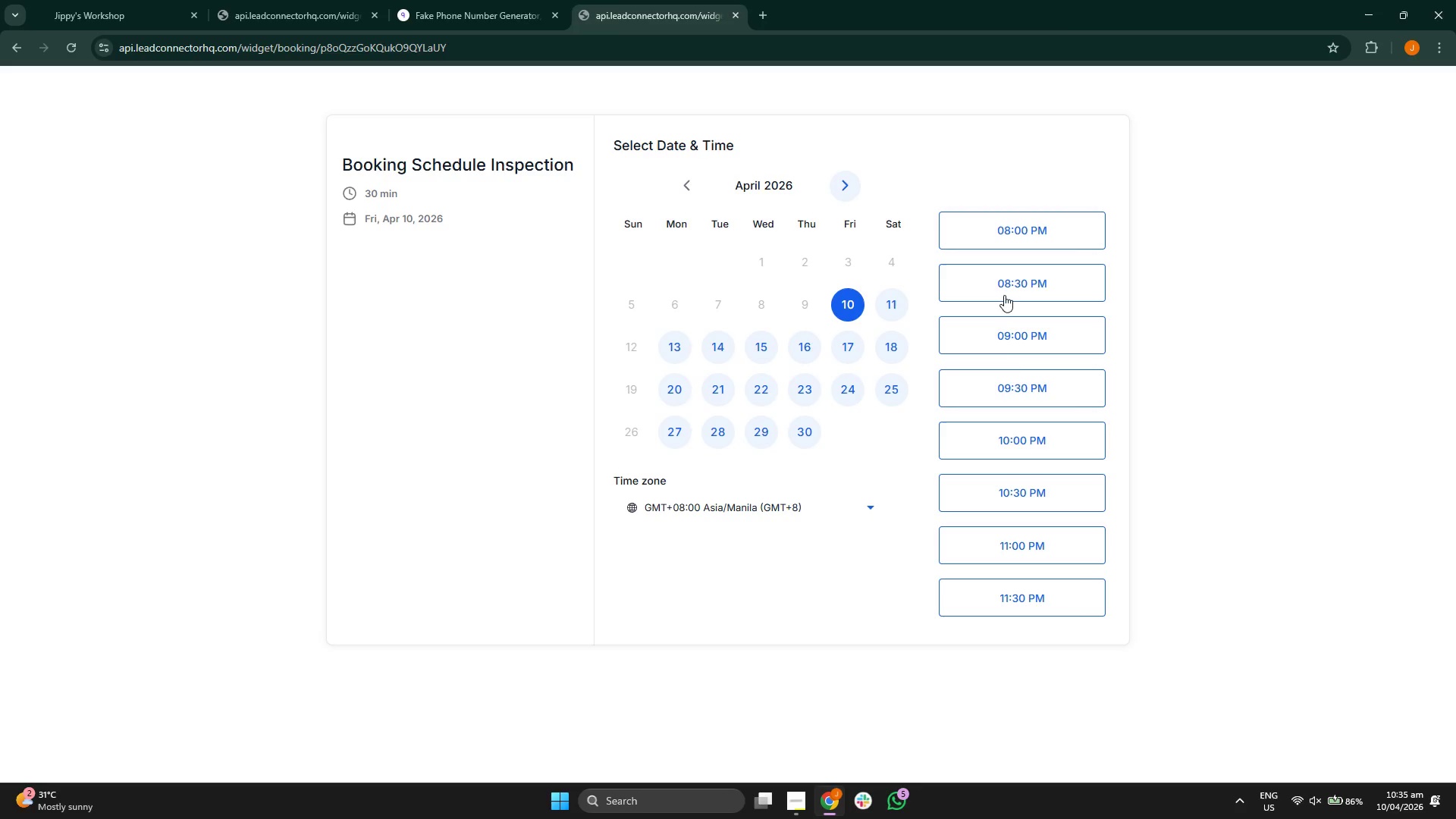 
left_click([812, 513])
 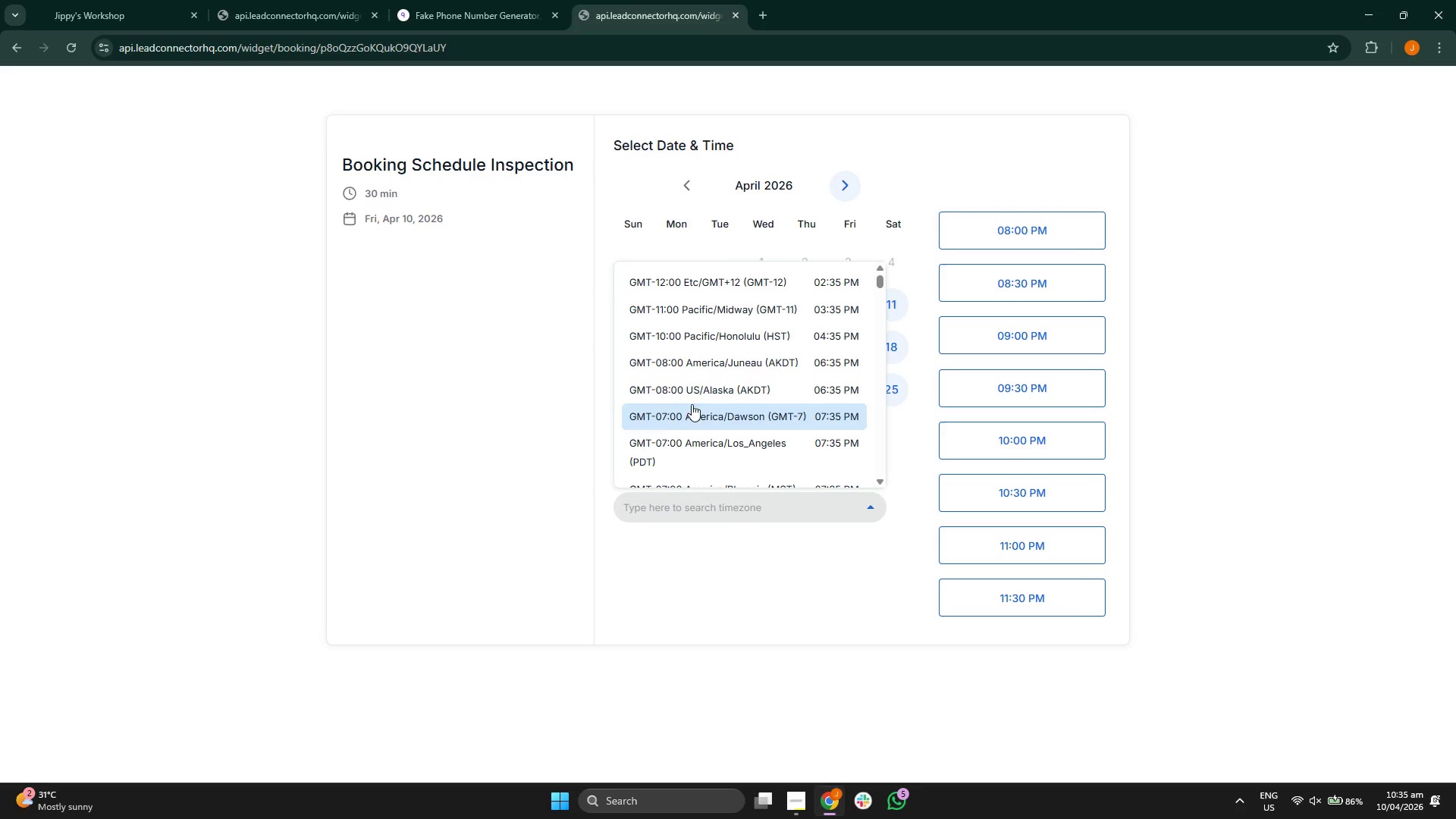 
scroll: coordinate [697, 362], scroll_direction: down, amount: 12.0
 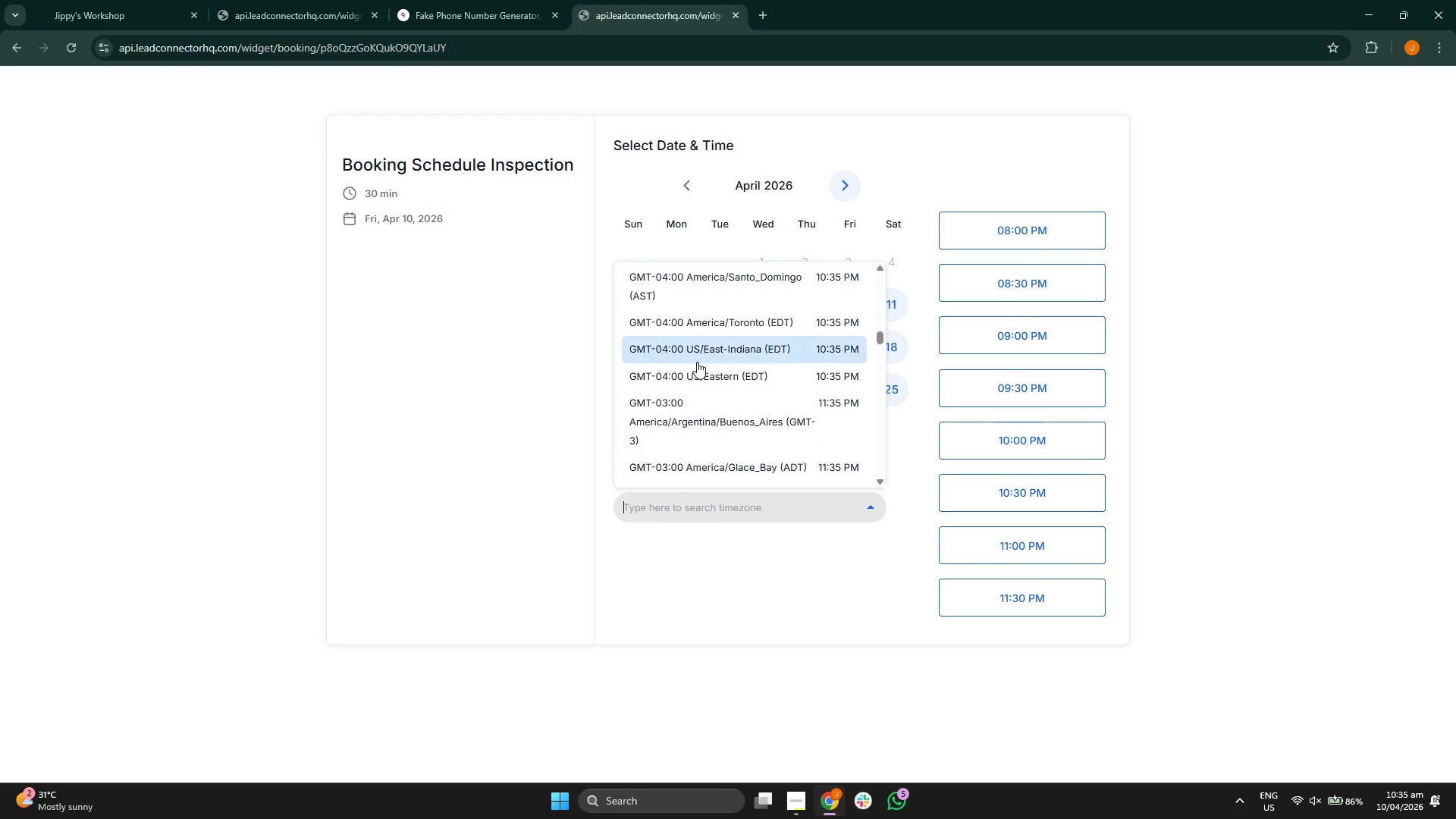 
type(new)
 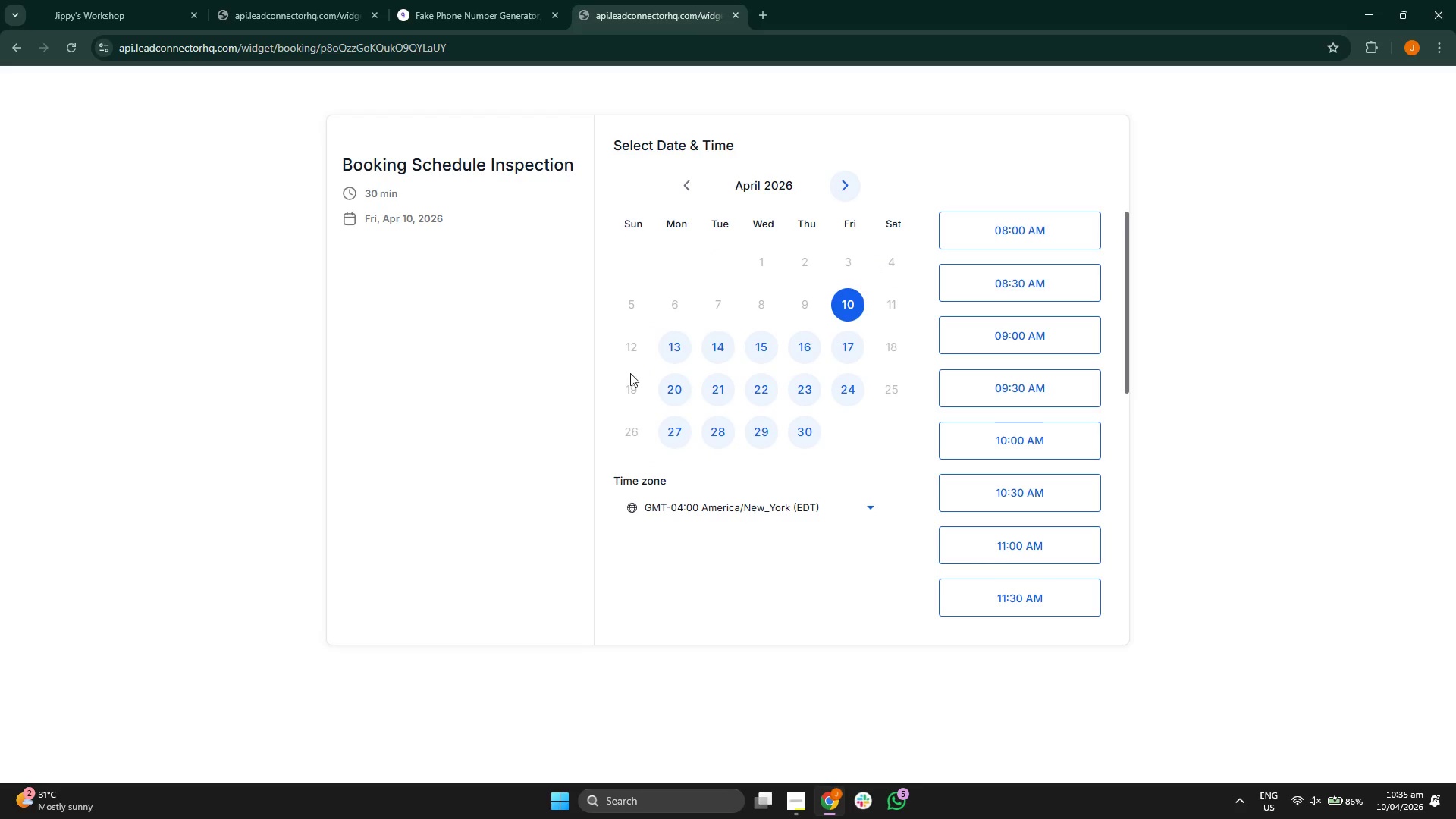 
scroll: coordinate [1003, 411], scroll_direction: down, amount: 1.0
 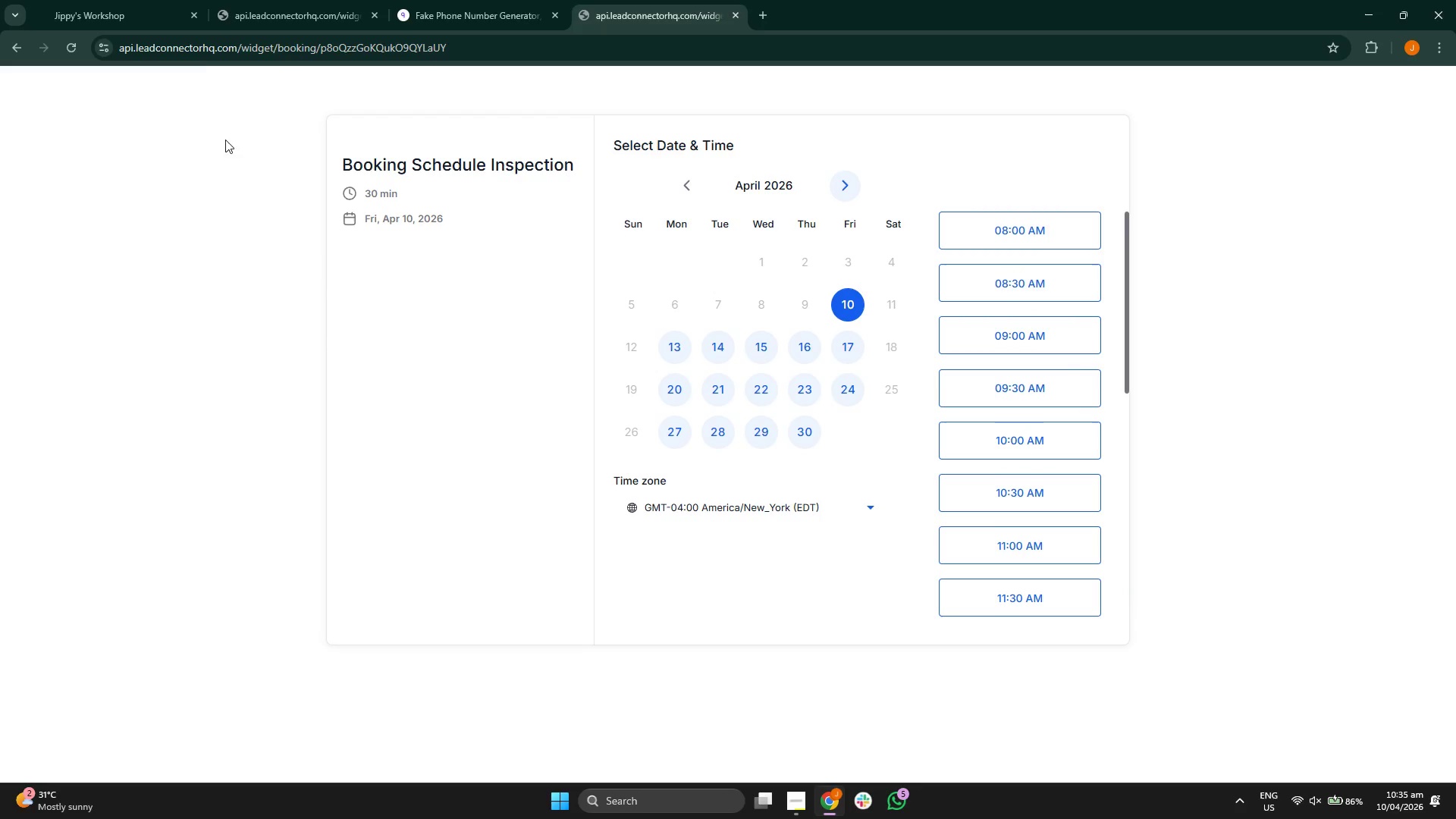 
left_click([378, 16])
 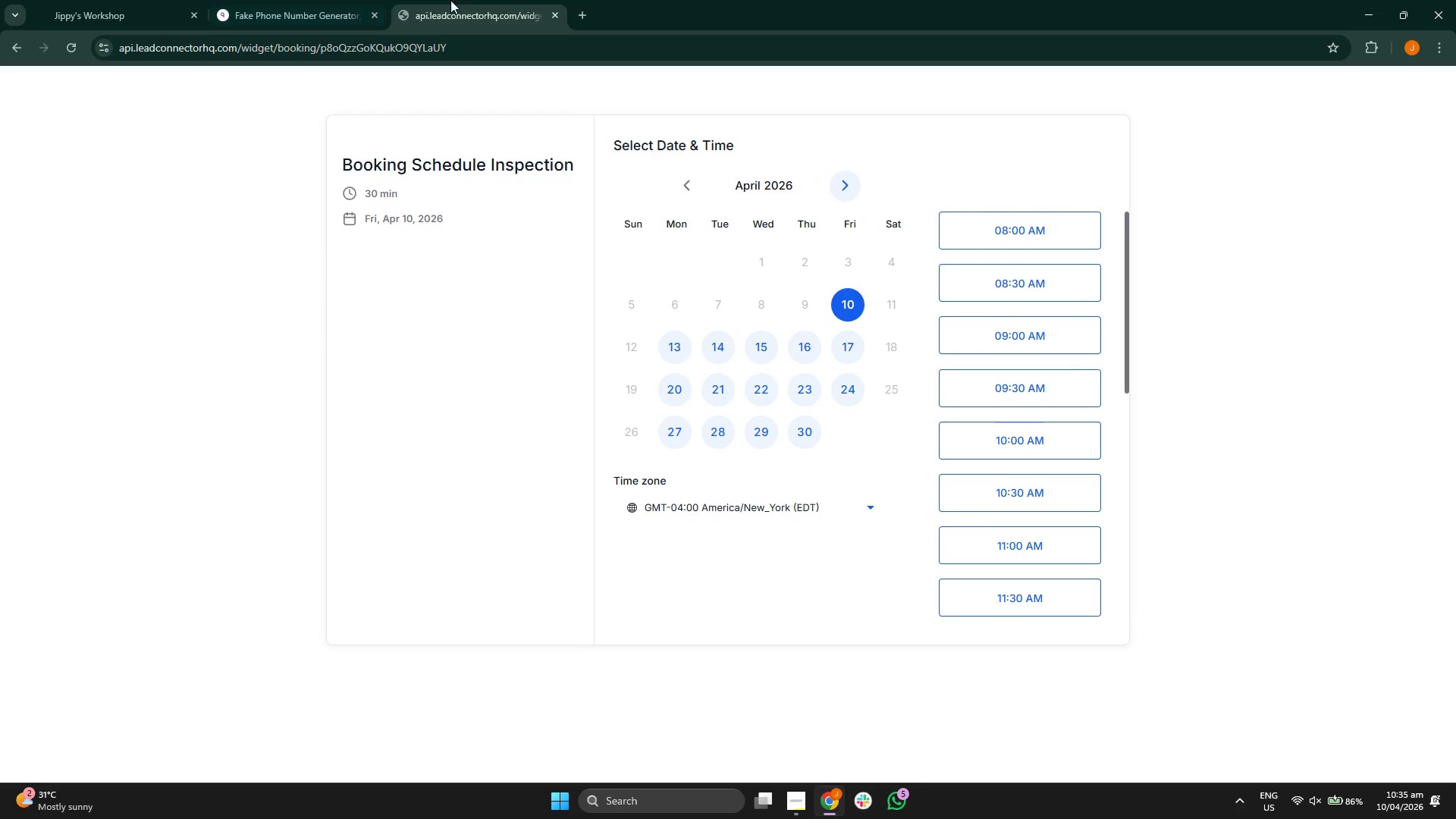 
left_click_drag(start_coordinate=[465, 0], to_coordinate=[341, 0])
 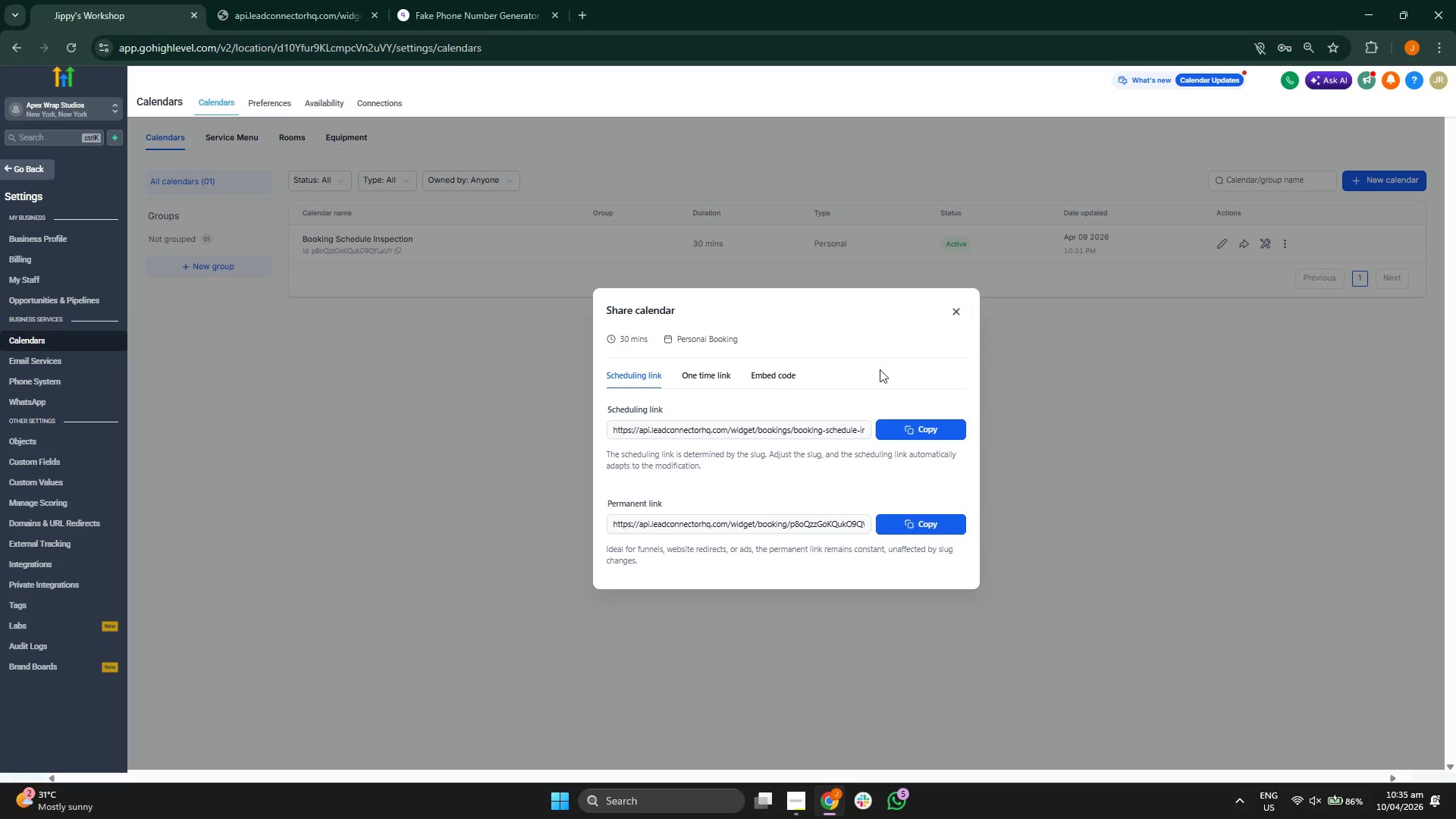 
left_click([953, 312])
 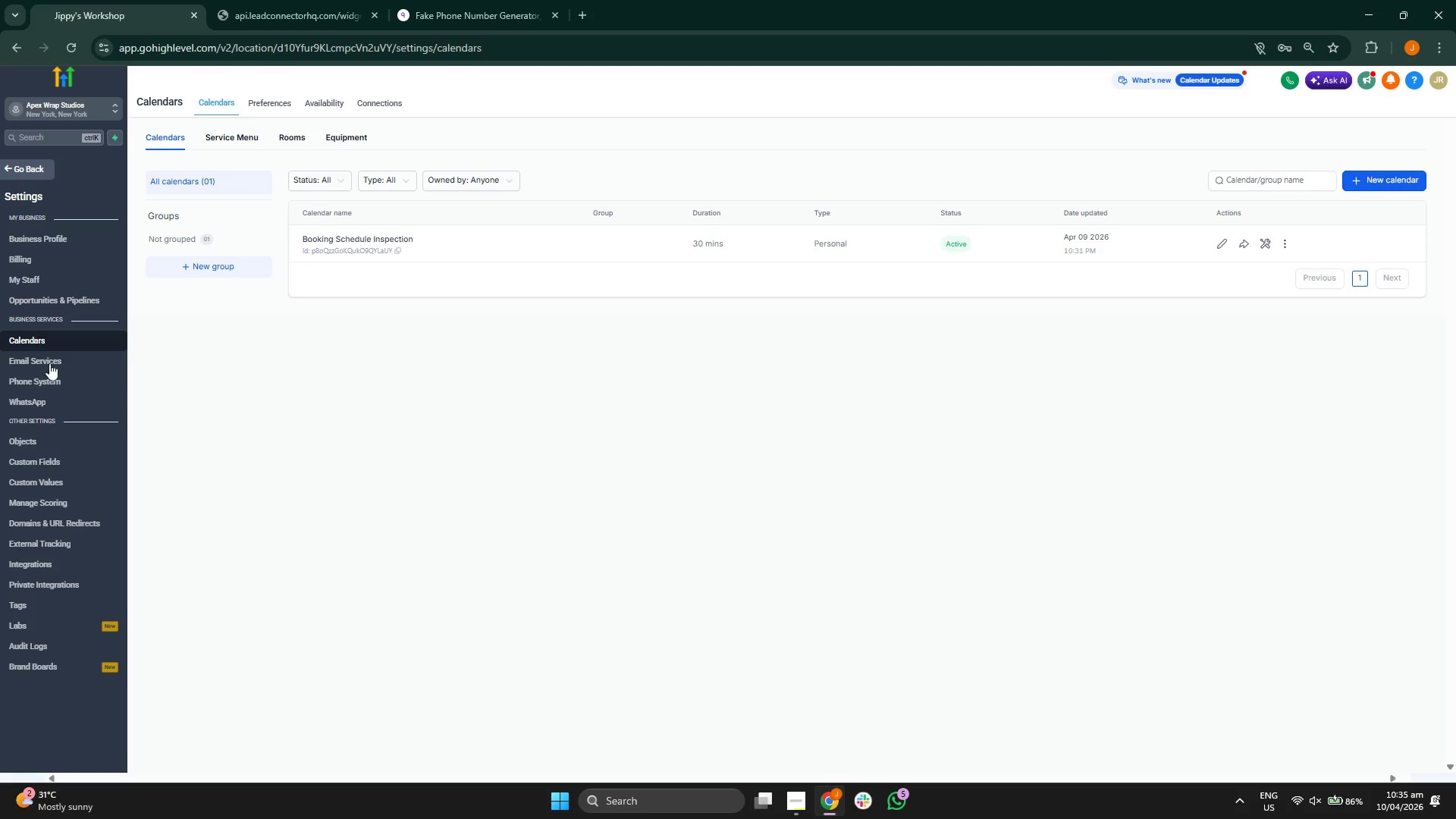 
wait(11.76)
 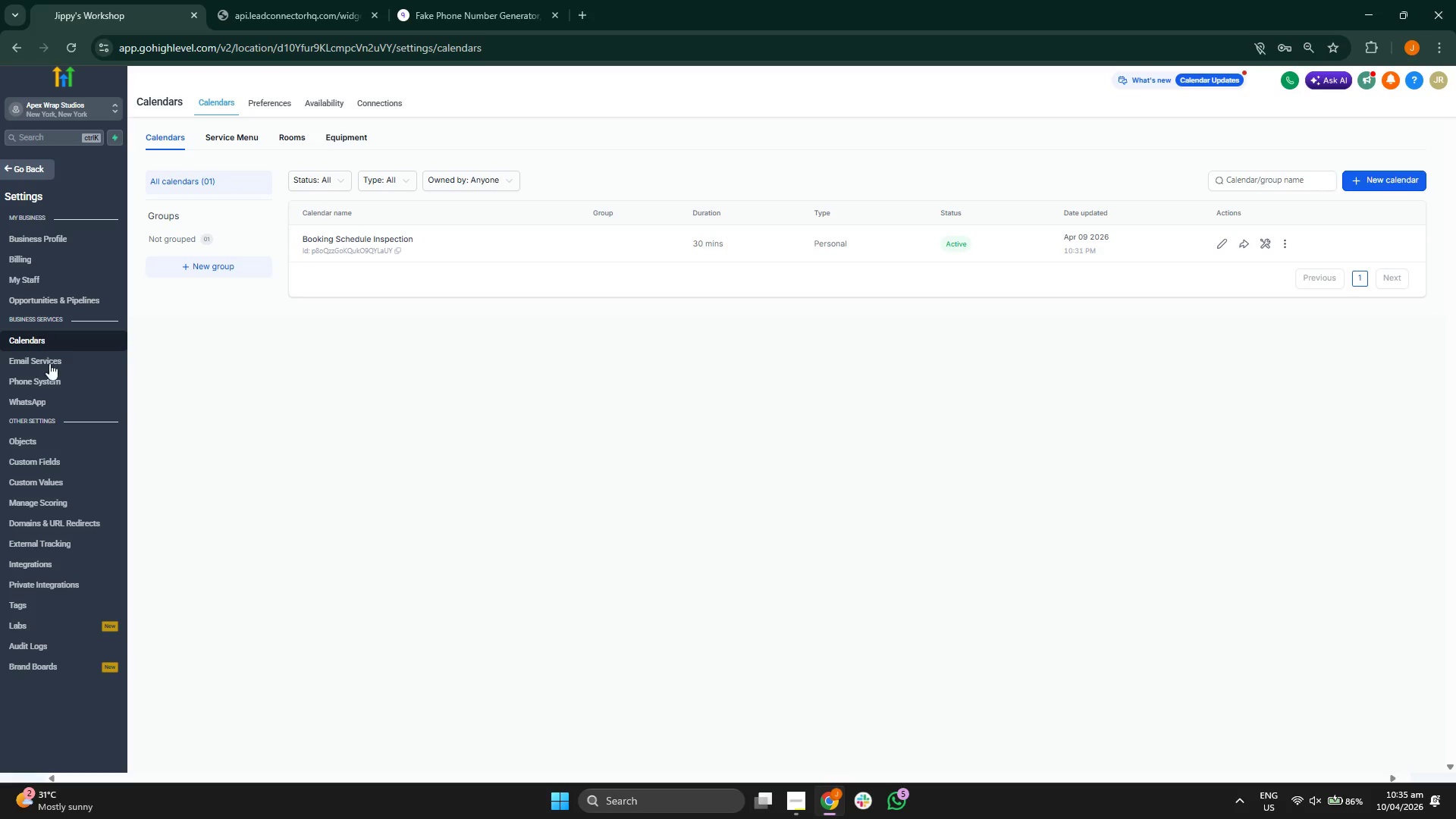 
mouse_move([43, 200])
 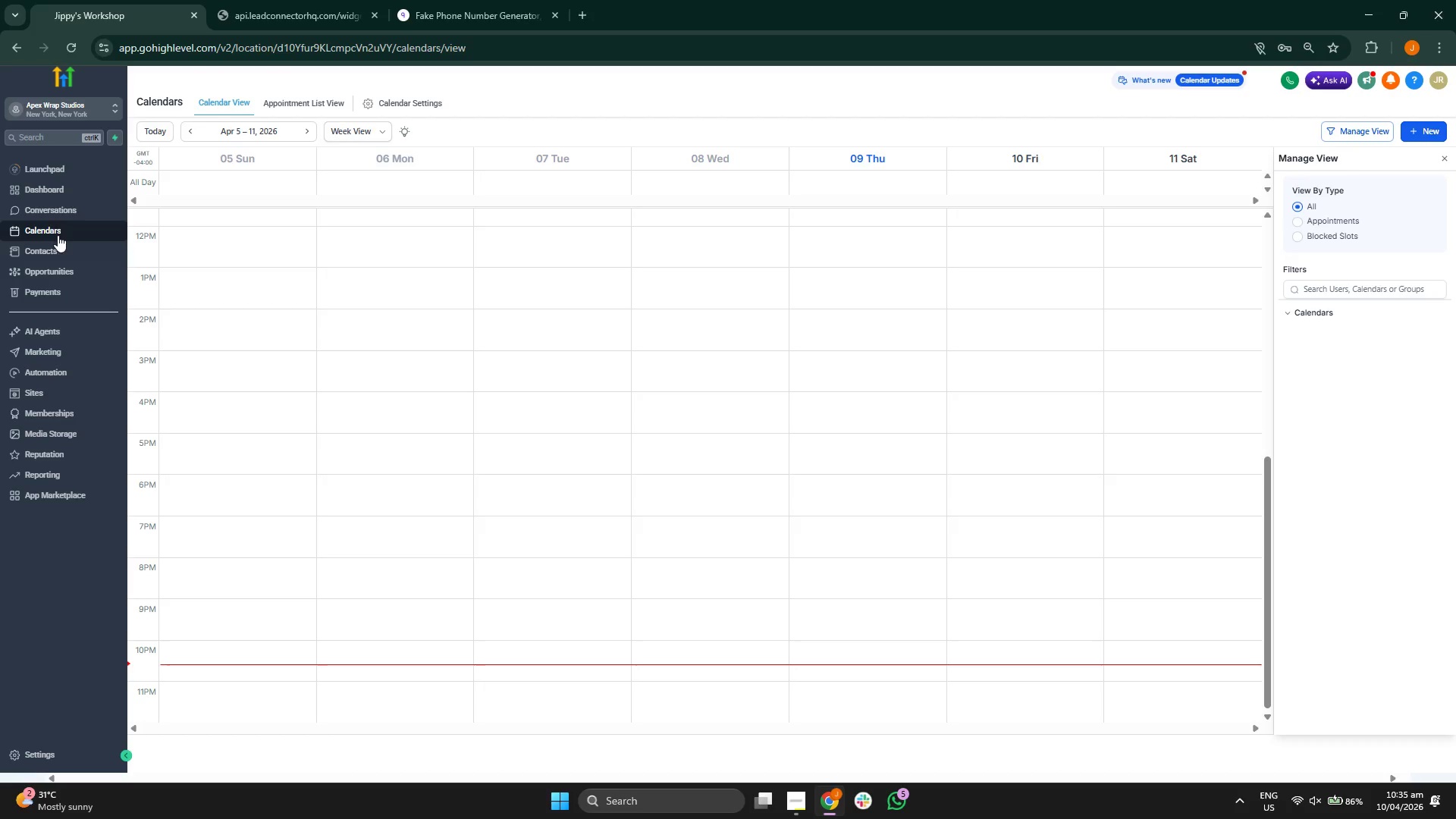 
left_click([60, 190])
 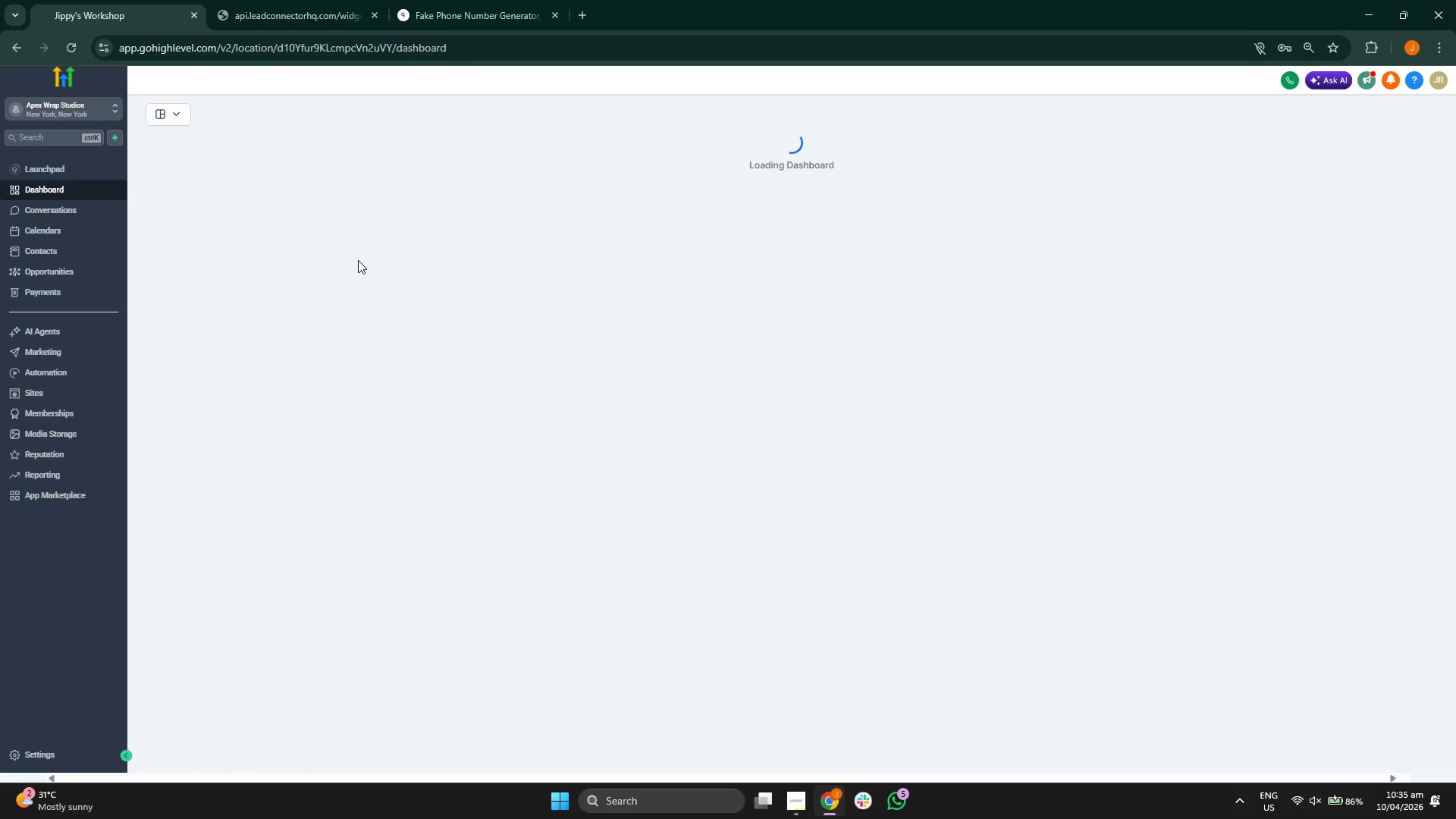 
wait(8.73)
 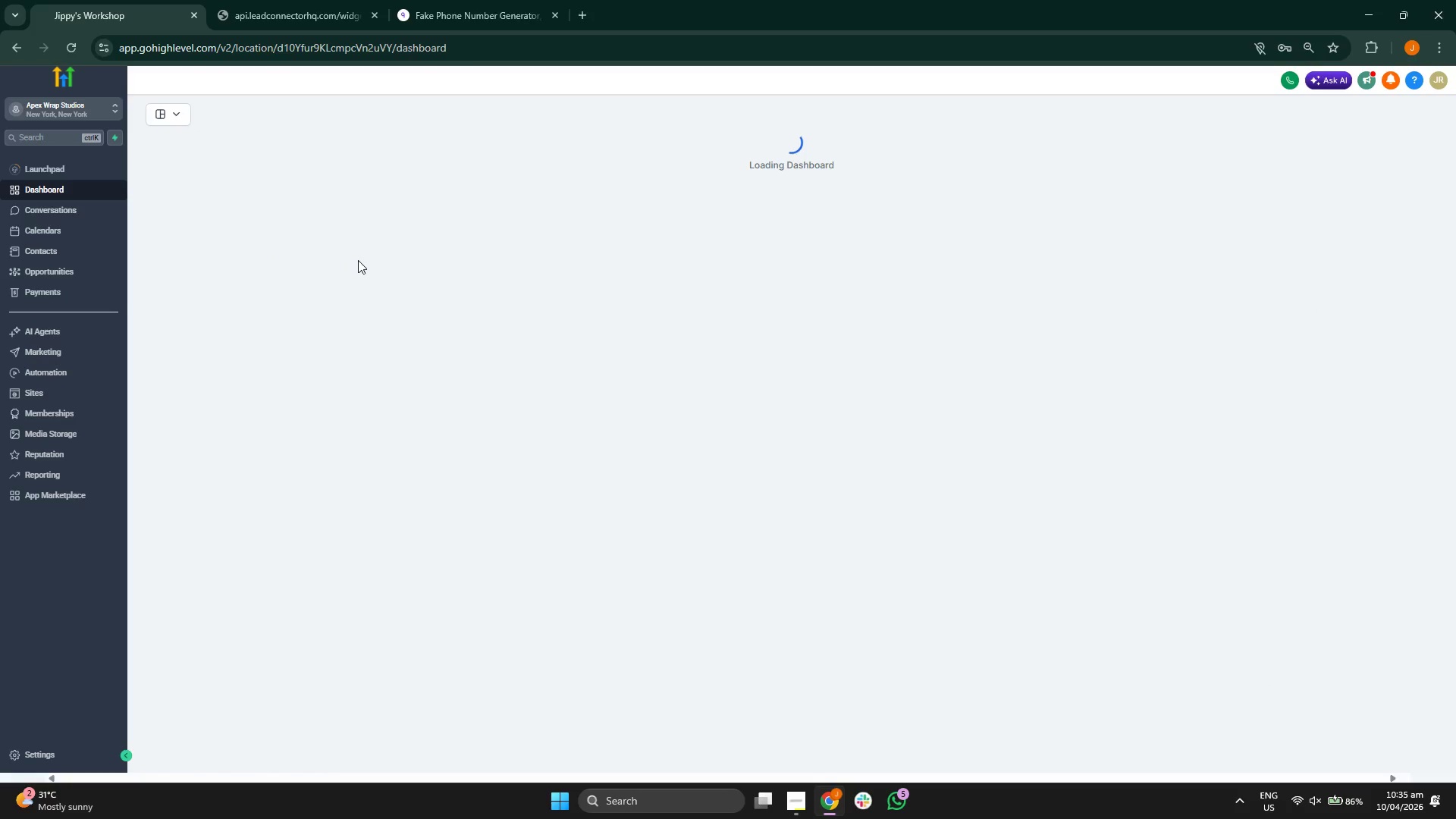 
scroll: coordinate [586, 391], scroll_direction: down, amount: 5.0
 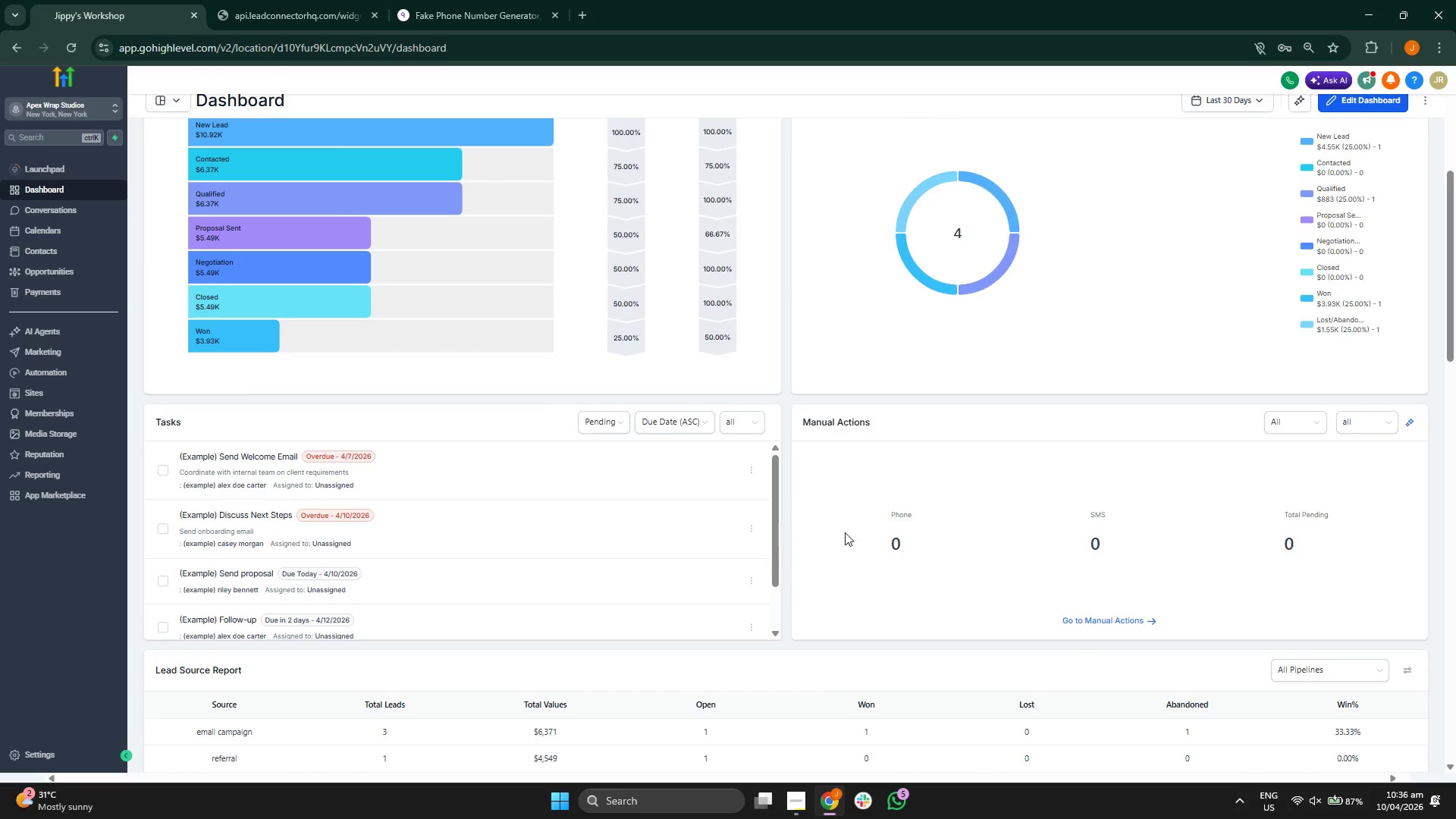 
scroll: coordinate [847, 531], scroll_direction: down, amount: 3.0
 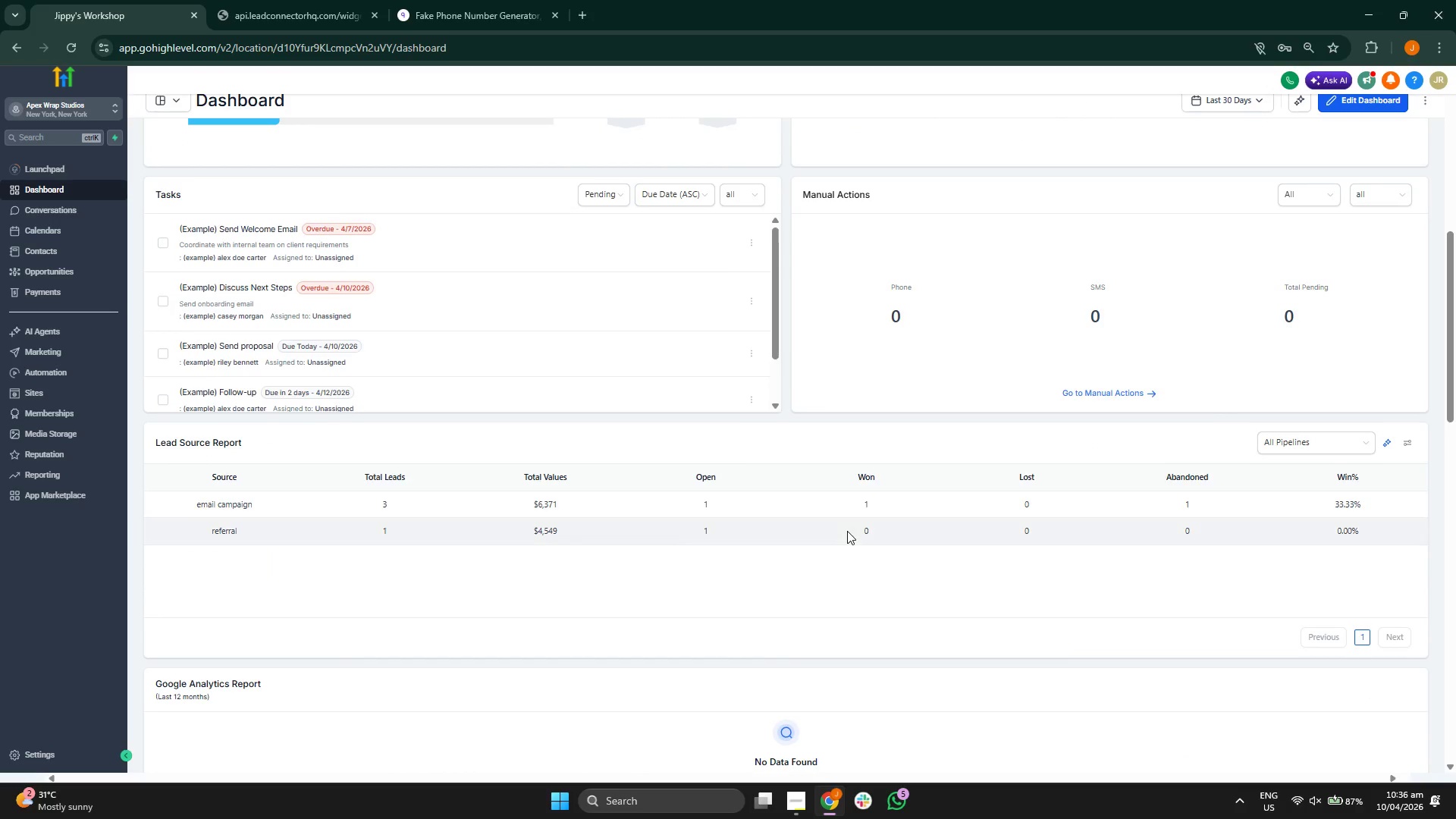 
scroll: coordinate [847, 530], scroll_direction: up, amount: 12.0
 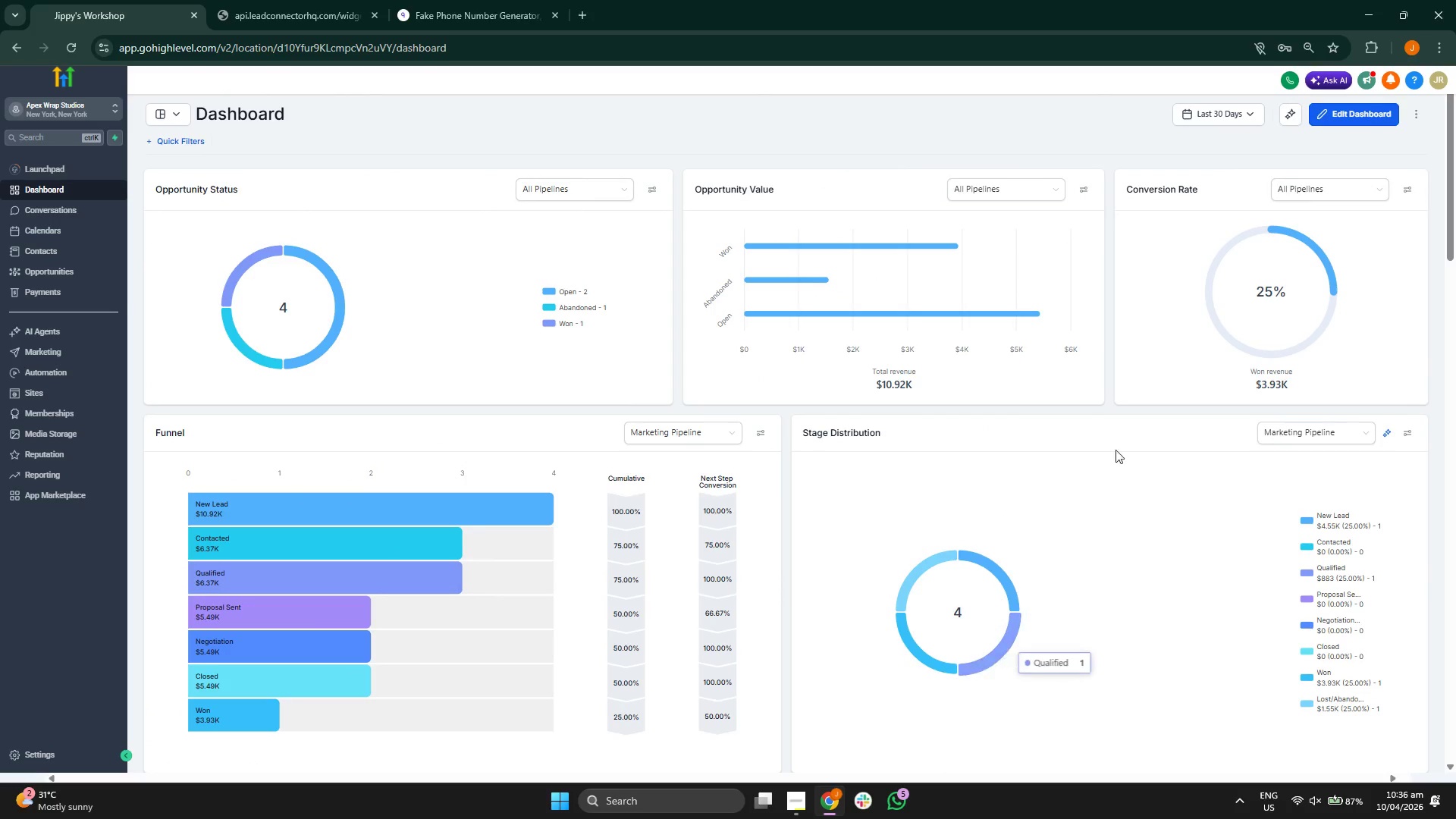 
wait(6.11)
 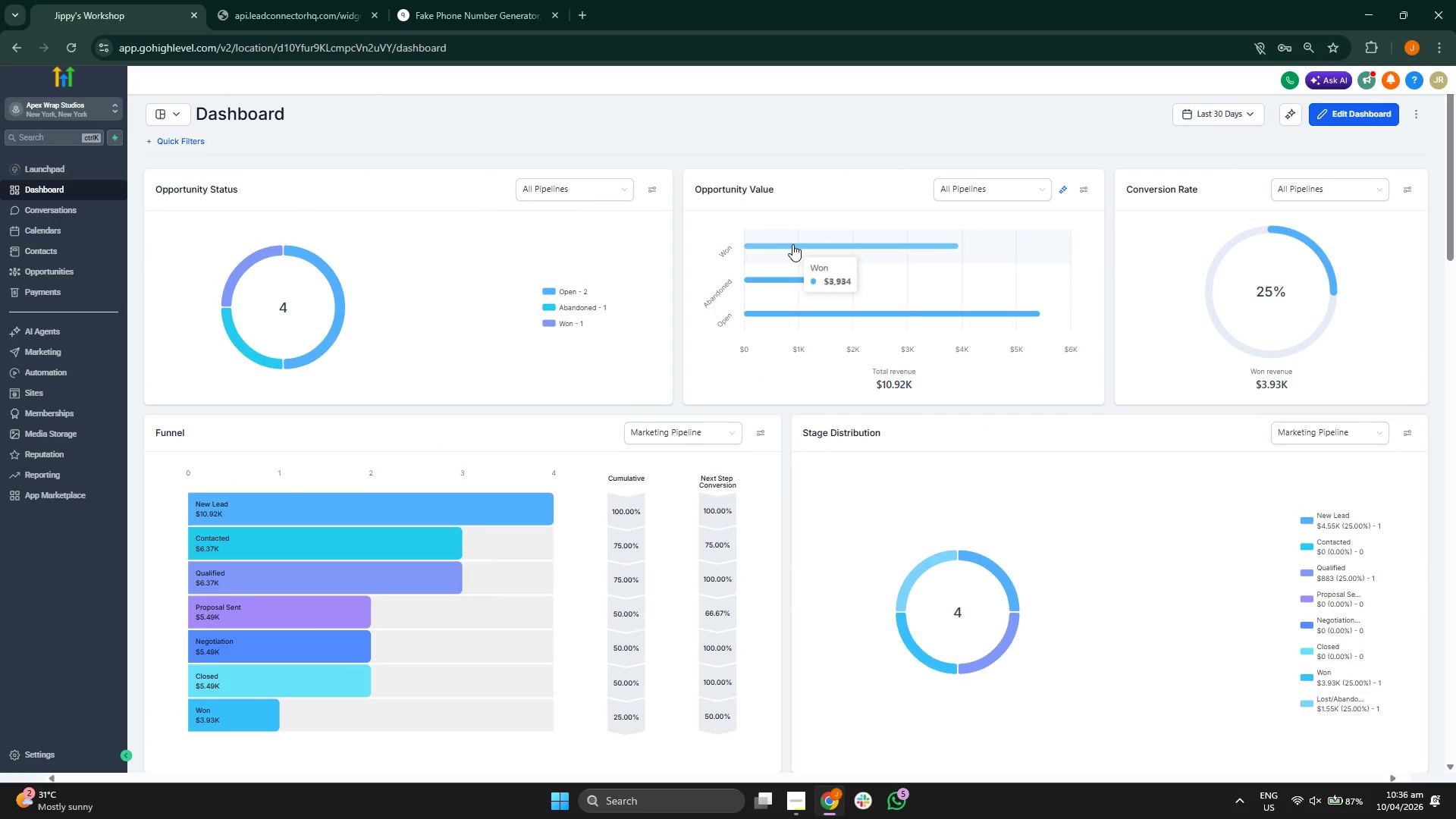 
scroll: coordinate [736, 569], scroll_direction: down, amount: 7.0
 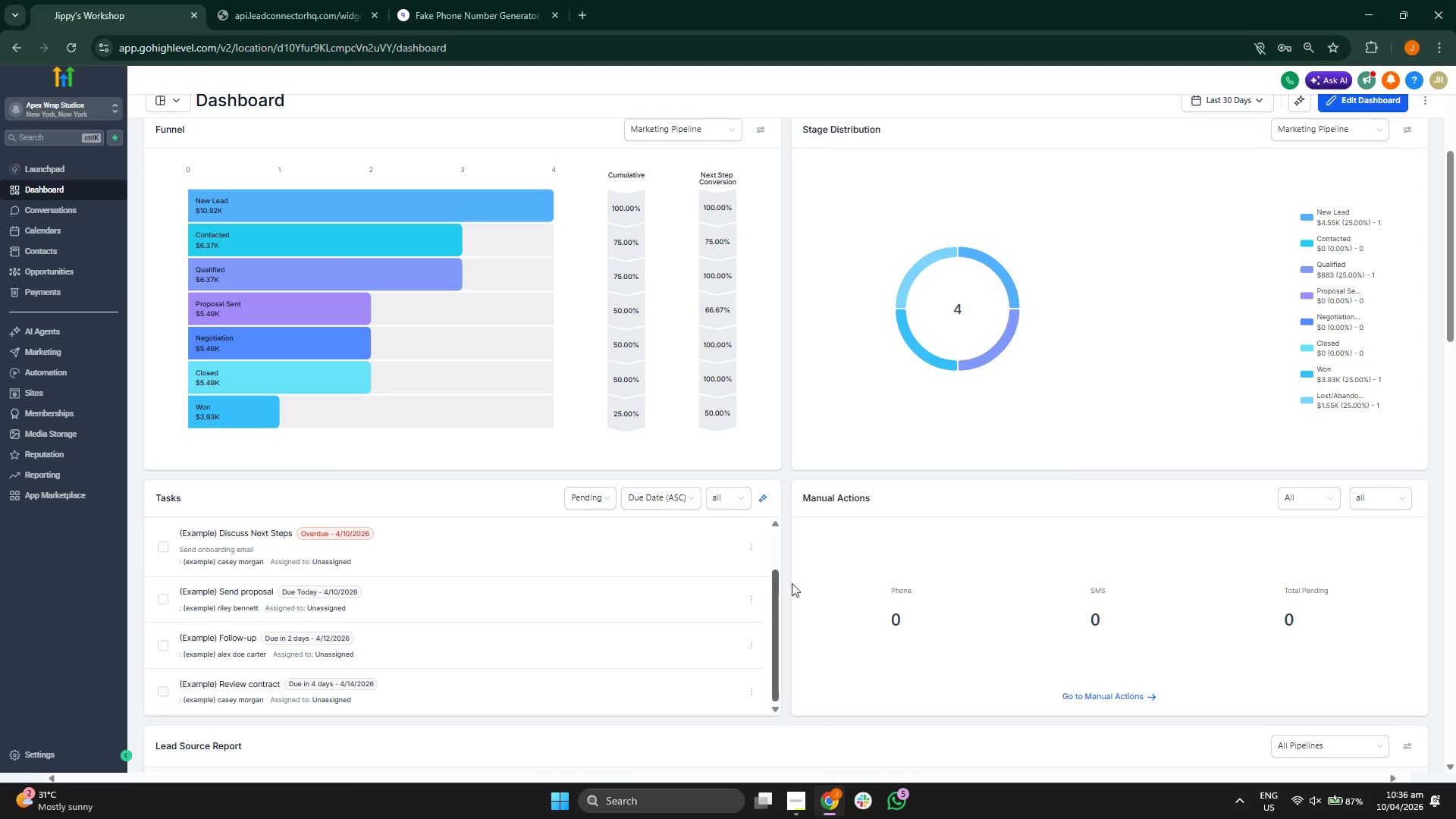 
scroll: coordinate [836, 592], scroll_direction: up, amount: 10.0
 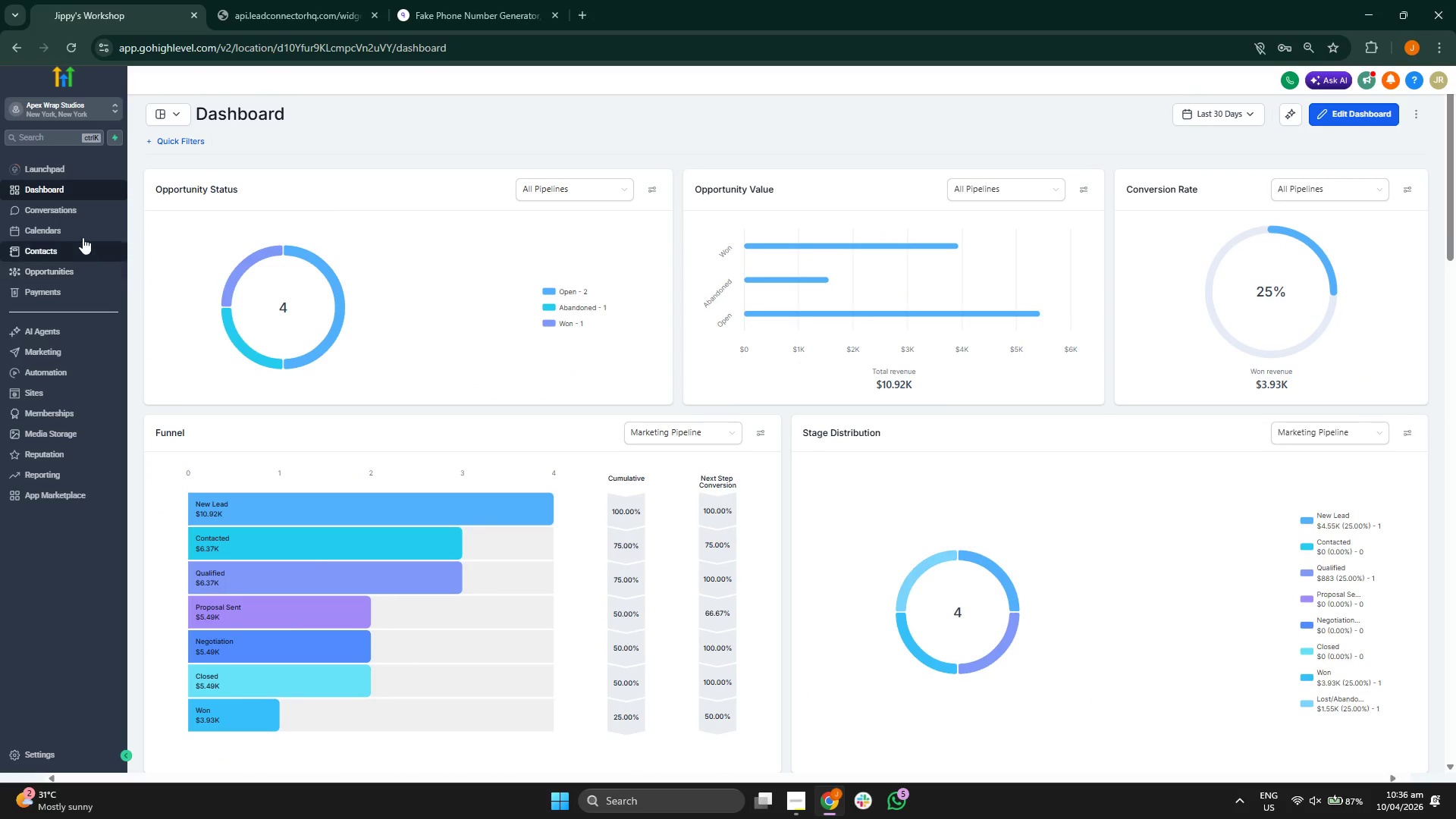 
left_click([75, 253])
 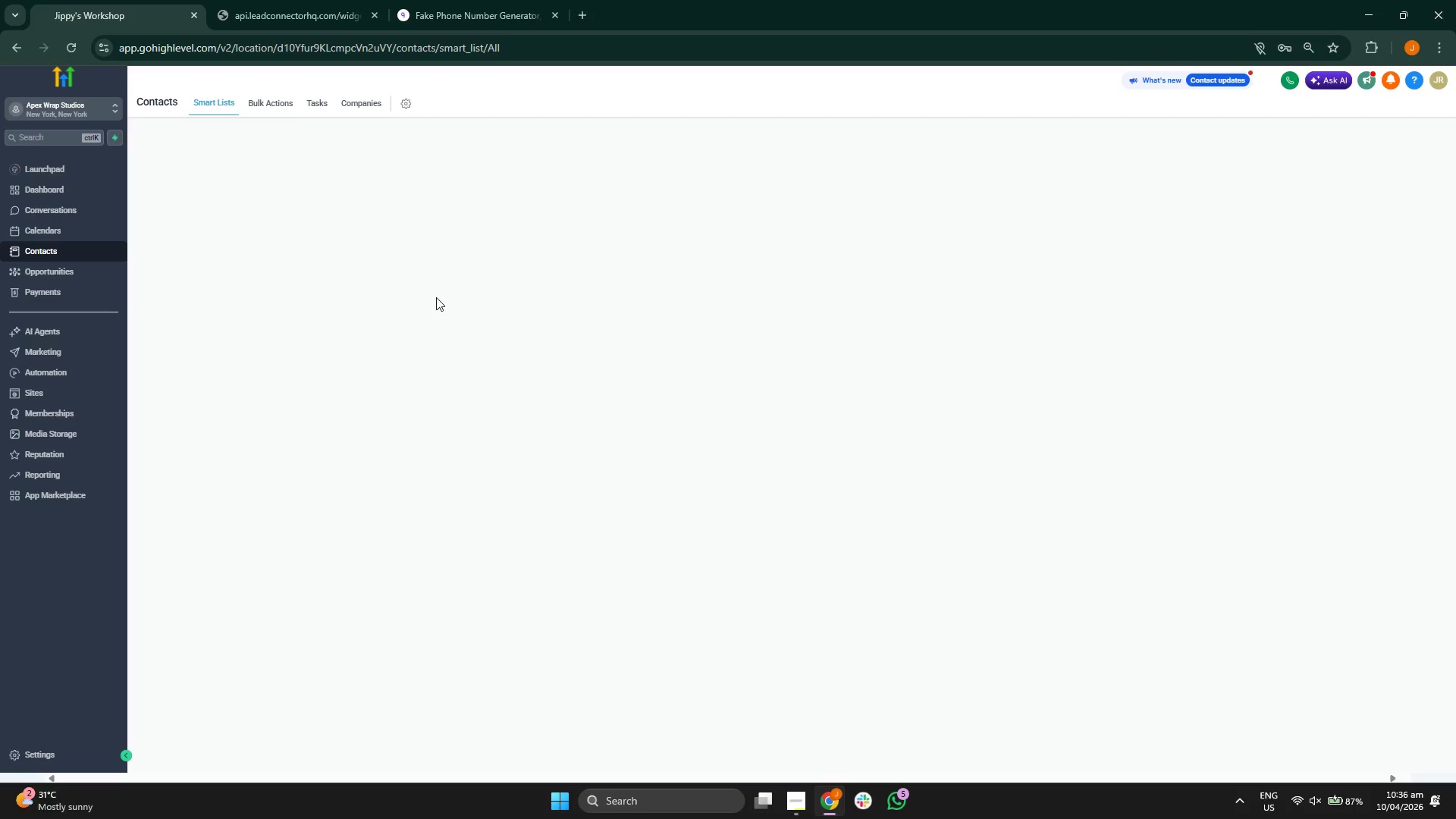 
wait(11.41)
 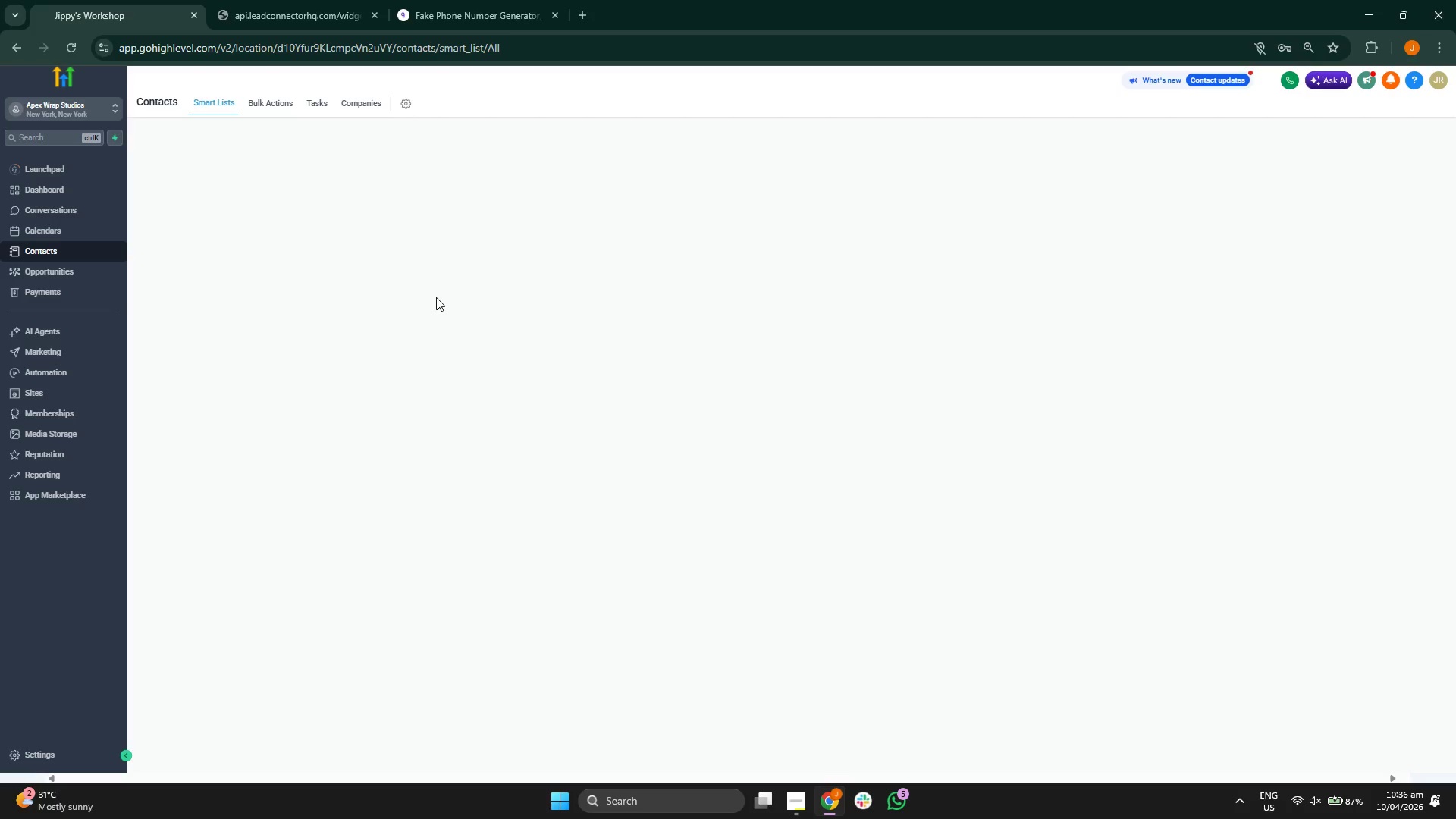 
left_click([145, 234])
 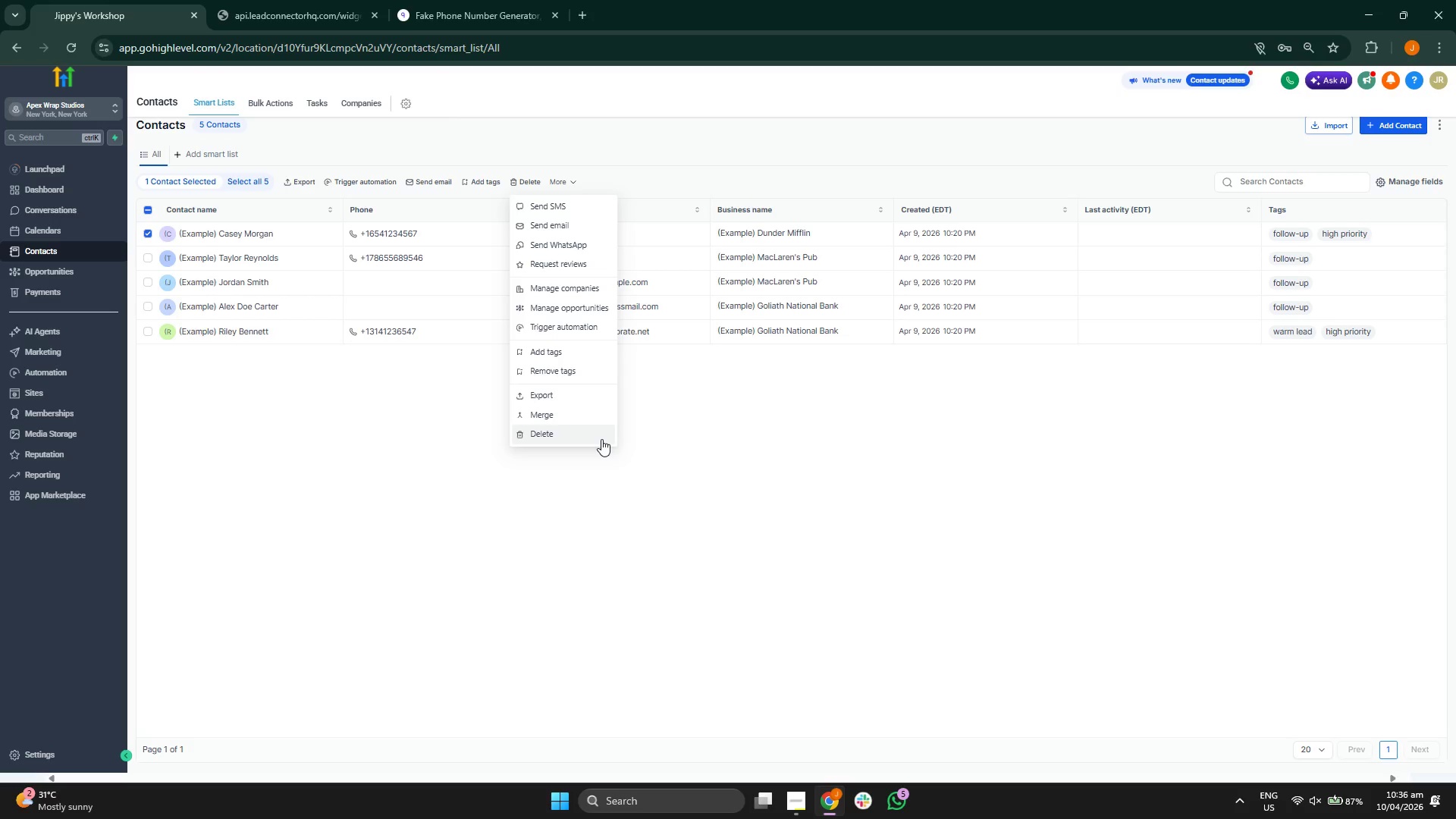 
left_click([601, 439])
 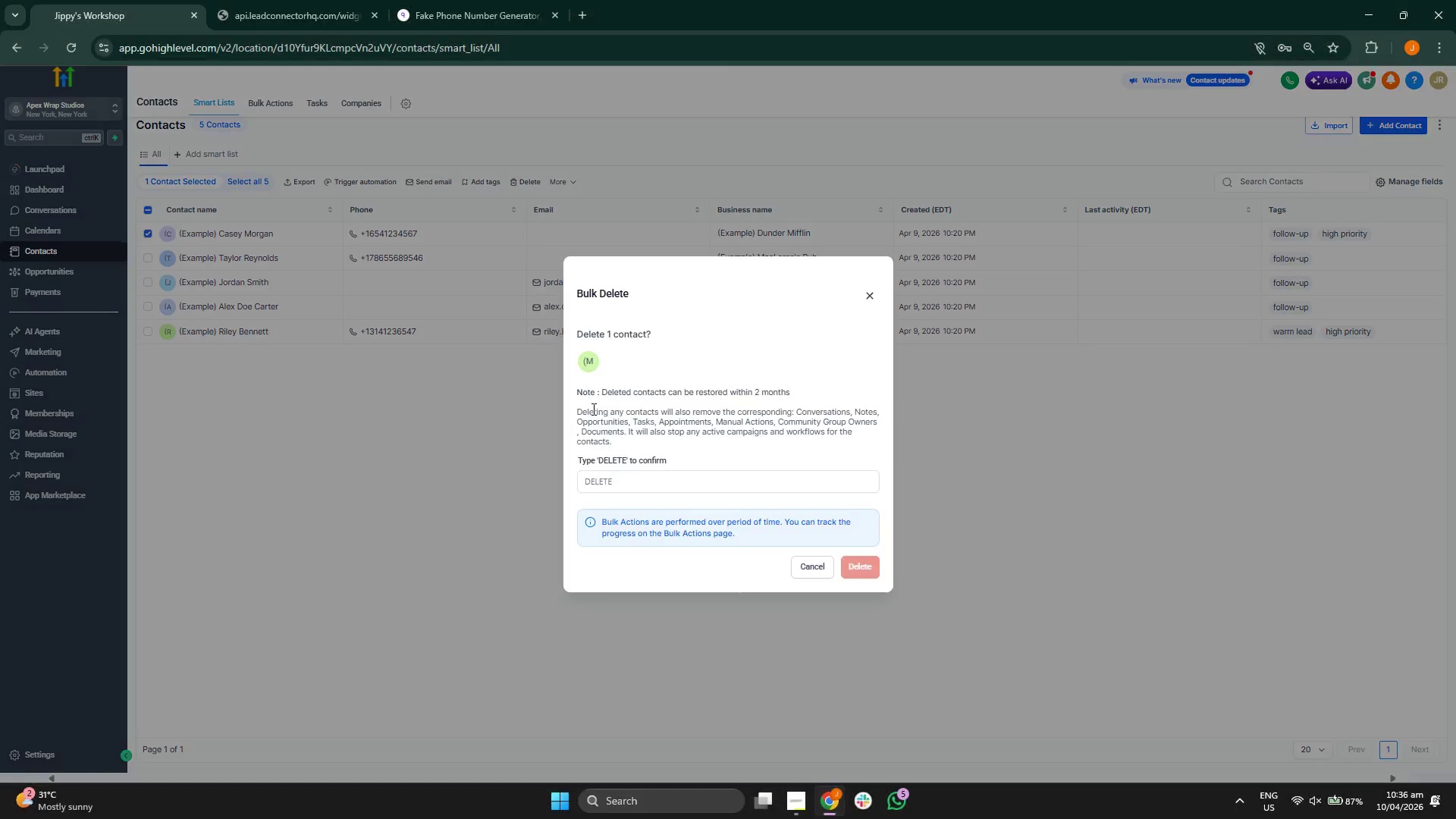 
type(DELET)
 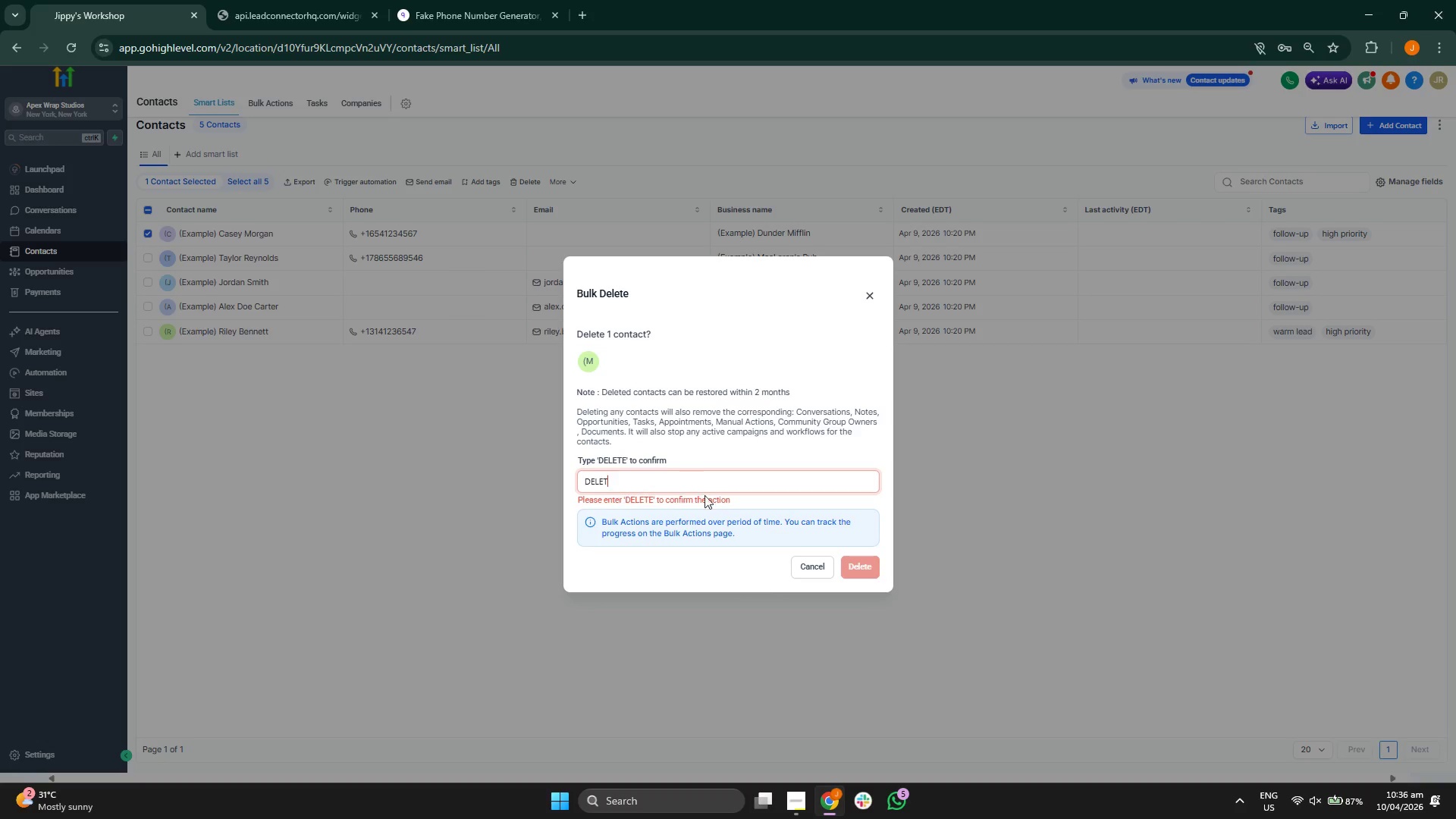 
key(E)
 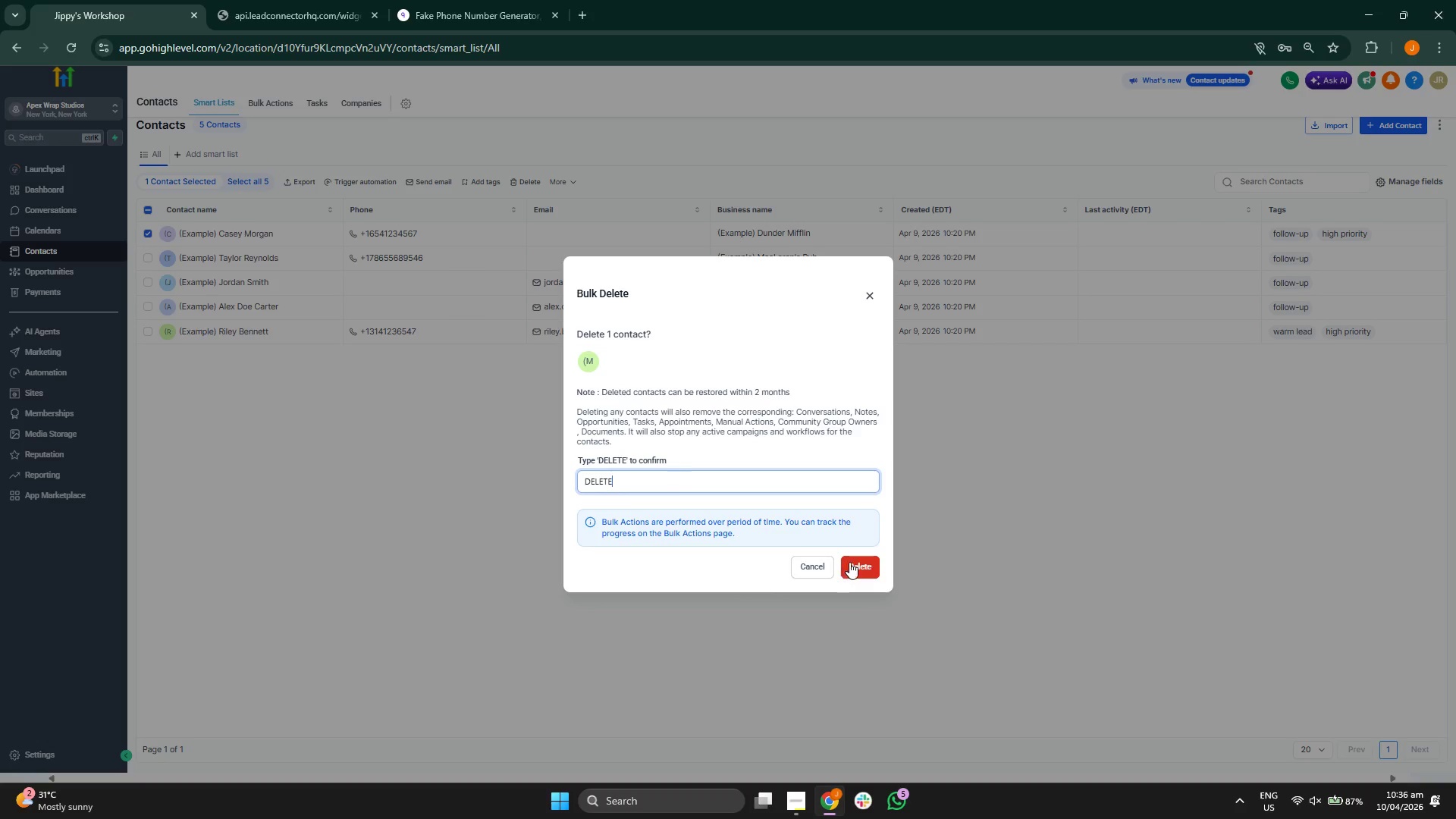 
left_click([867, 563])
 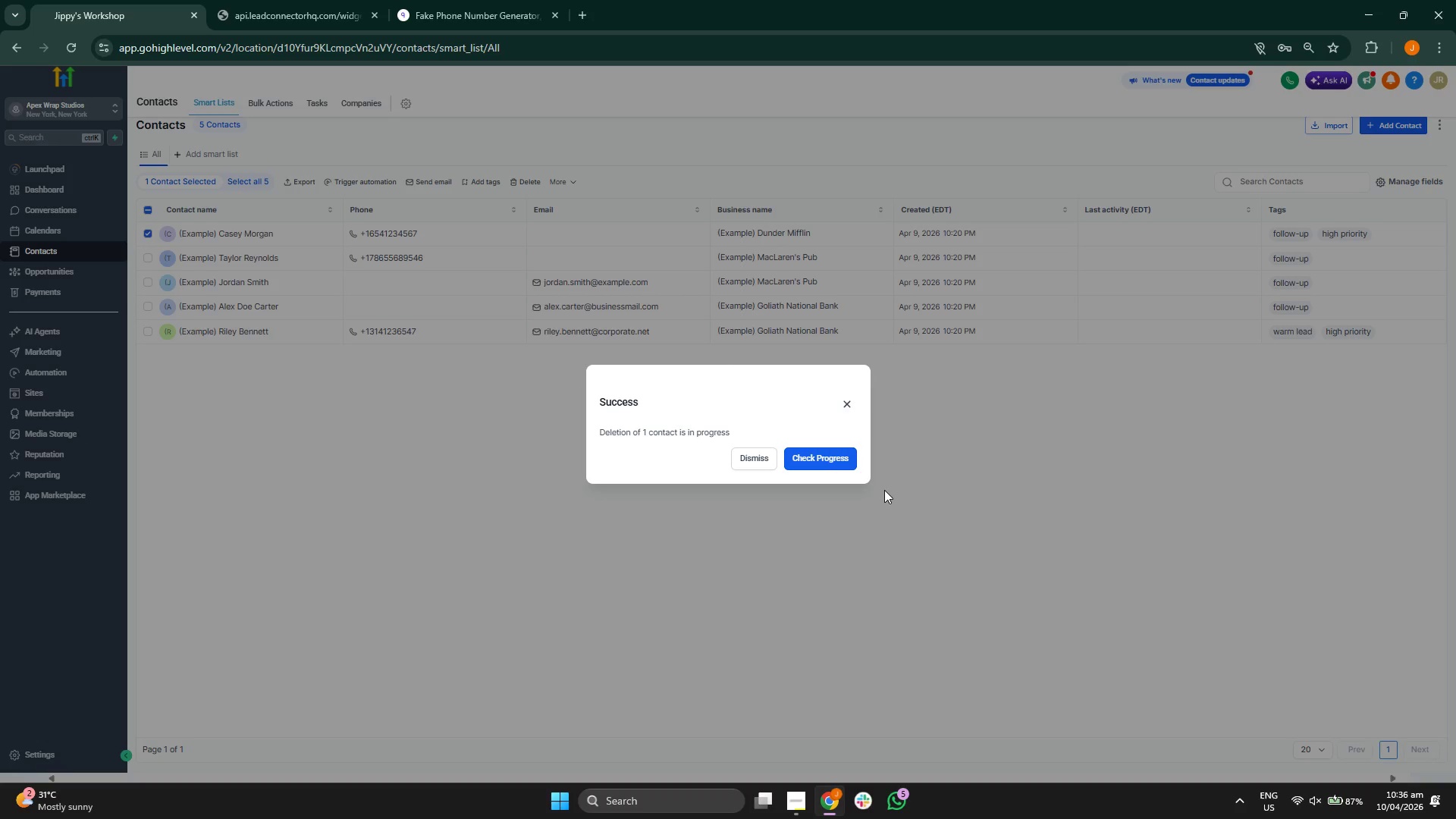 
left_click([748, 460])
 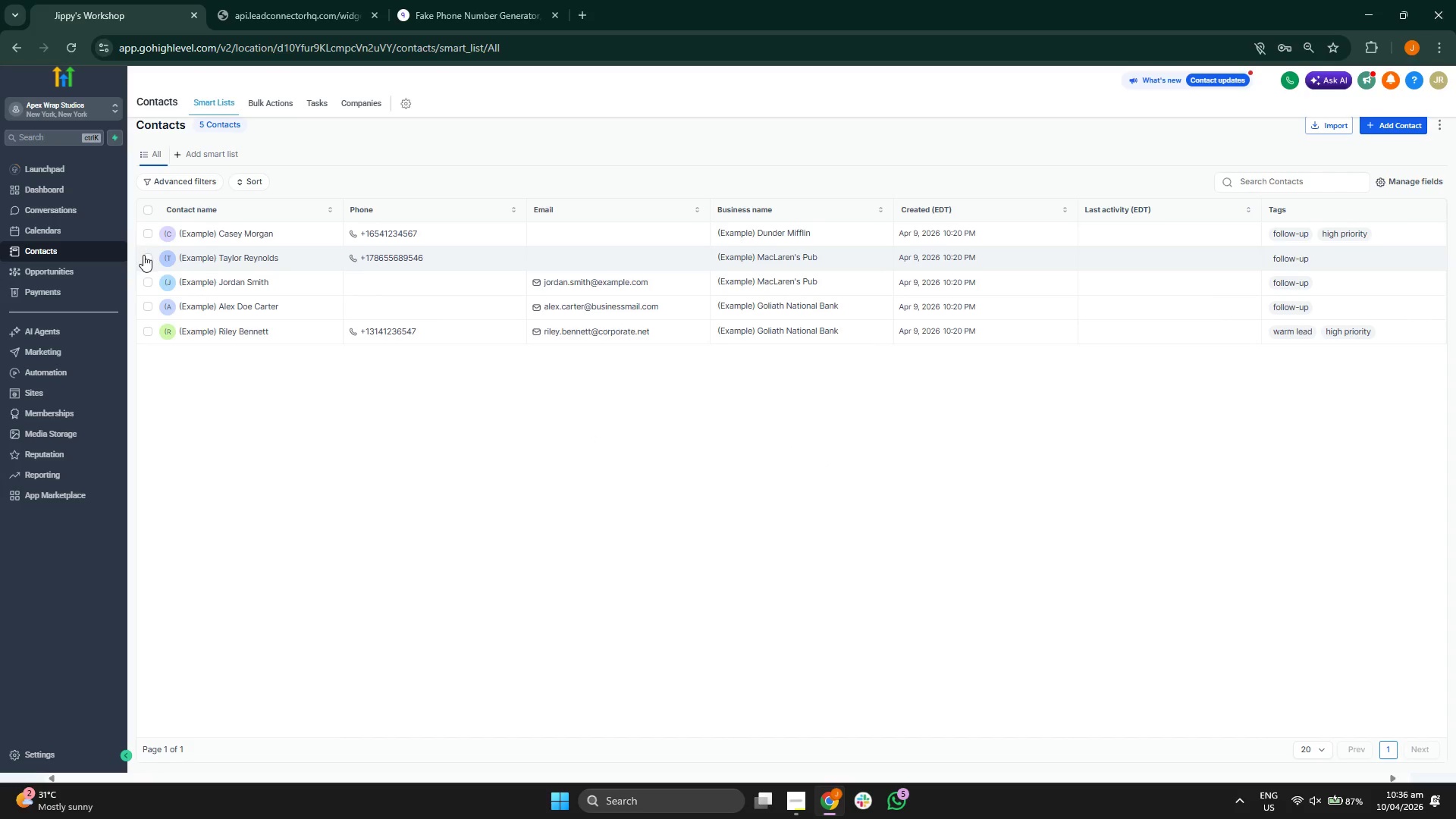 
left_click([146, 256])
 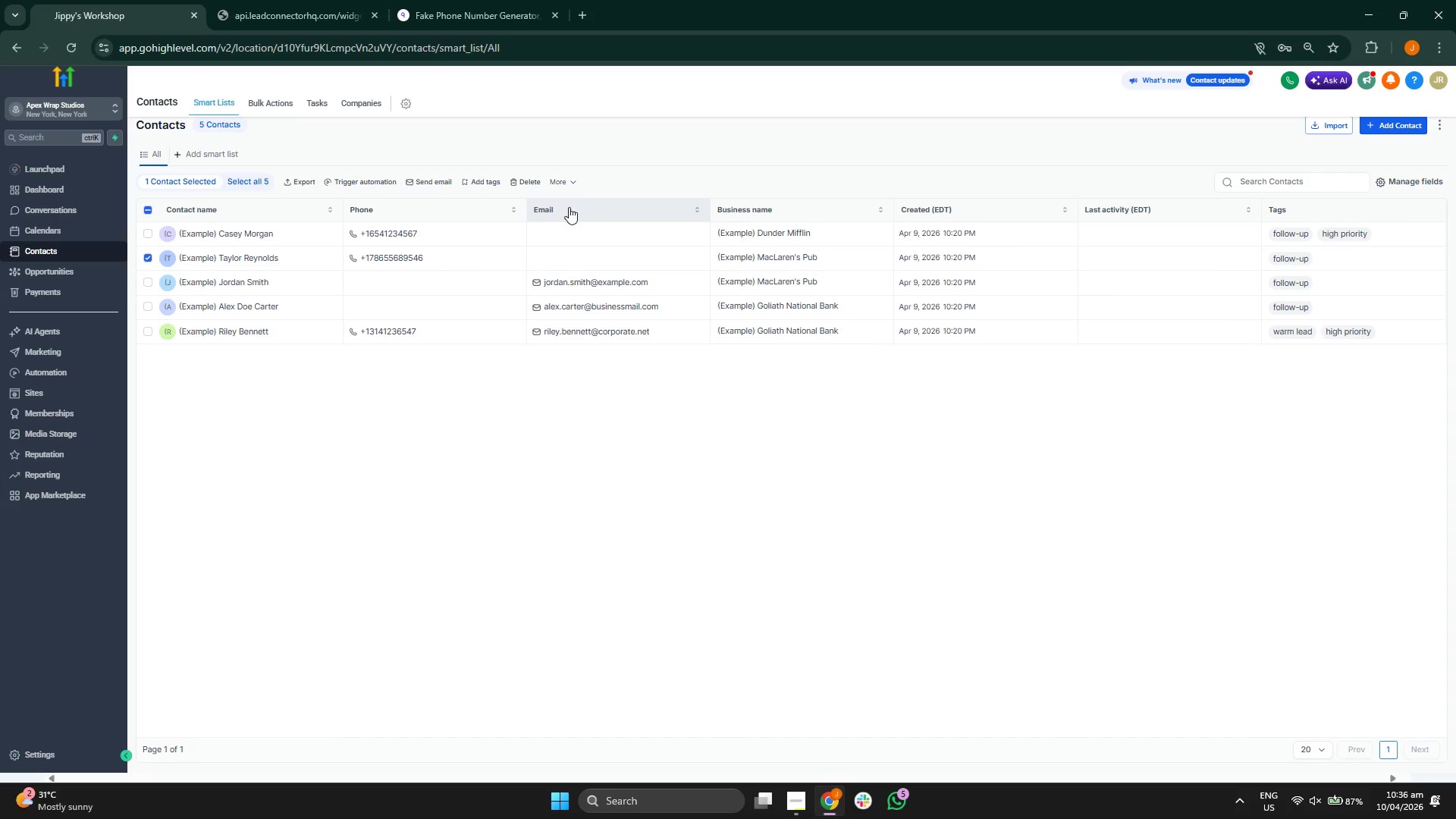 
left_click([563, 184])
 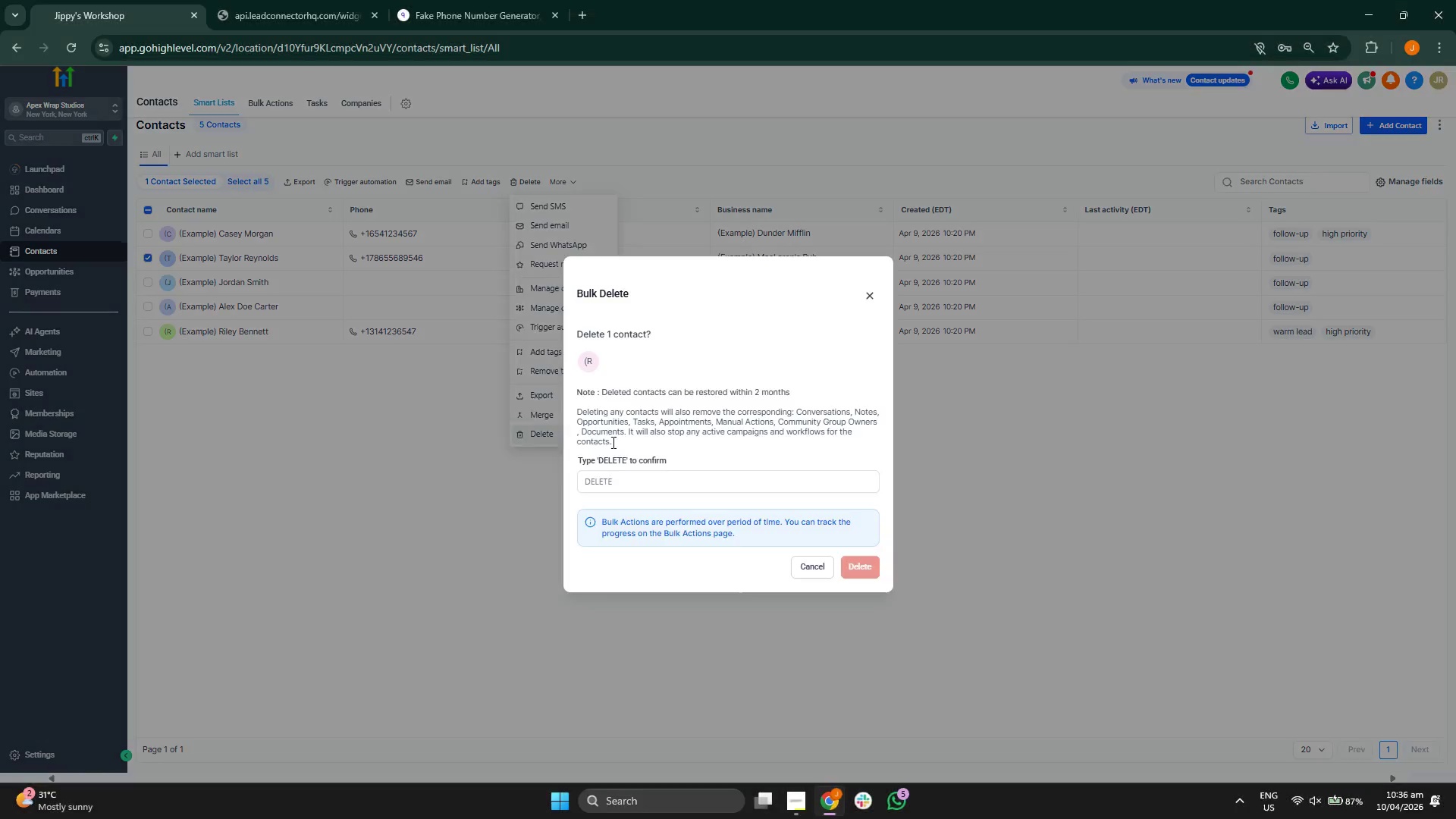 
left_click([720, 477])
 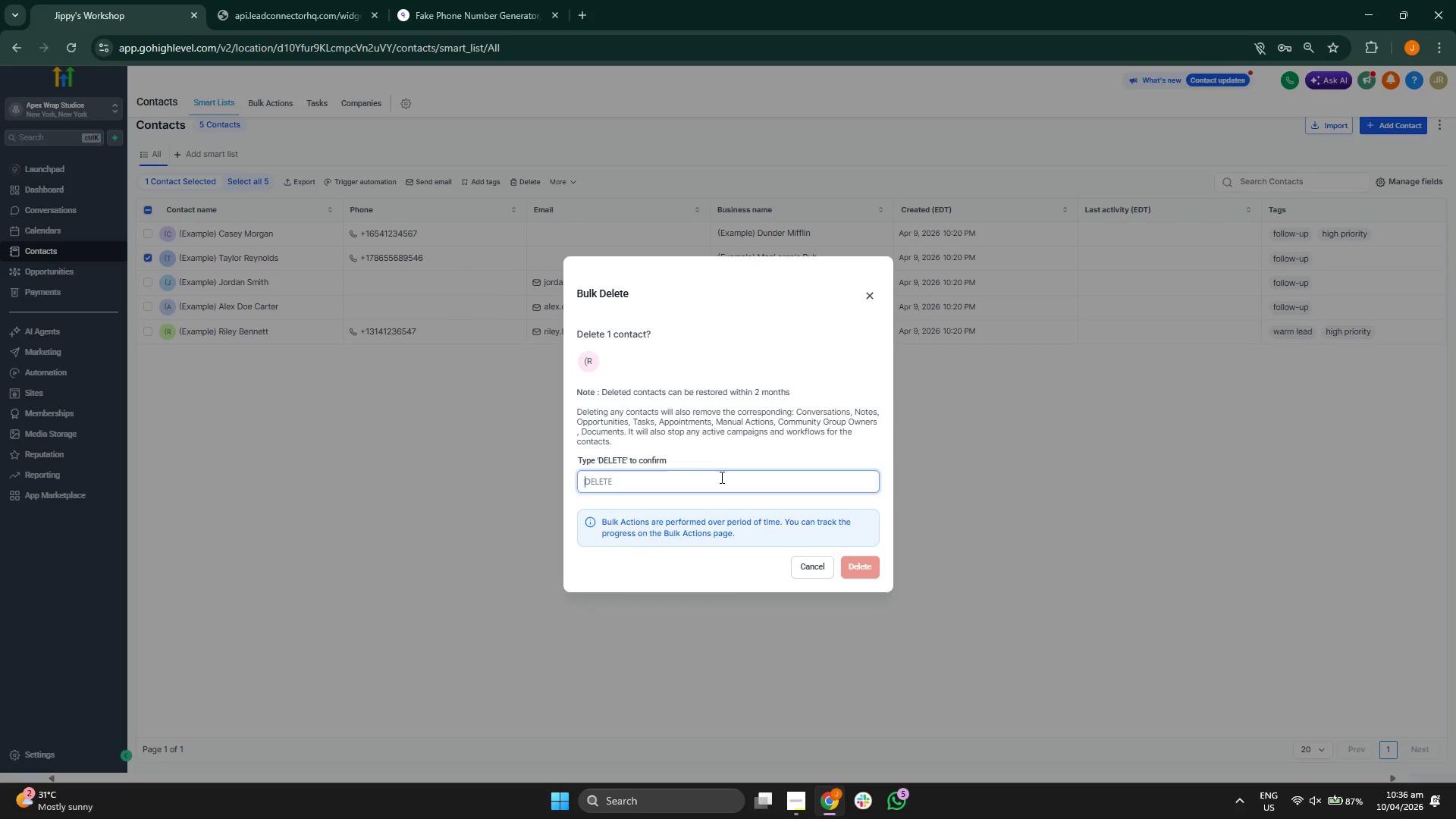 
type(DELET)
 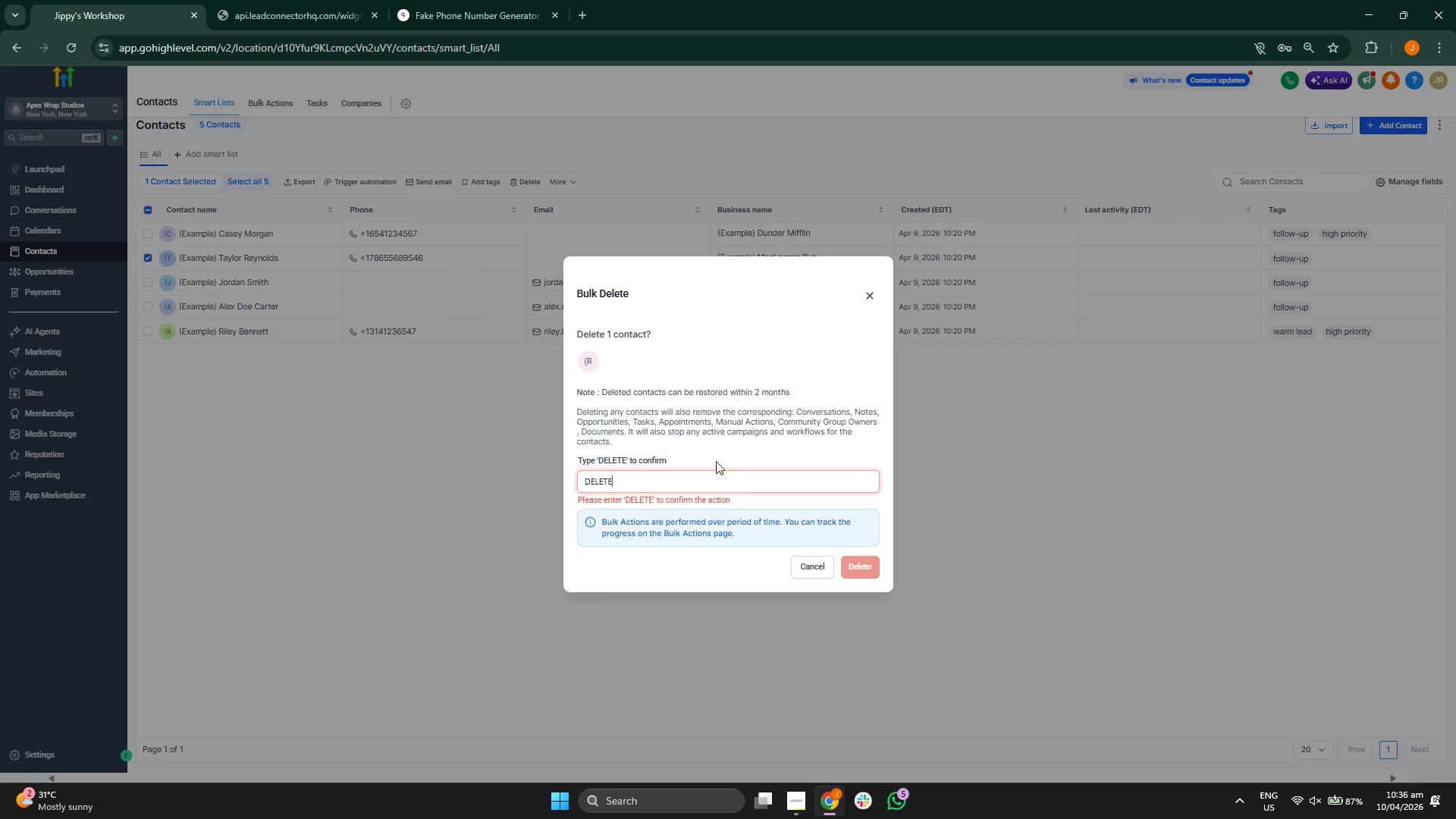 
key(E)
 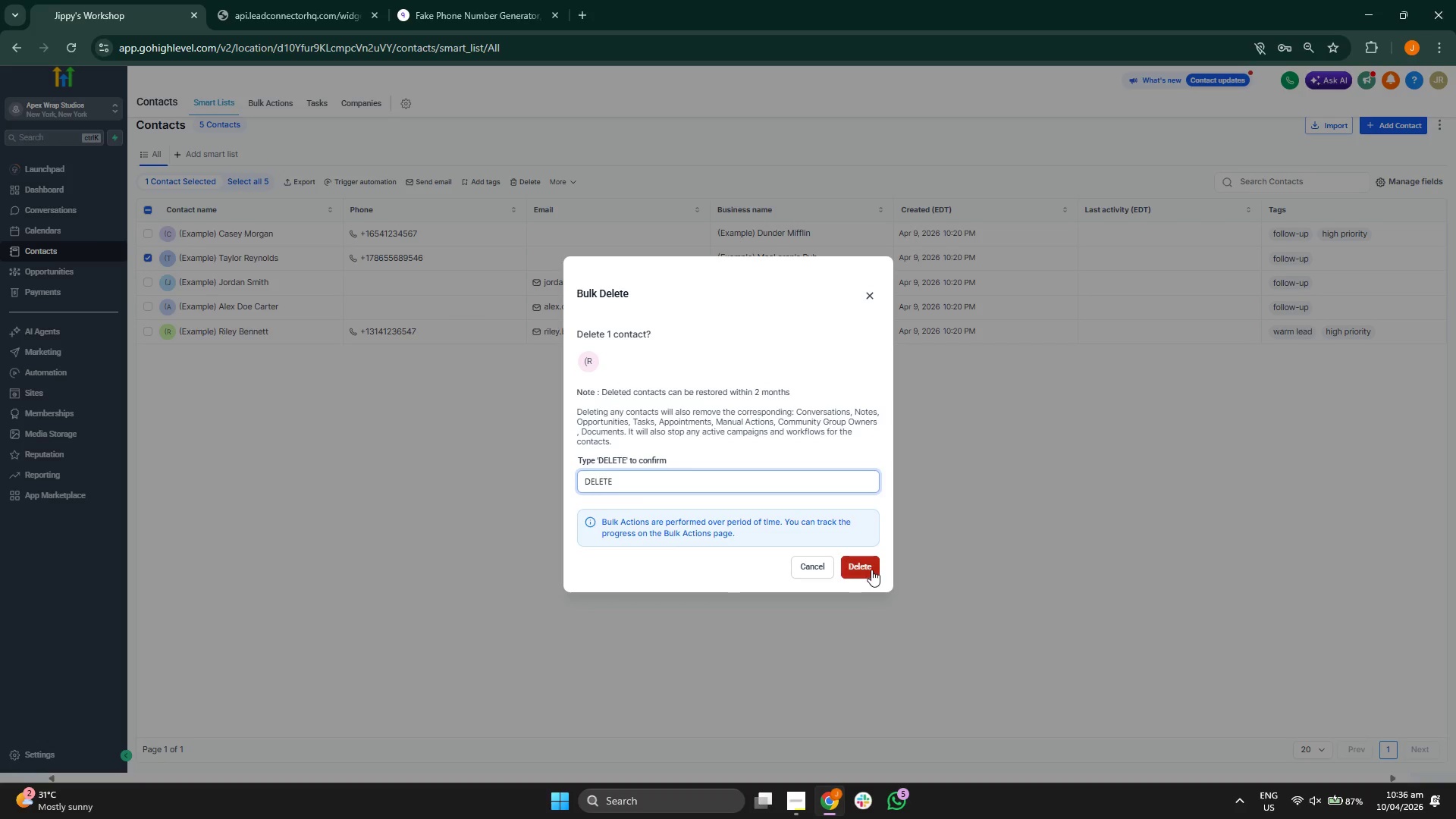 
left_click([871, 570])
 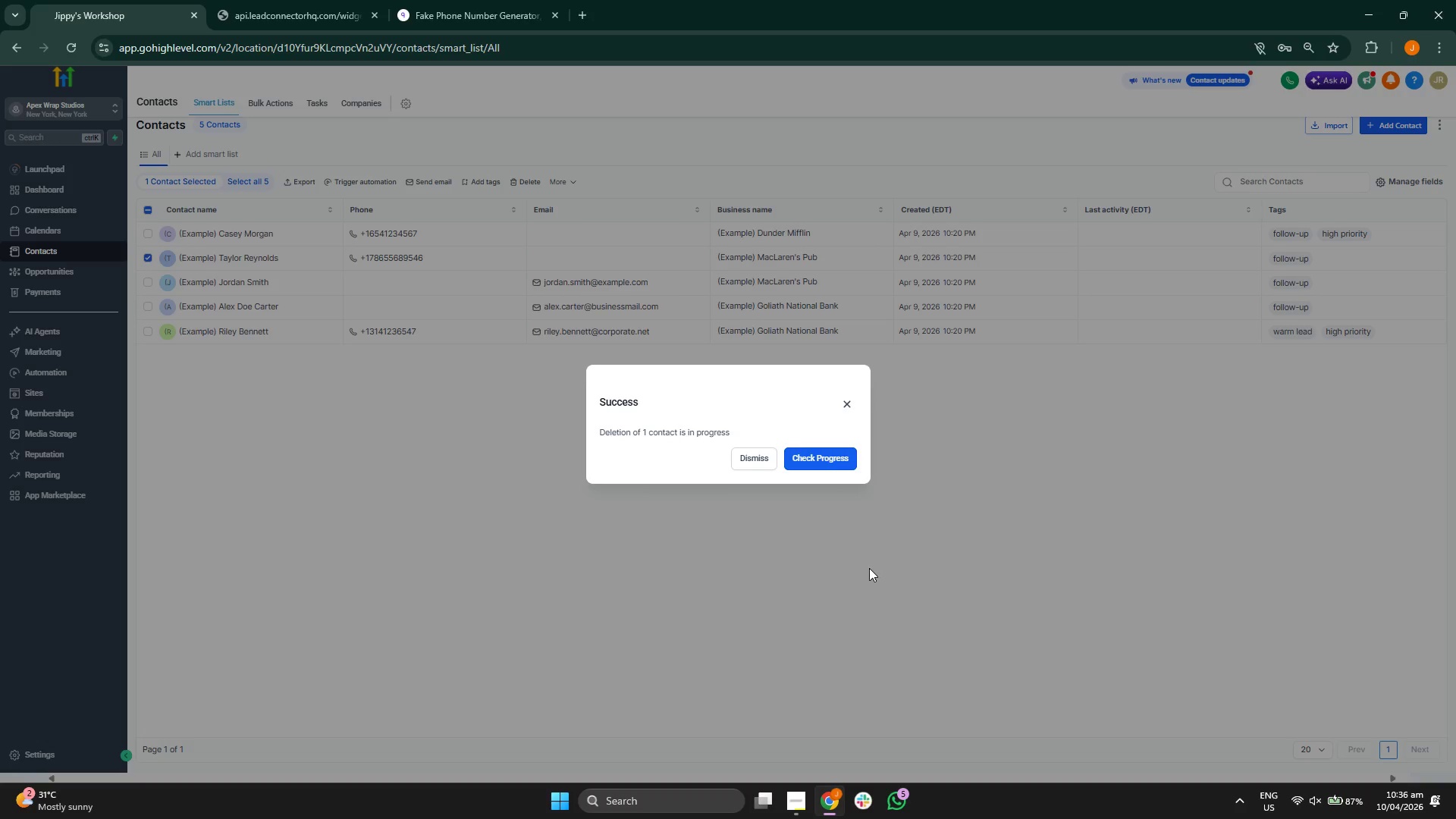 
left_click([747, 458])
 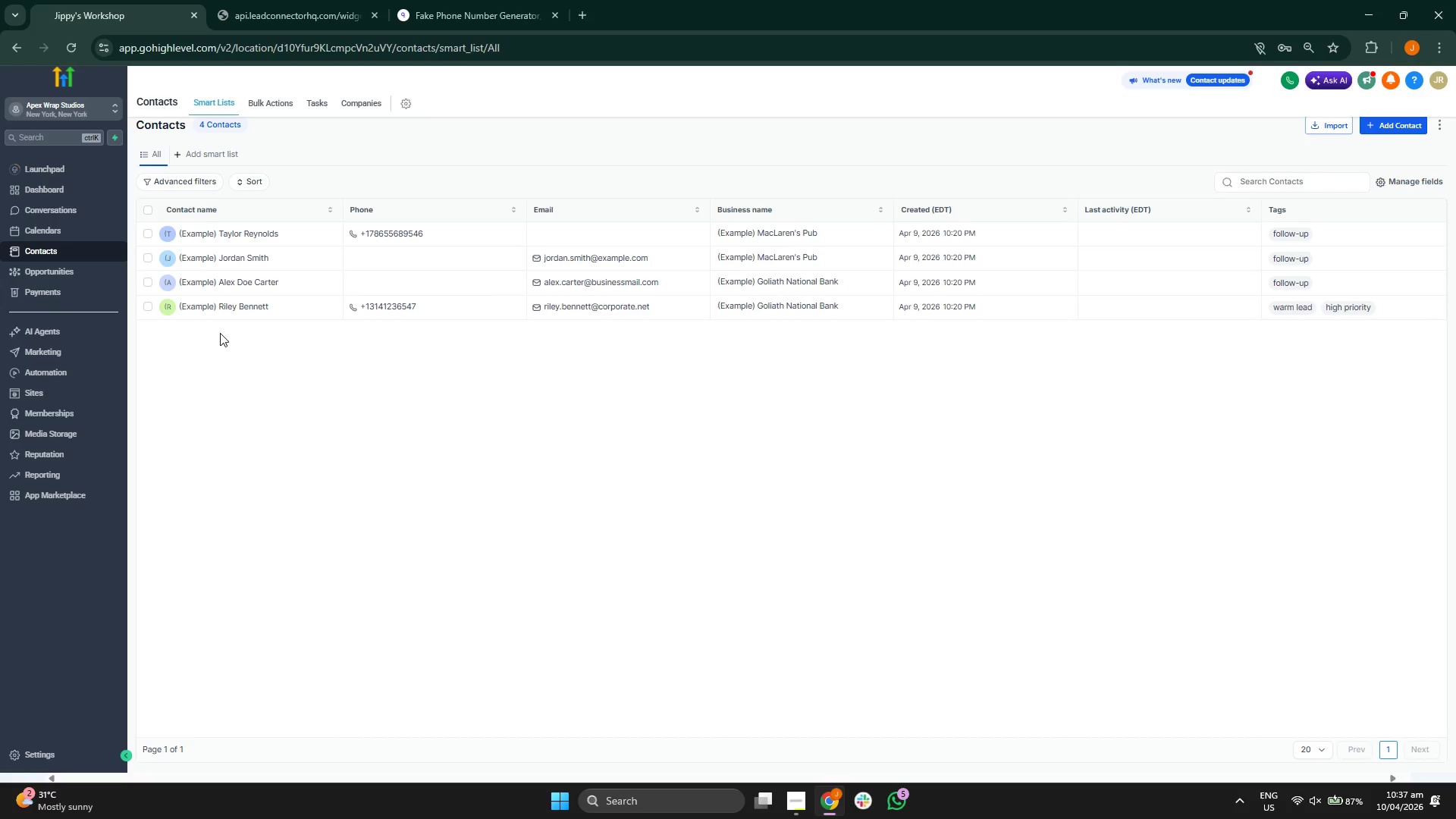 
wait(5.03)
 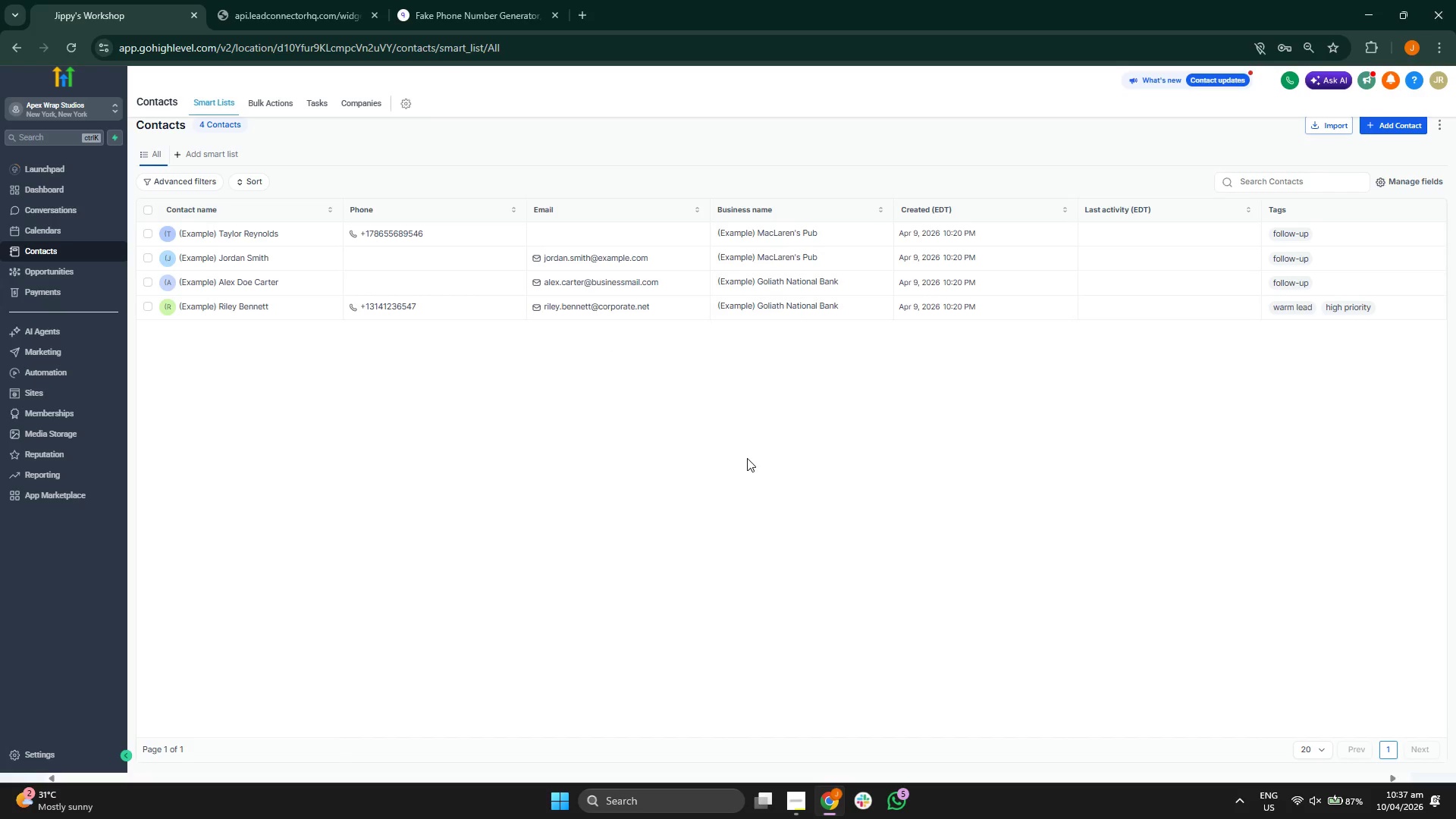 
left_click([147, 256])
 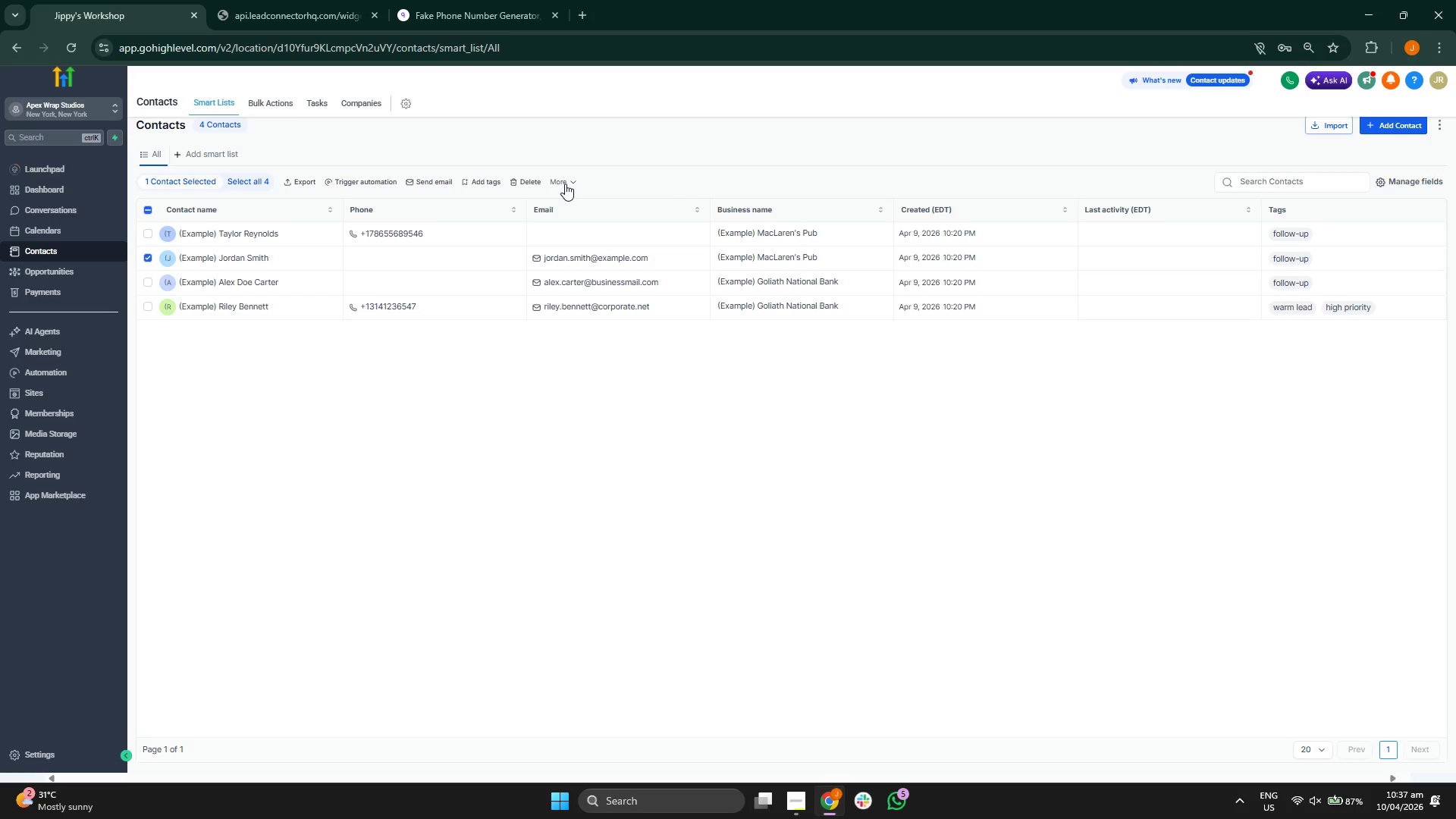 
left_click([565, 184])
 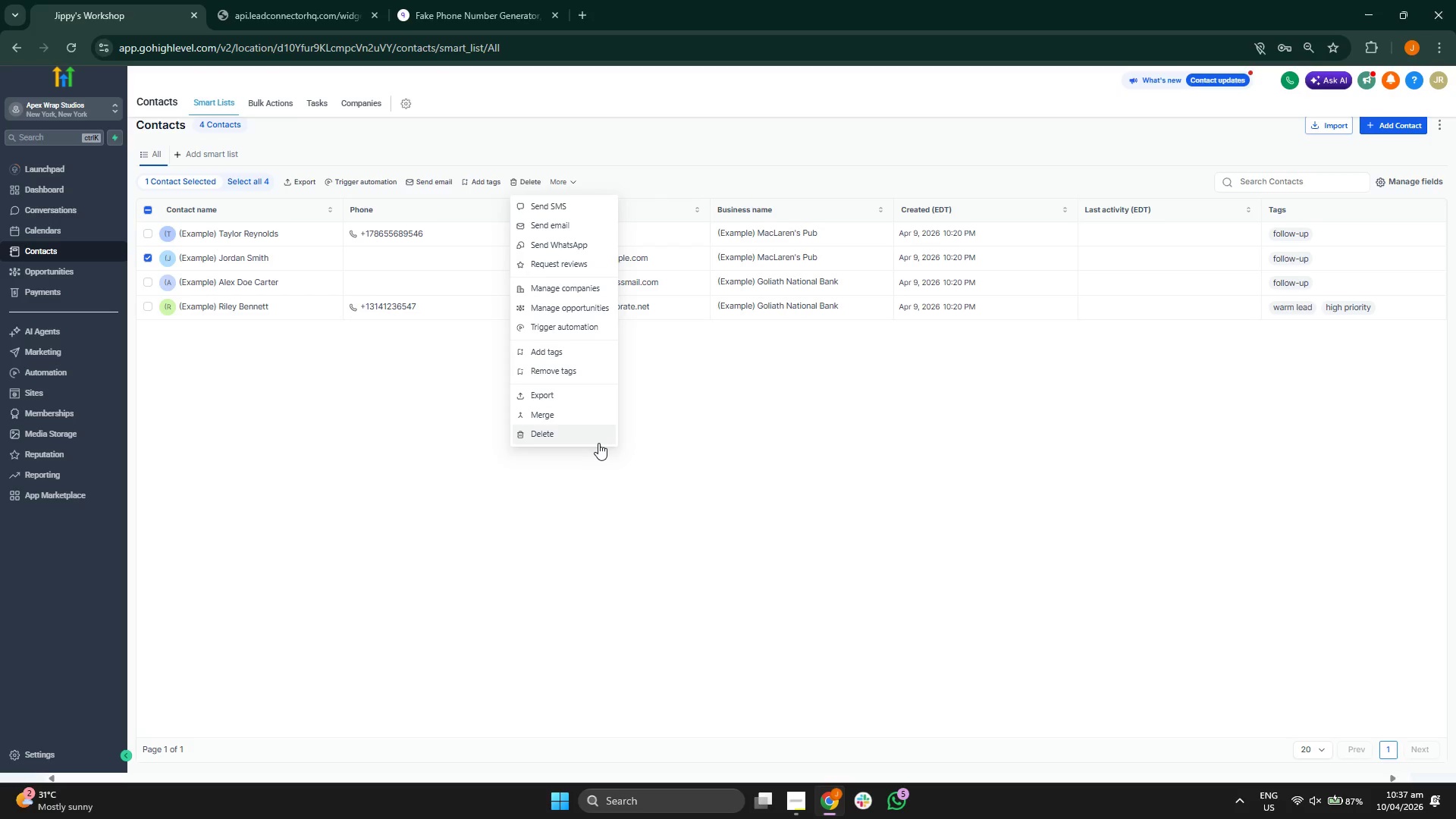 
left_click([598, 443])
 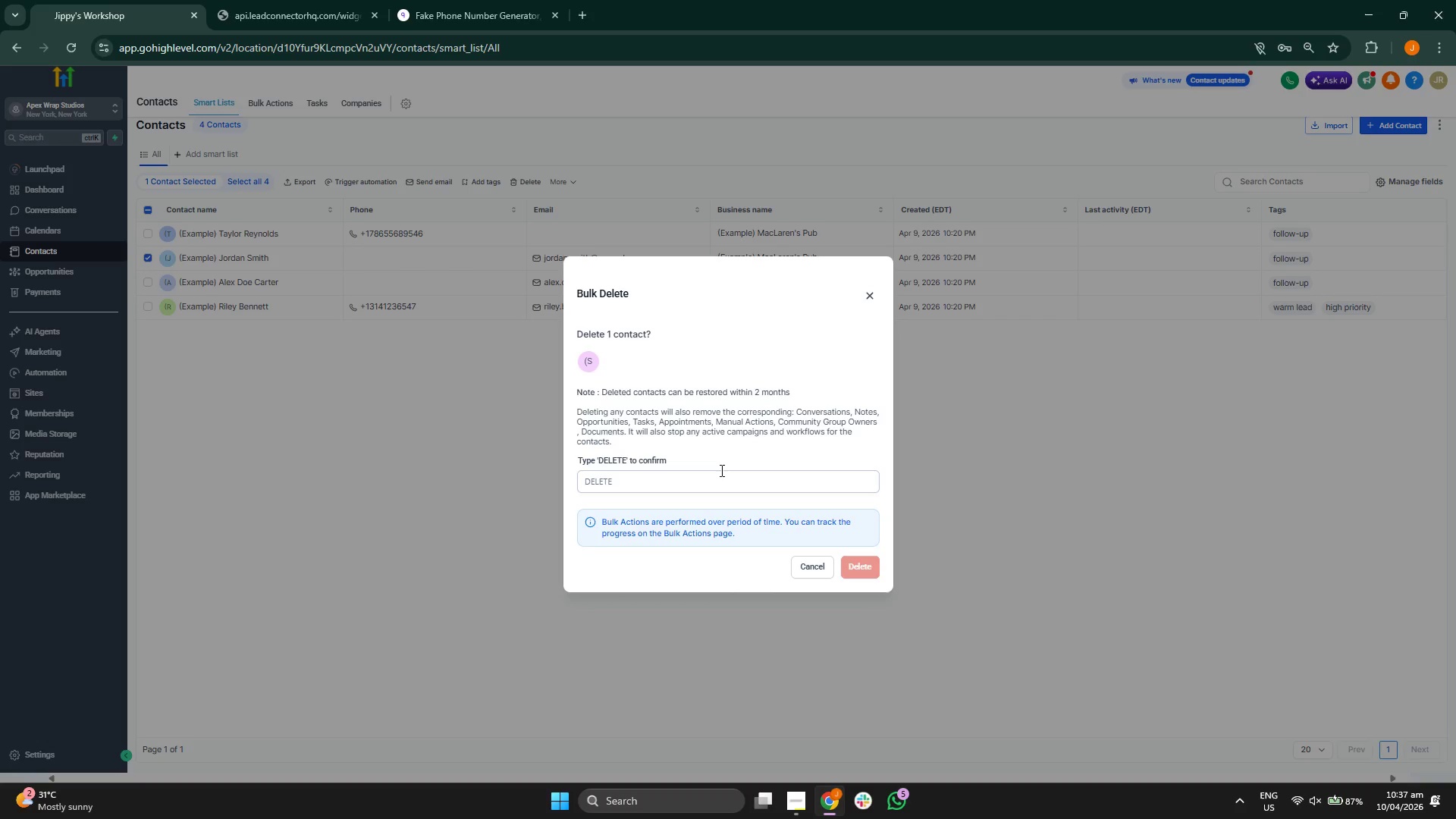 
left_click([722, 478])
 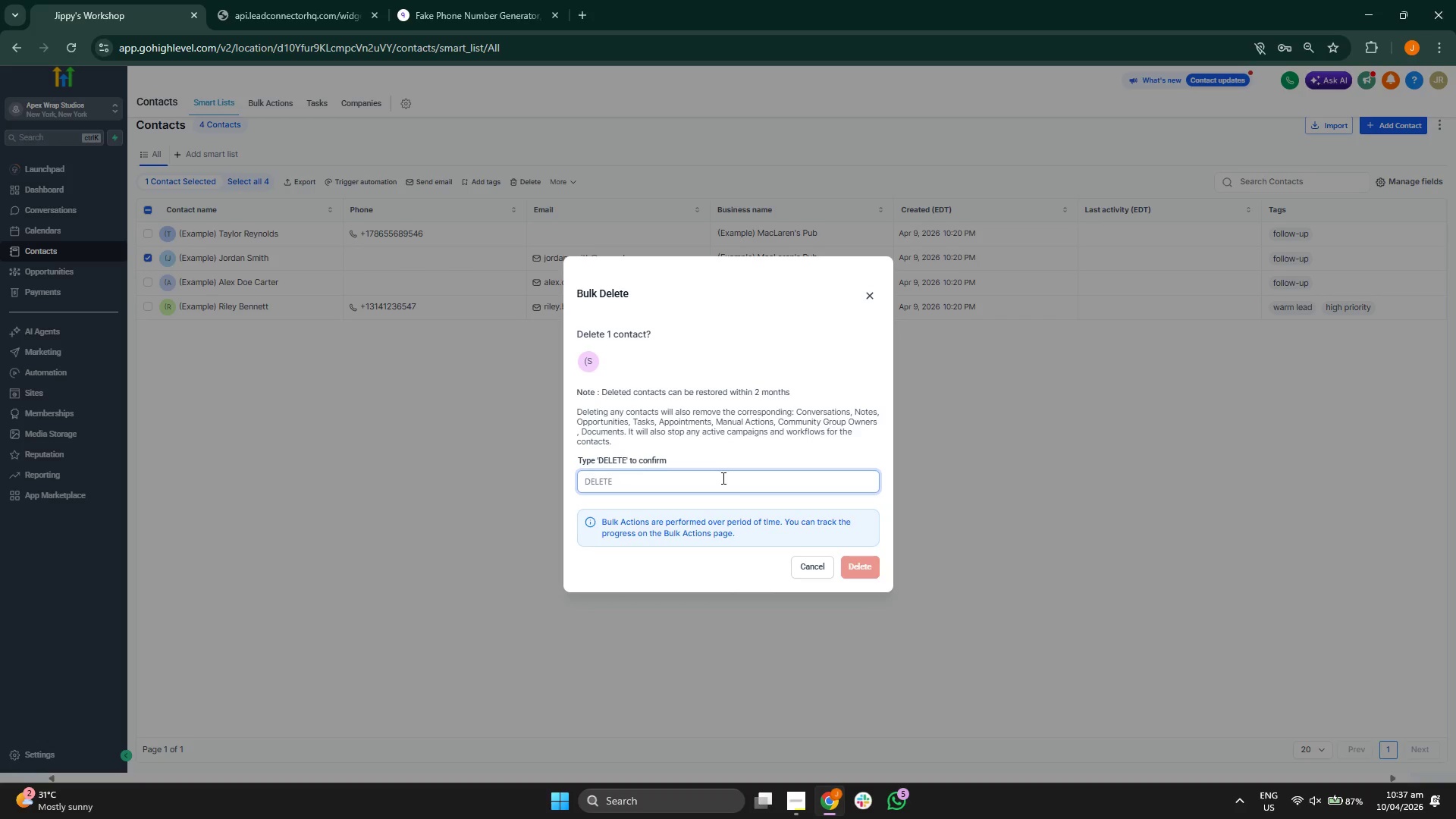 
type(DELE)
 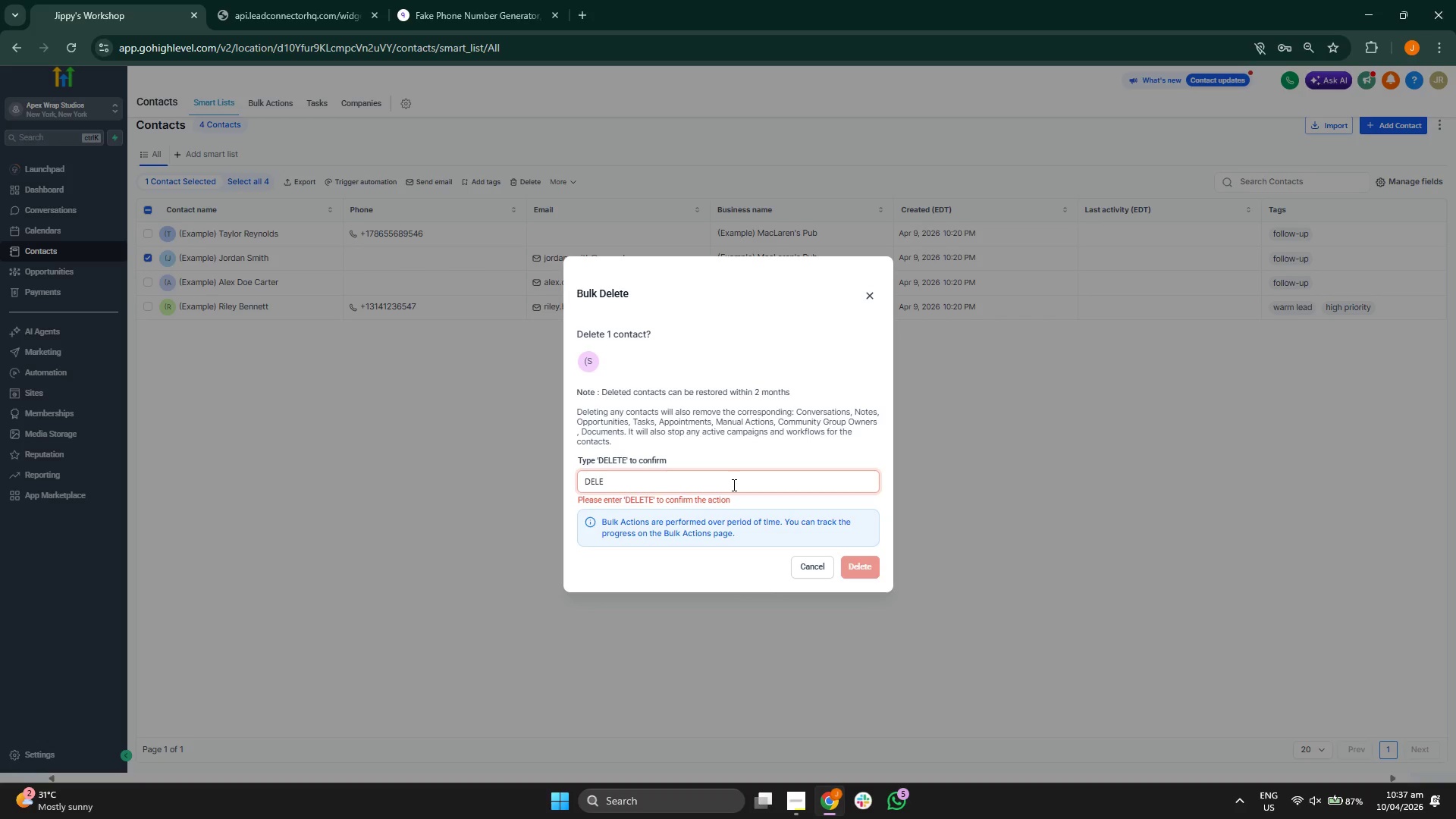 
type(TE)
 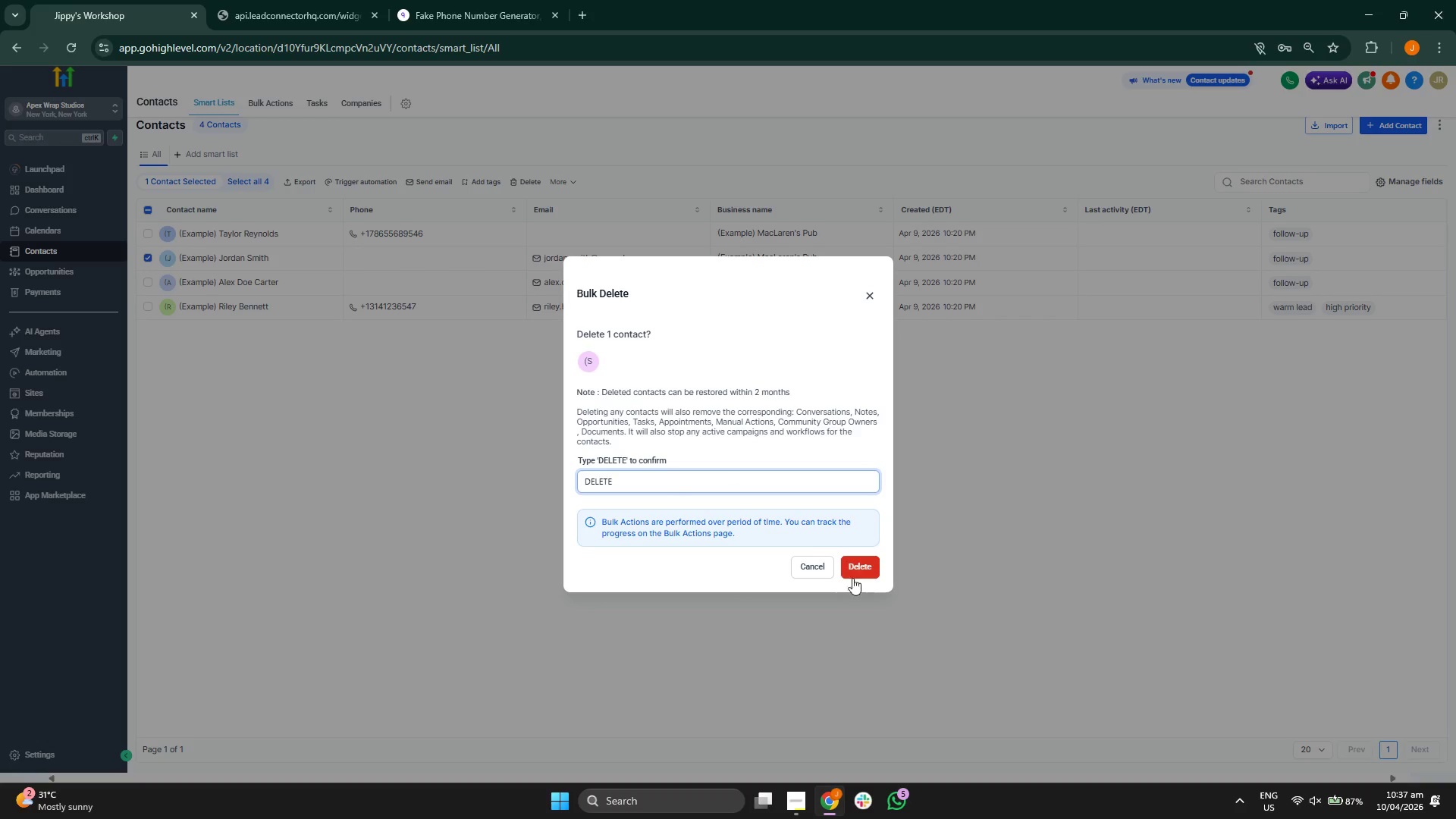 
left_click([860, 573])
 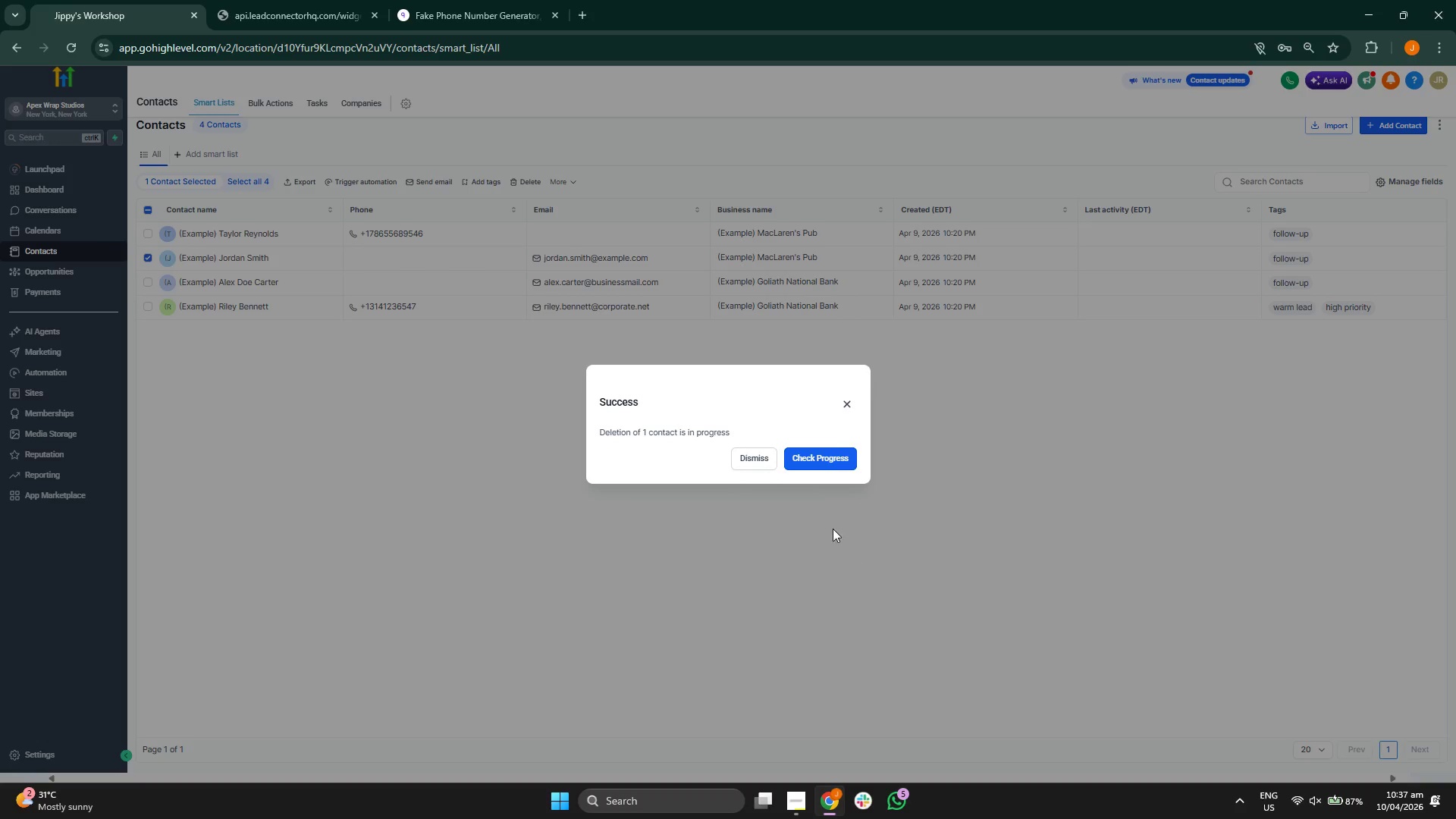 
left_click([741, 457])
 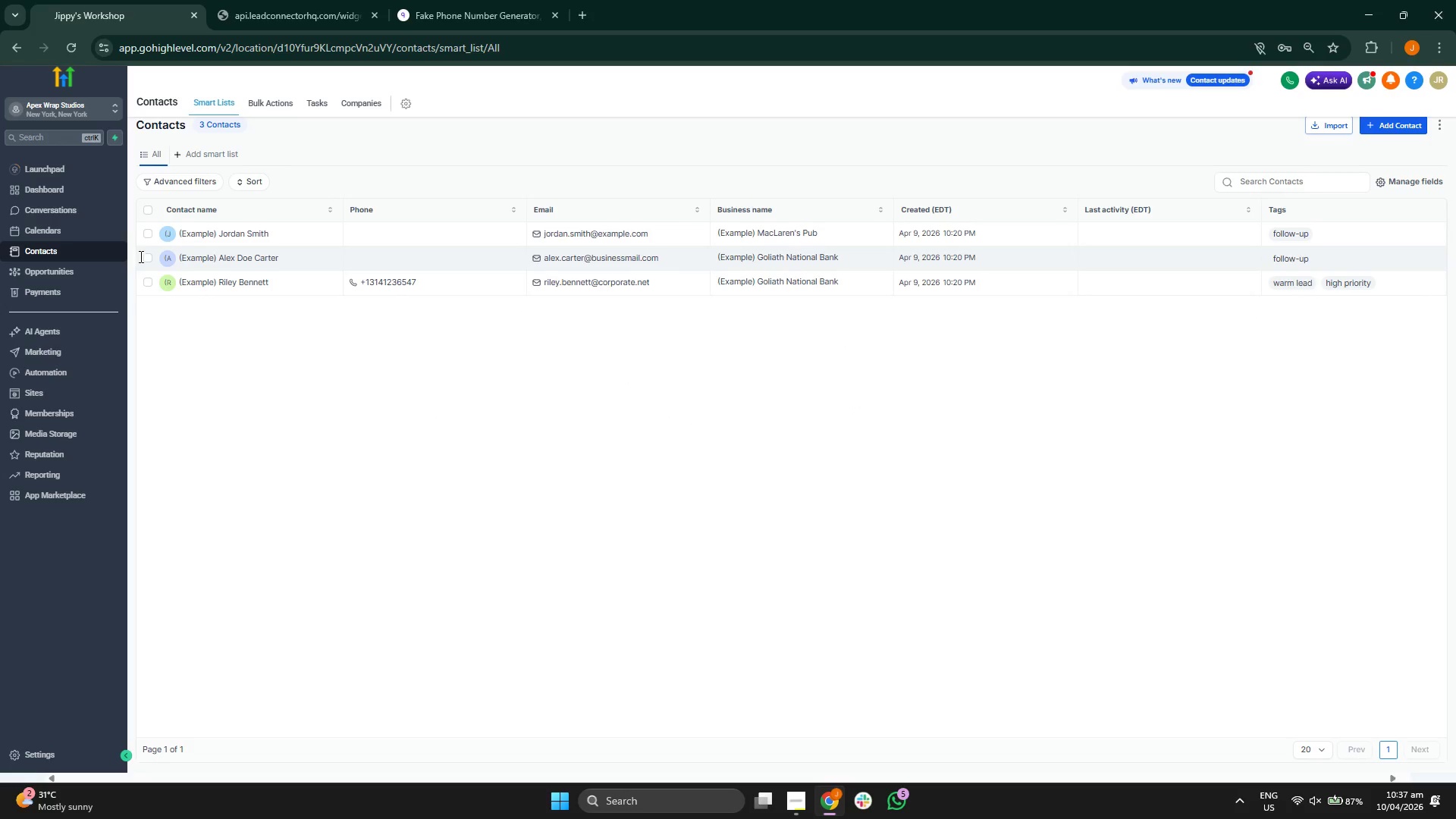 
left_click([148, 256])
 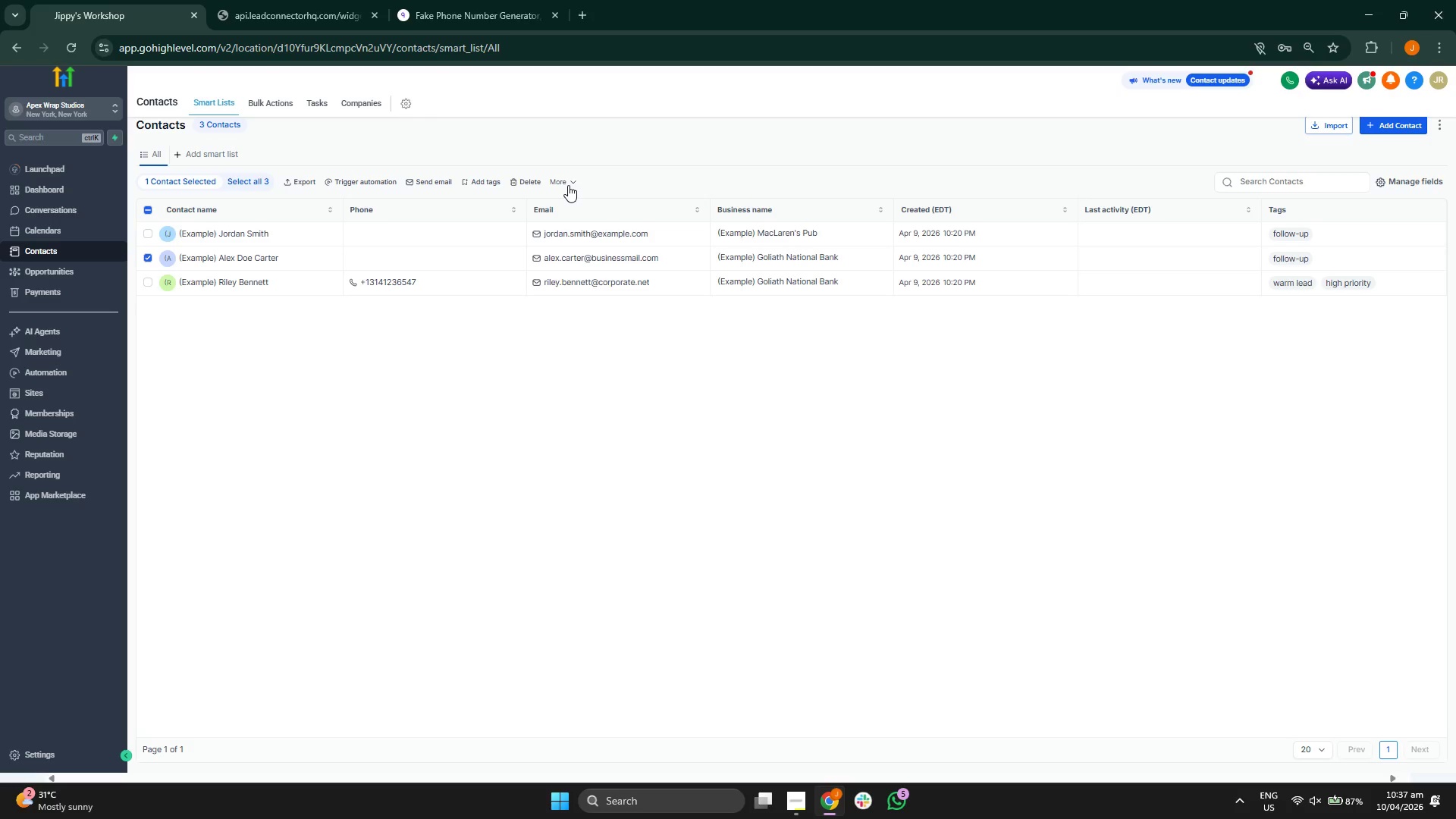 
left_click([568, 185])
 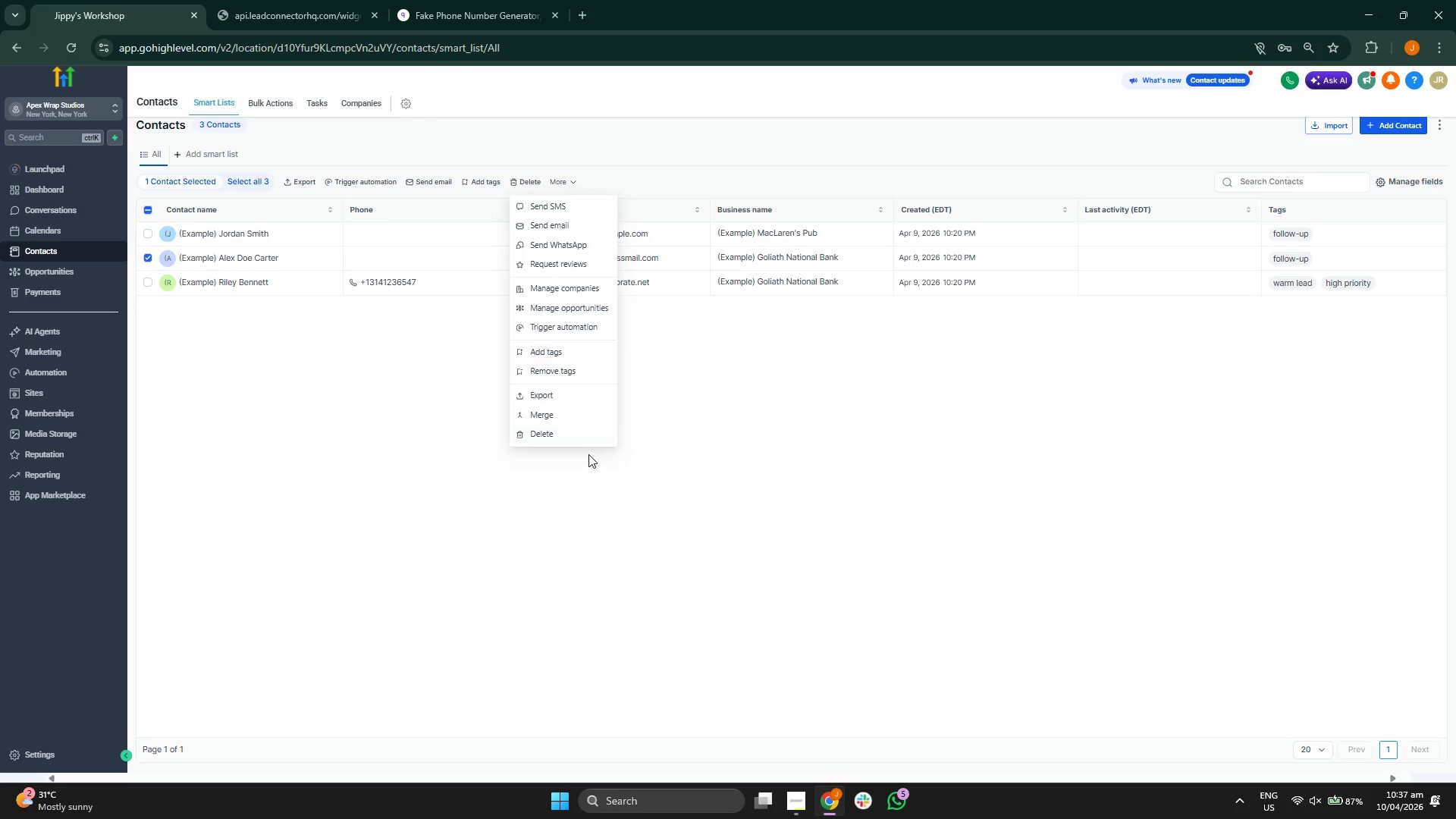 
left_click([589, 441])
 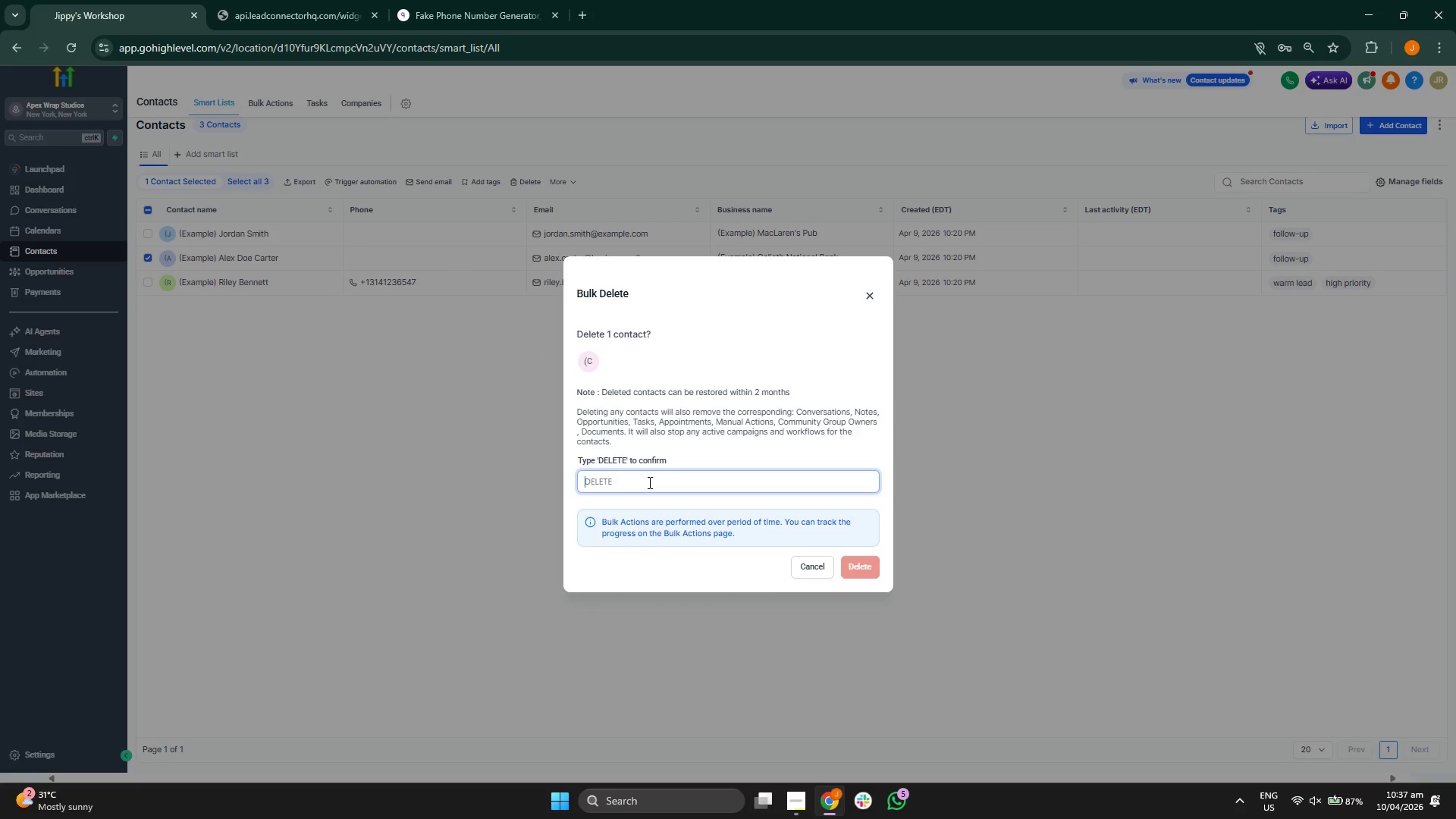 
type(DELETE)
 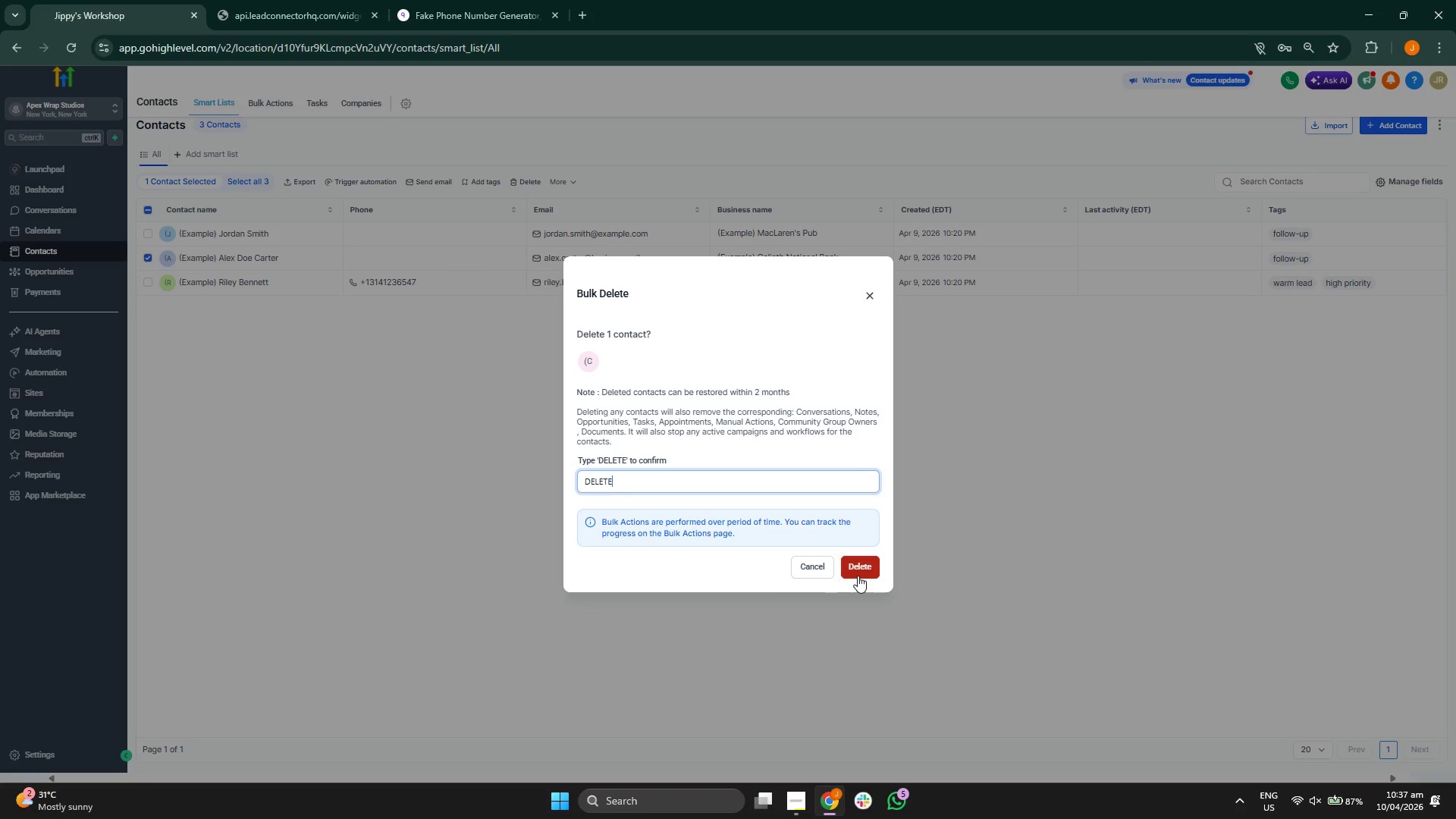 
left_click([858, 576])
 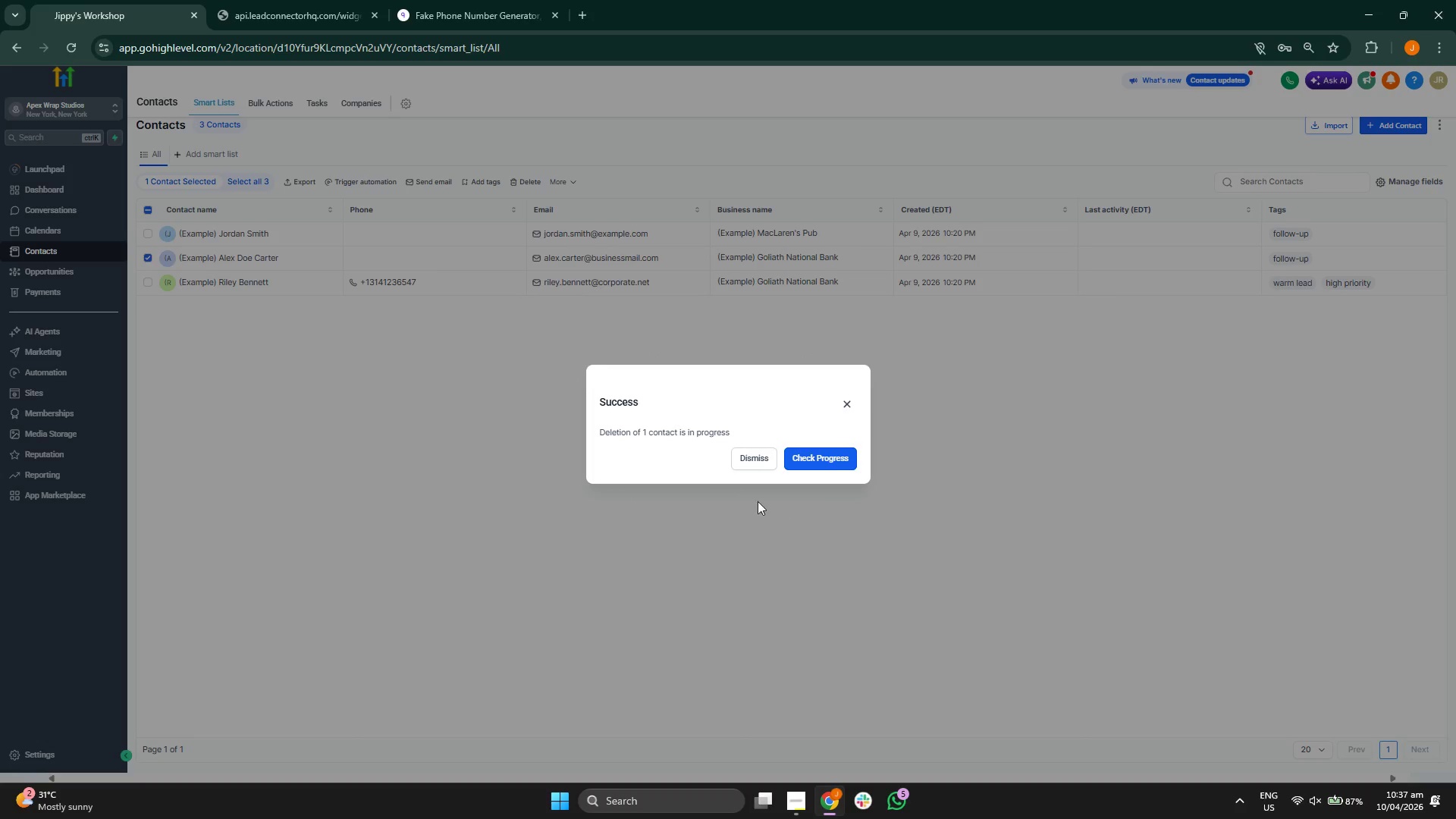 
left_click([746, 460])
 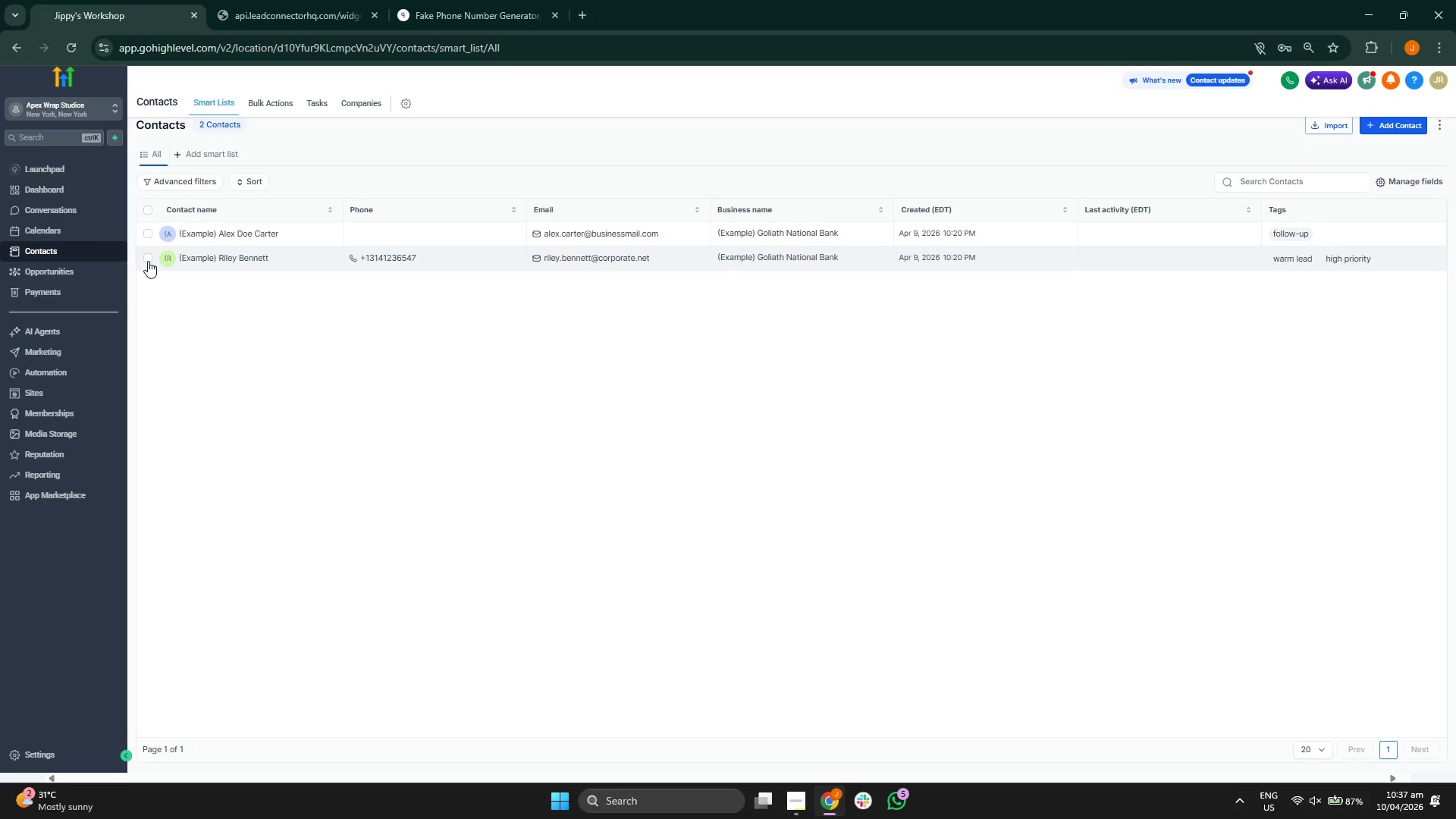 
left_click([148, 261])
 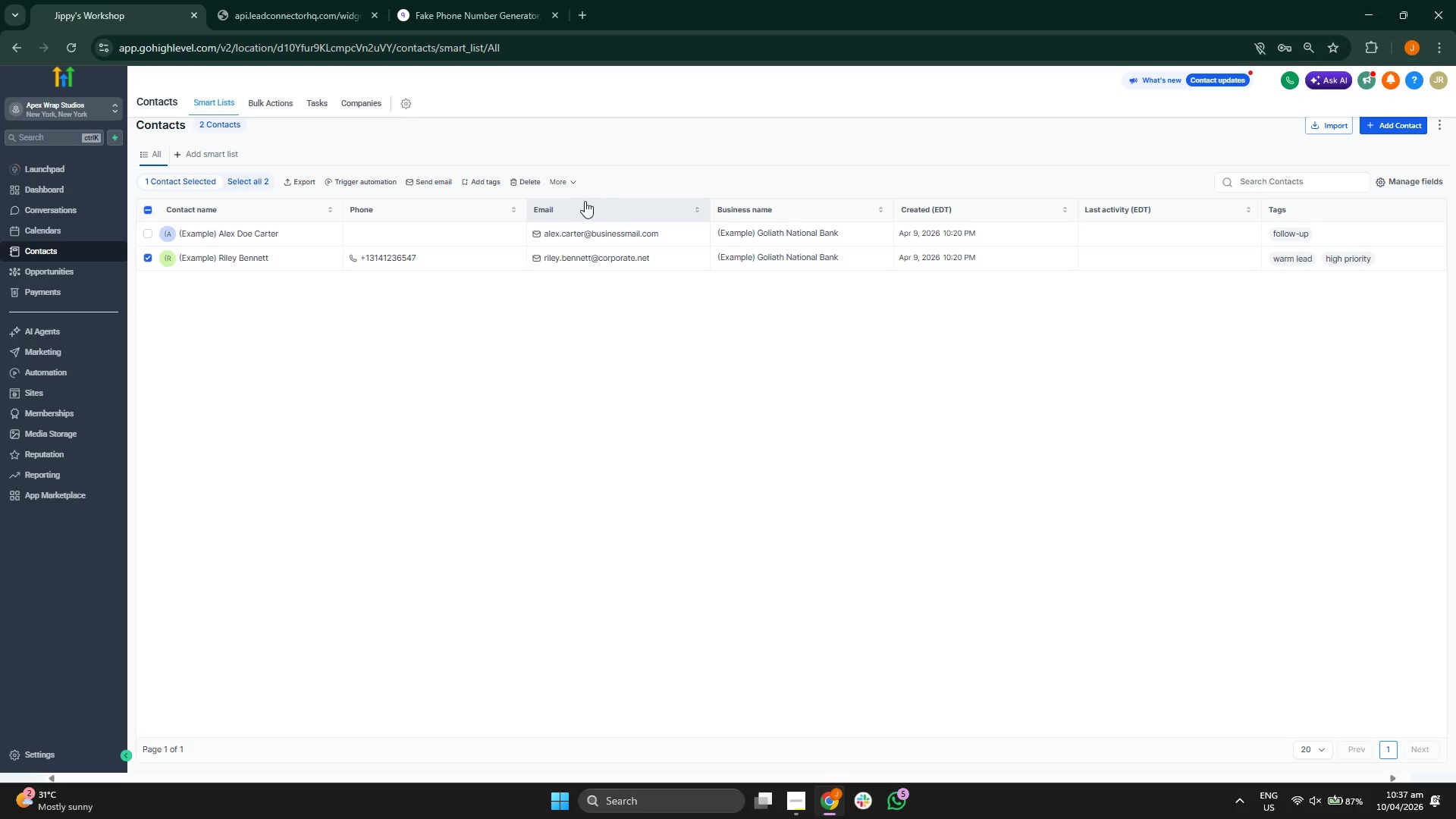 
left_click([572, 184])
 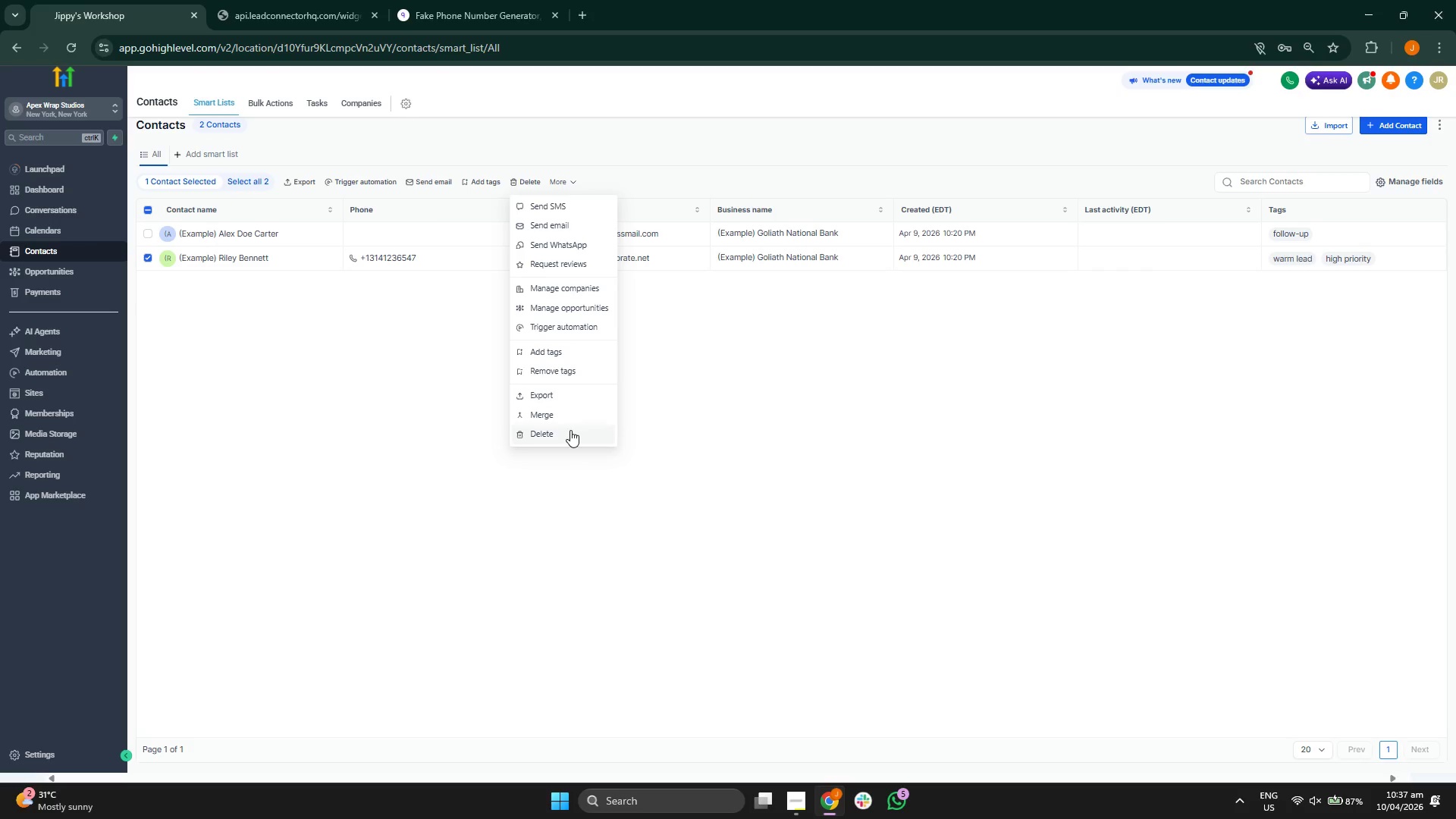 
left_click([570, 430])
 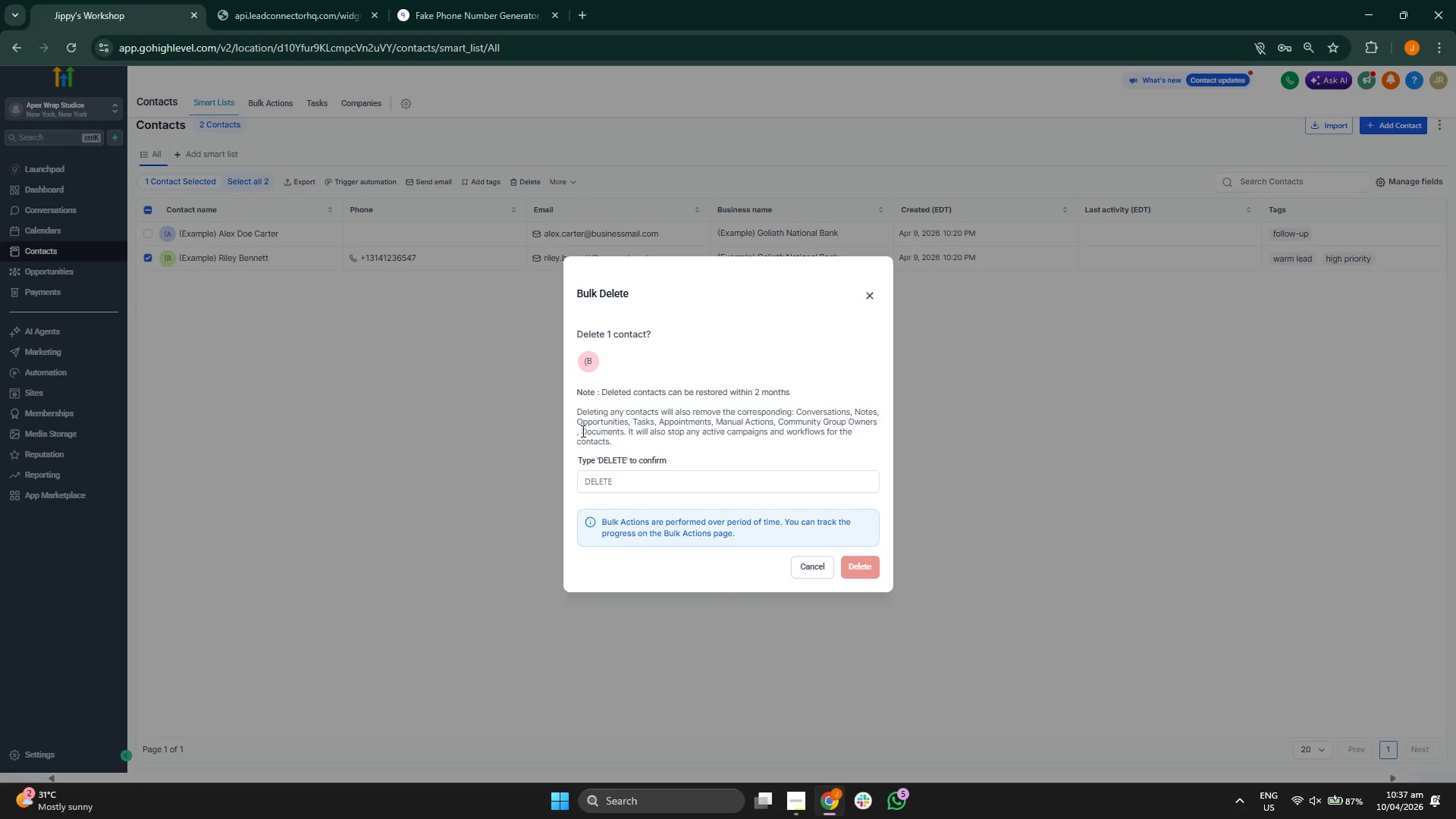 
left_click([702, 484])
 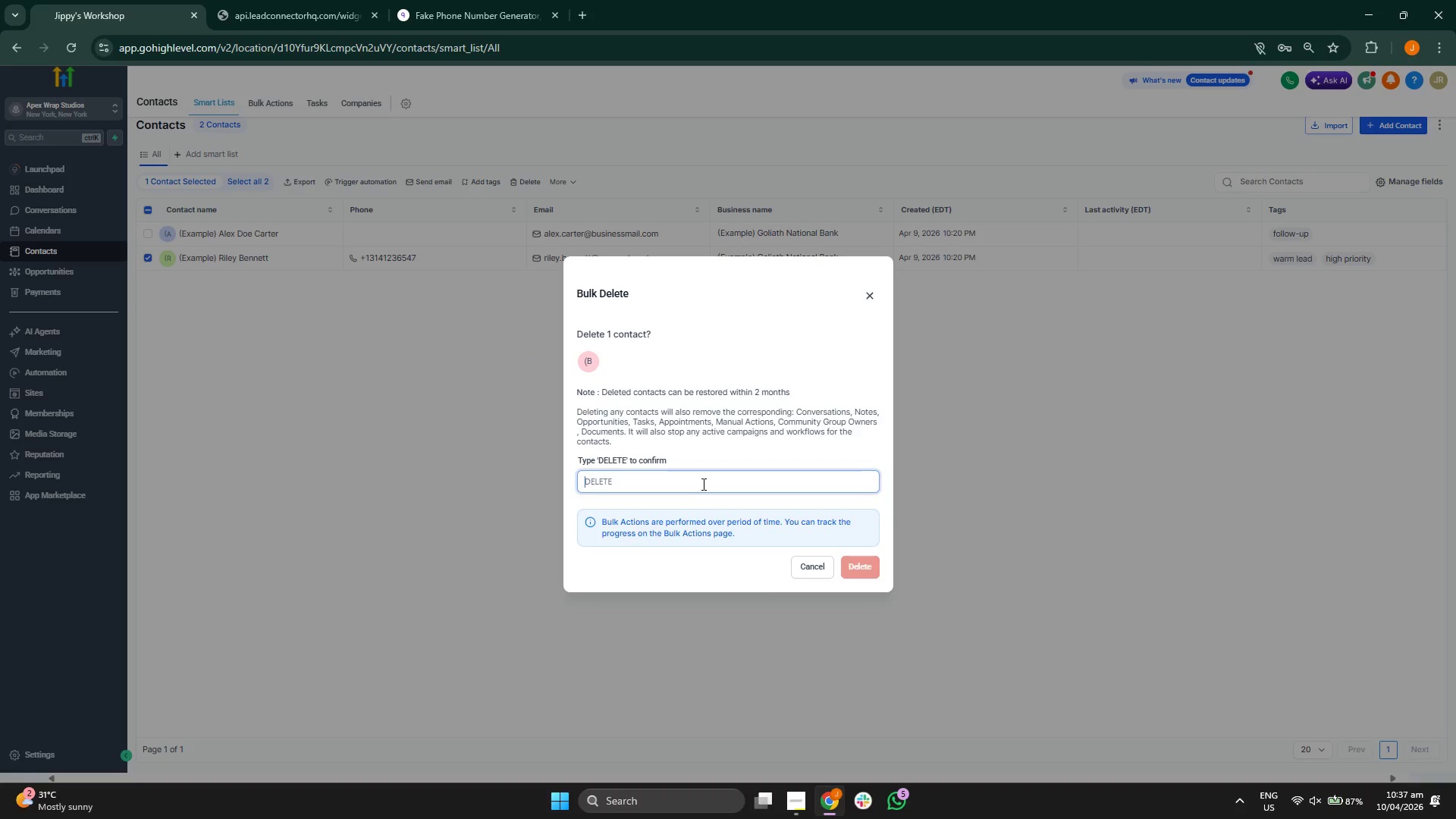 
type(DELE)
 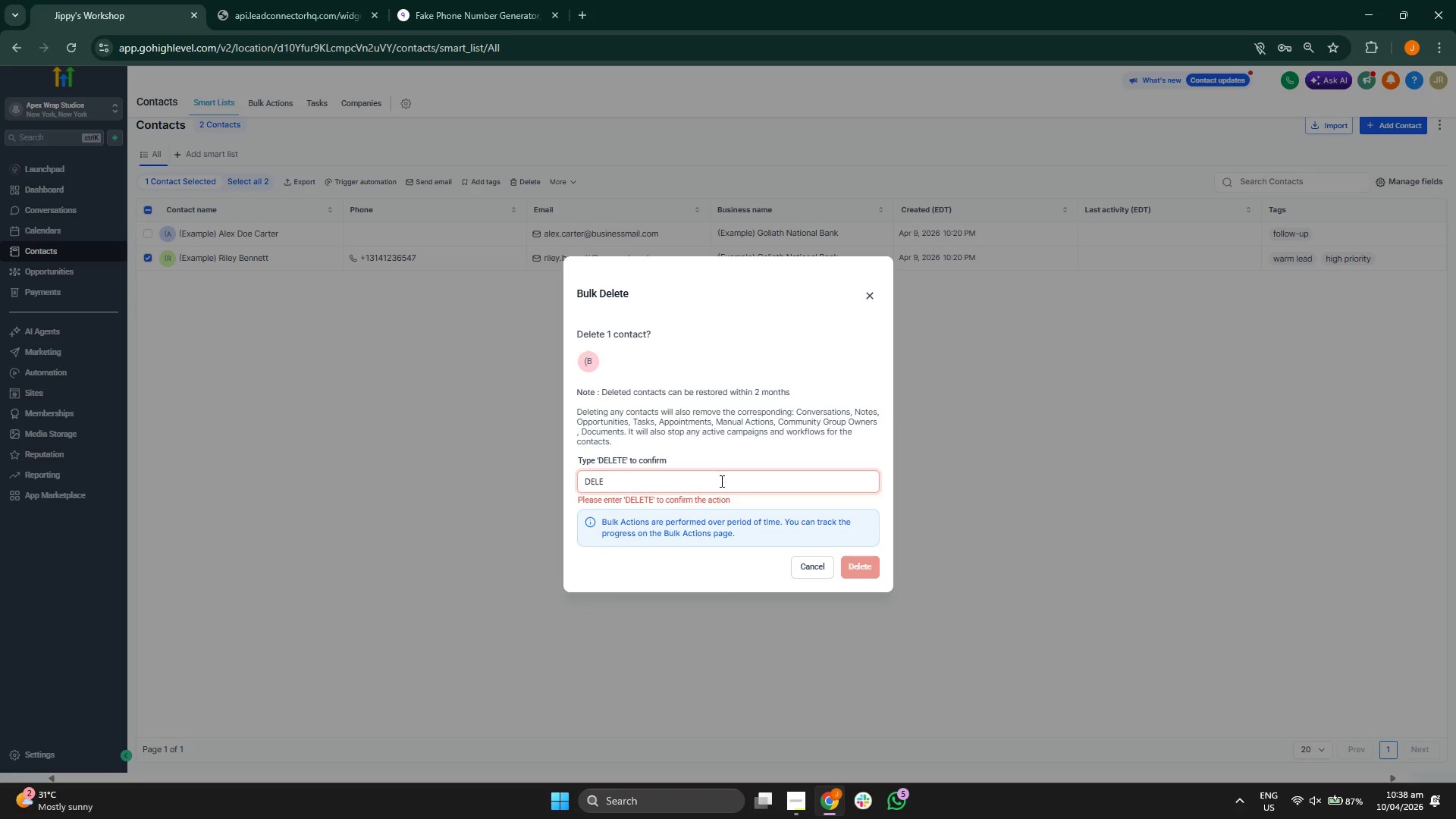 
type(TE)
 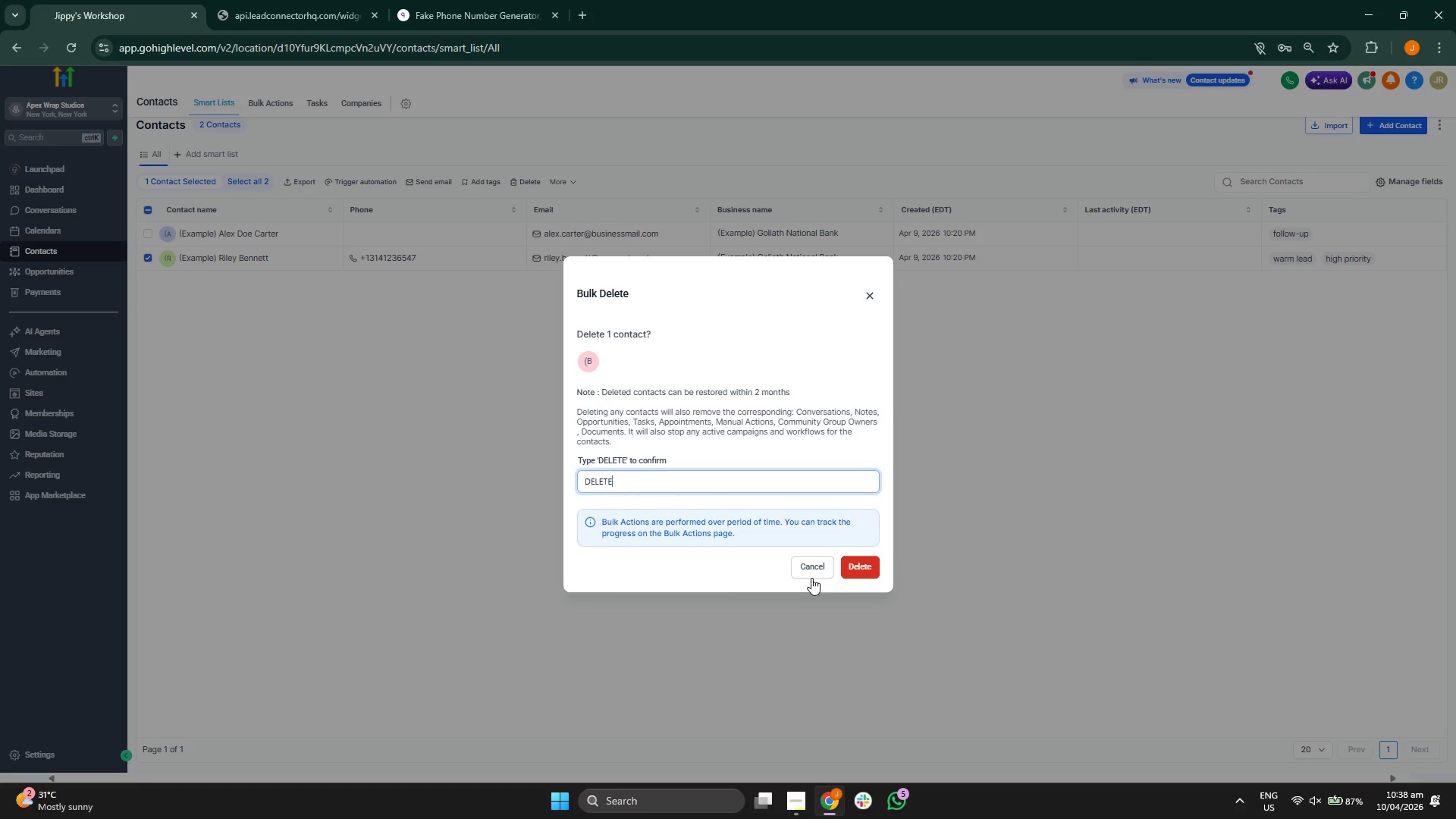 
left_click([859, 565])
 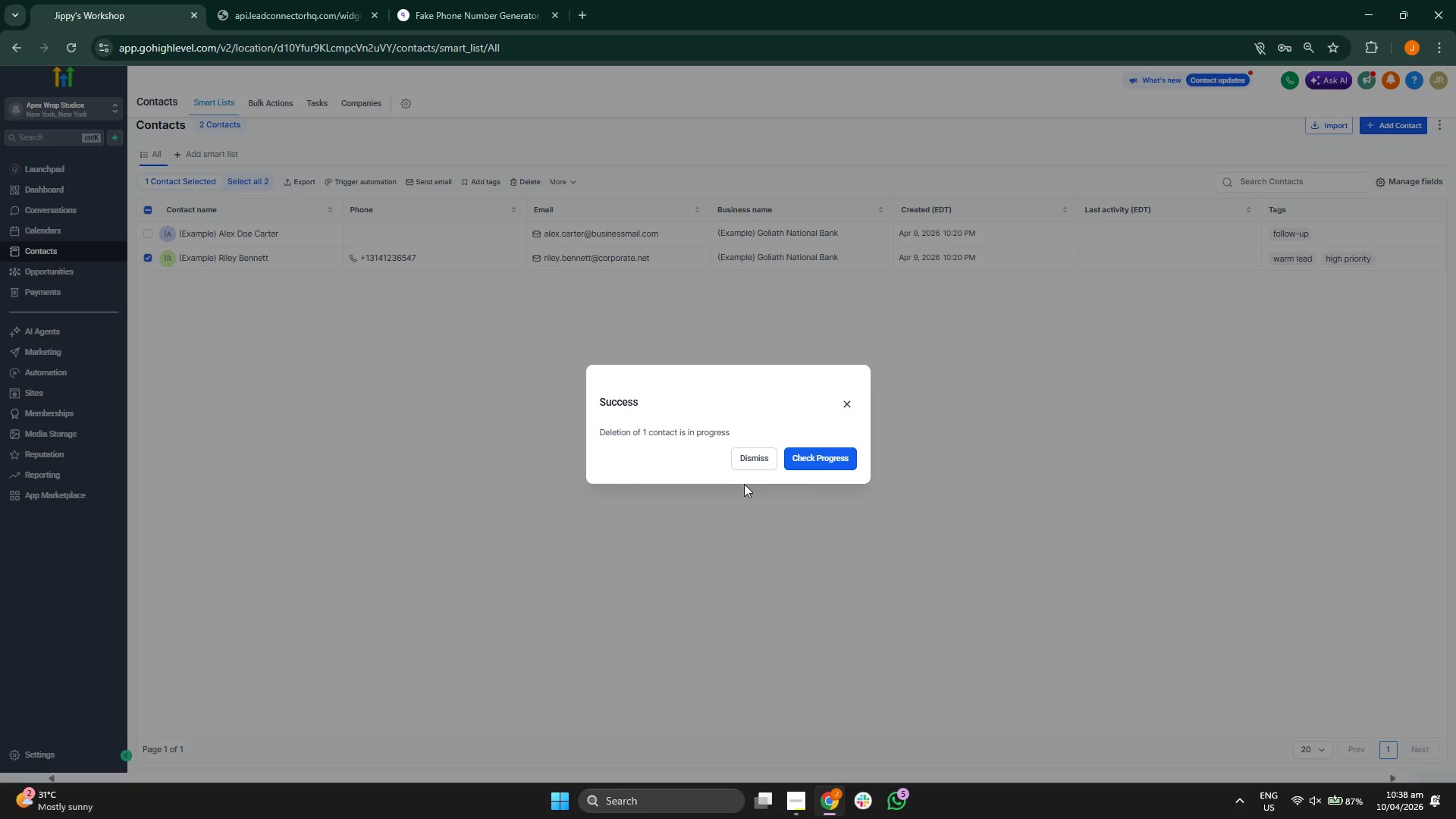 
left_click([745, 461])
 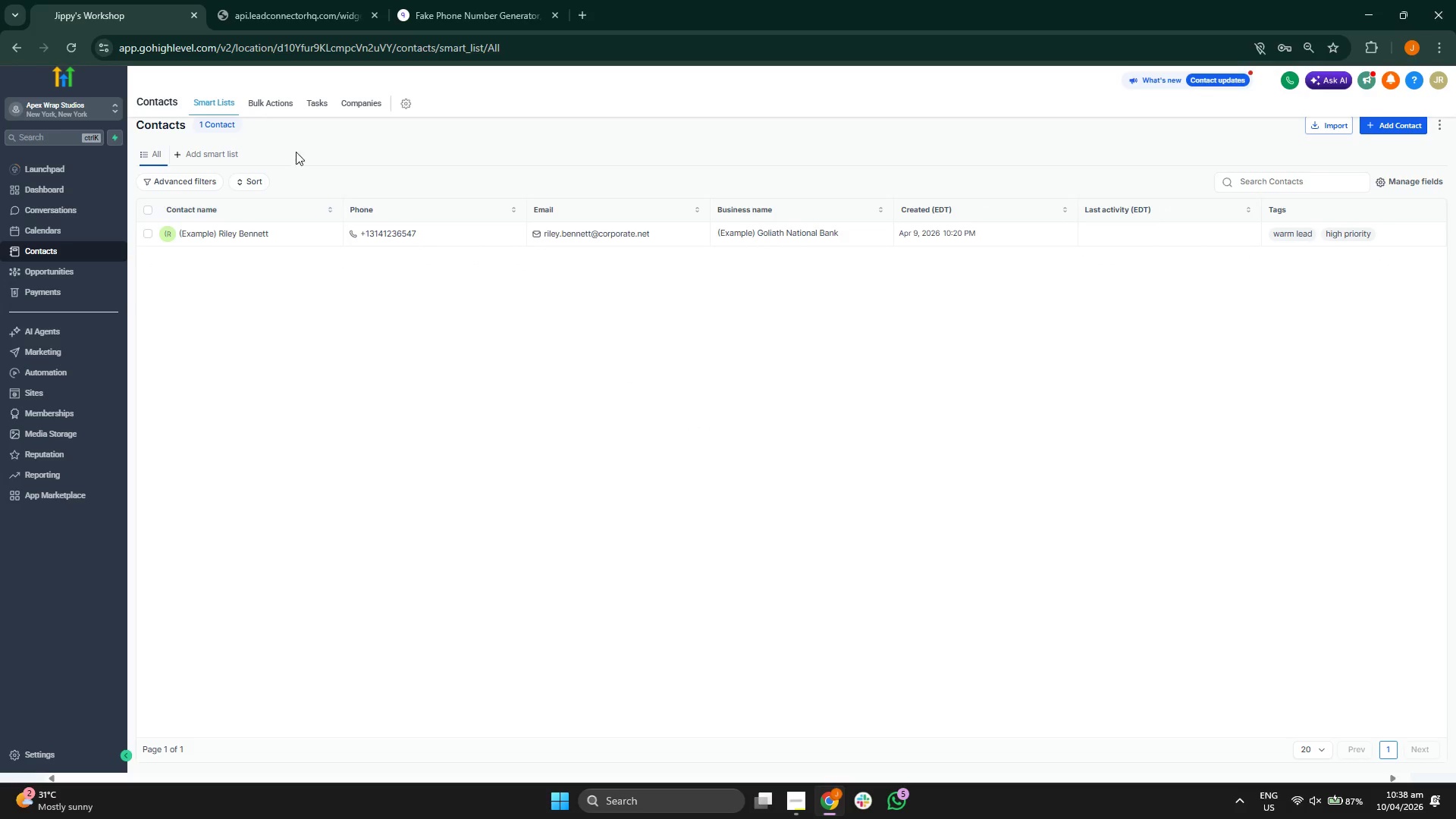 
left_click([275, 105])
 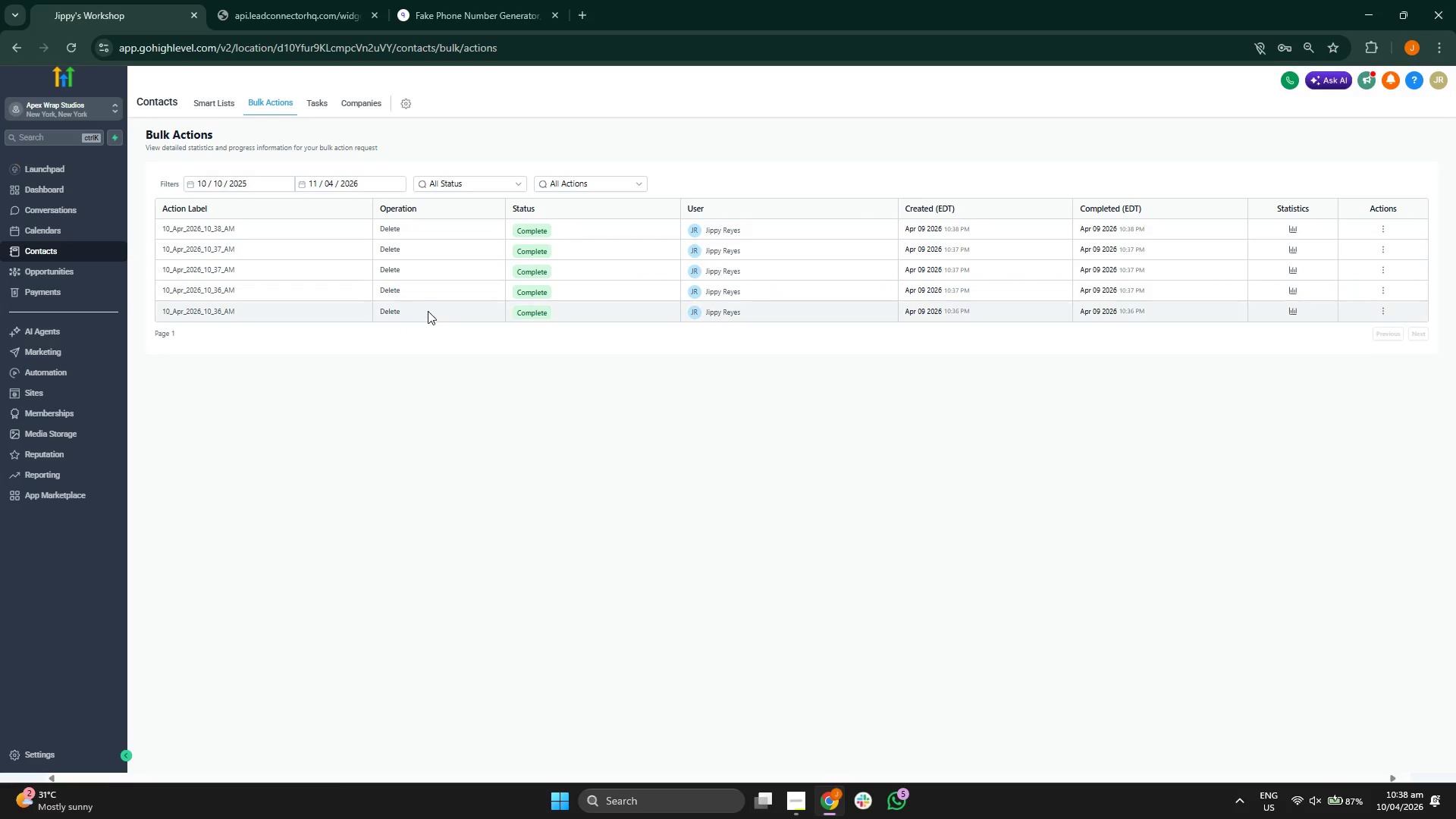 
wait(10.45)
 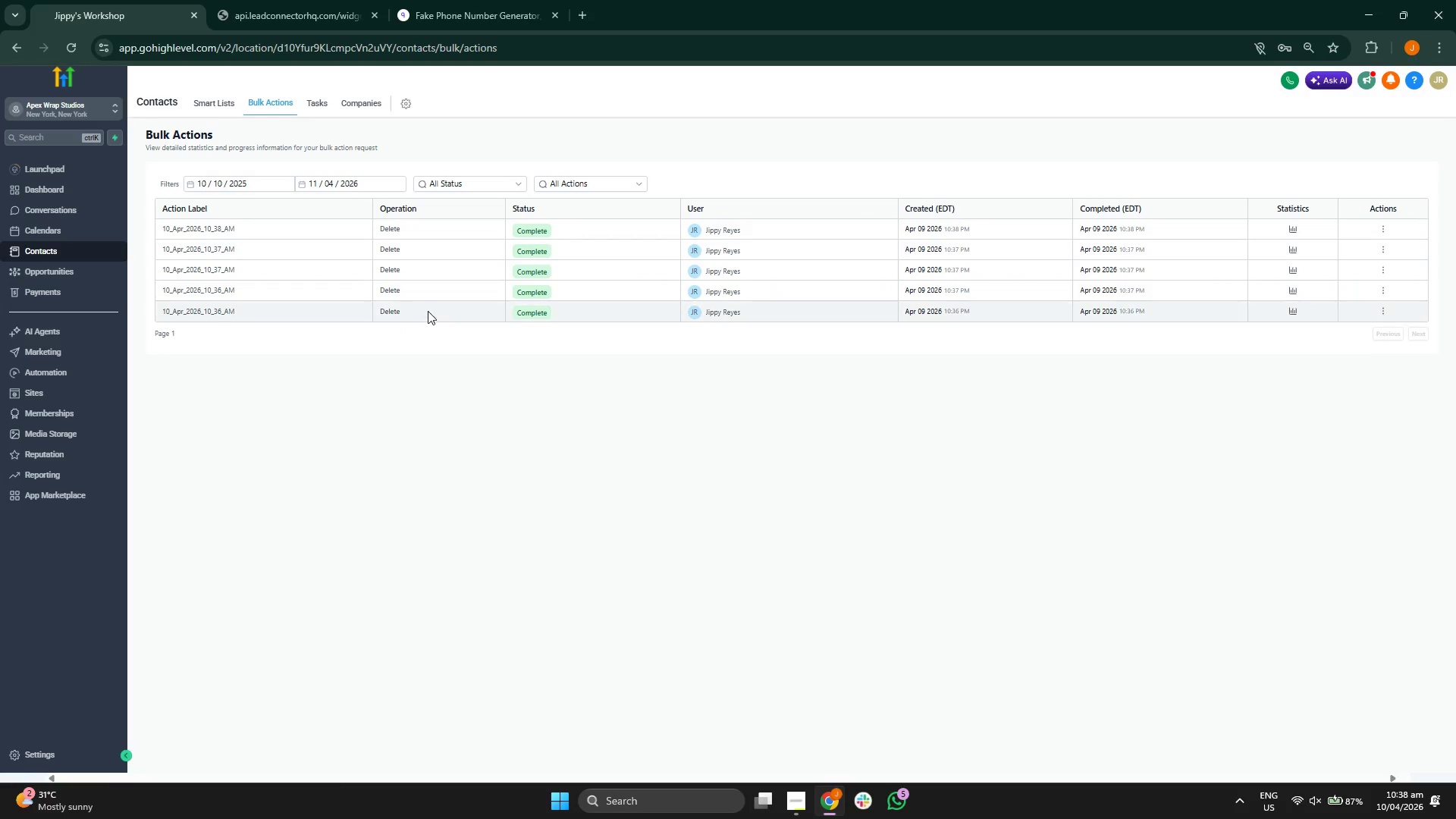 
left_click([216, 105])
 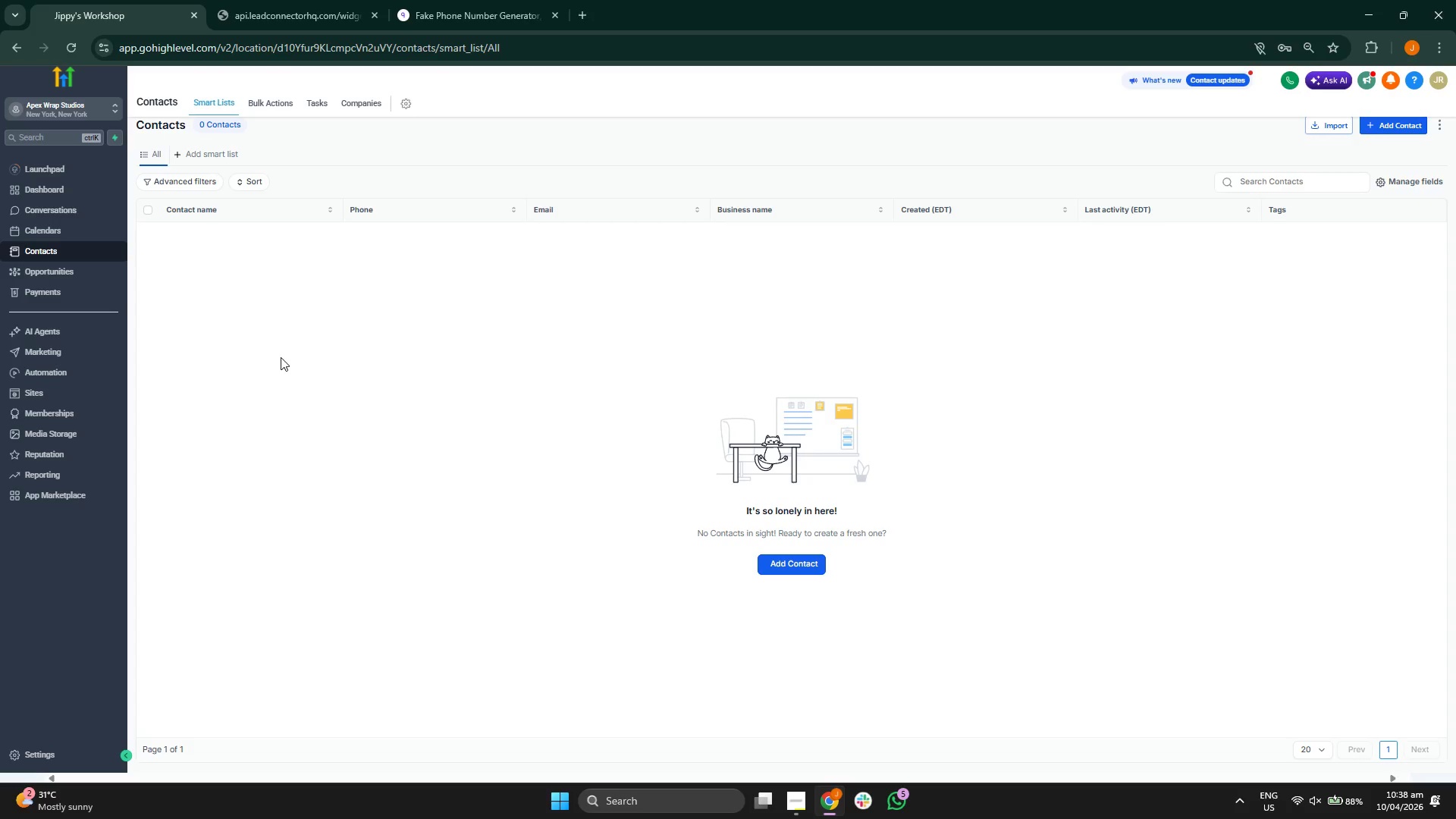 
wait(10.75)
 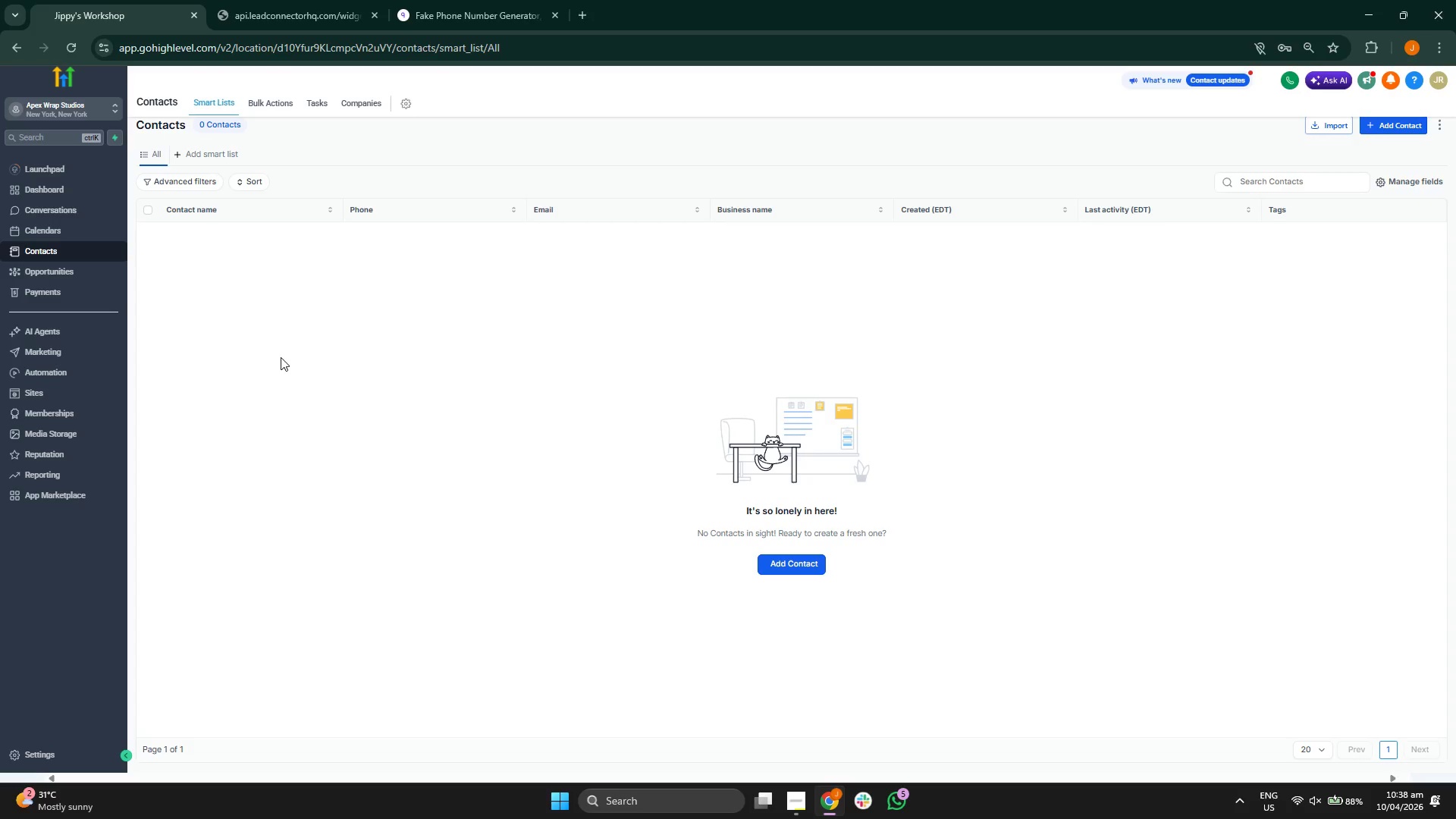 
left_click([67, 195])
 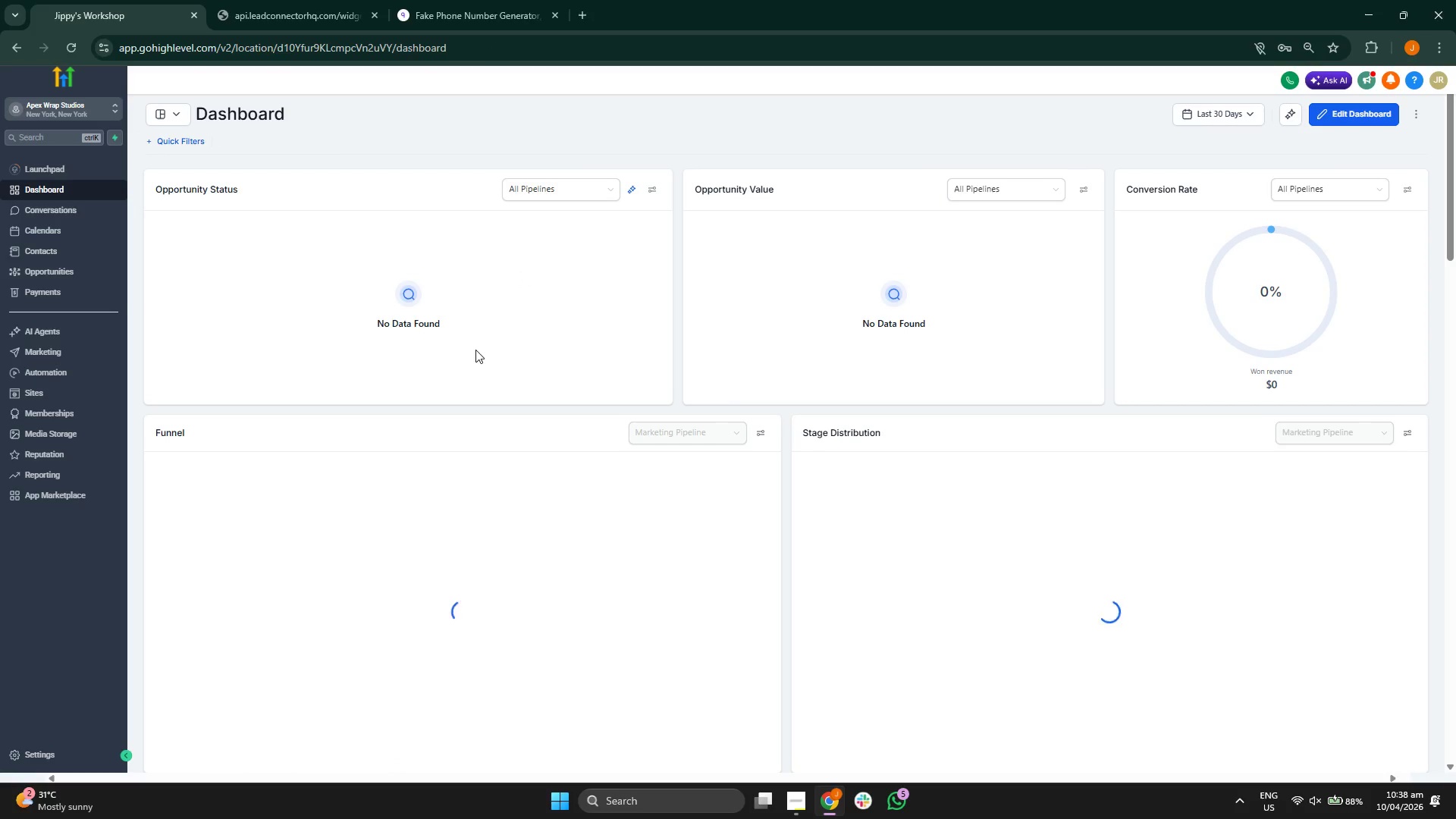 
scroll: coordinate [929, 502], scroll_direction: down, amount: 4.0
 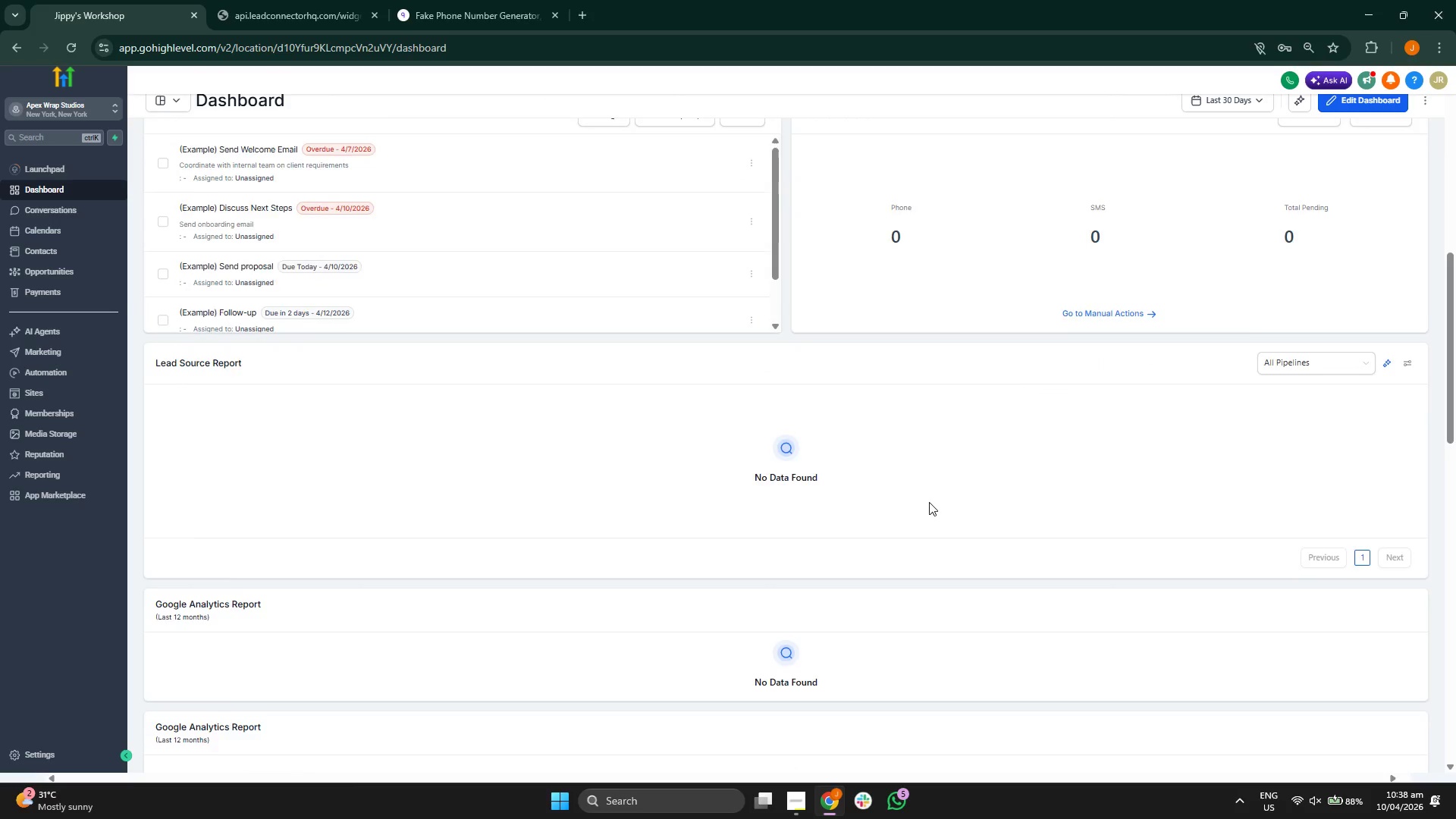 
scroll: coordinate [929, 504], scroll_direction: up, amount: 12.0
 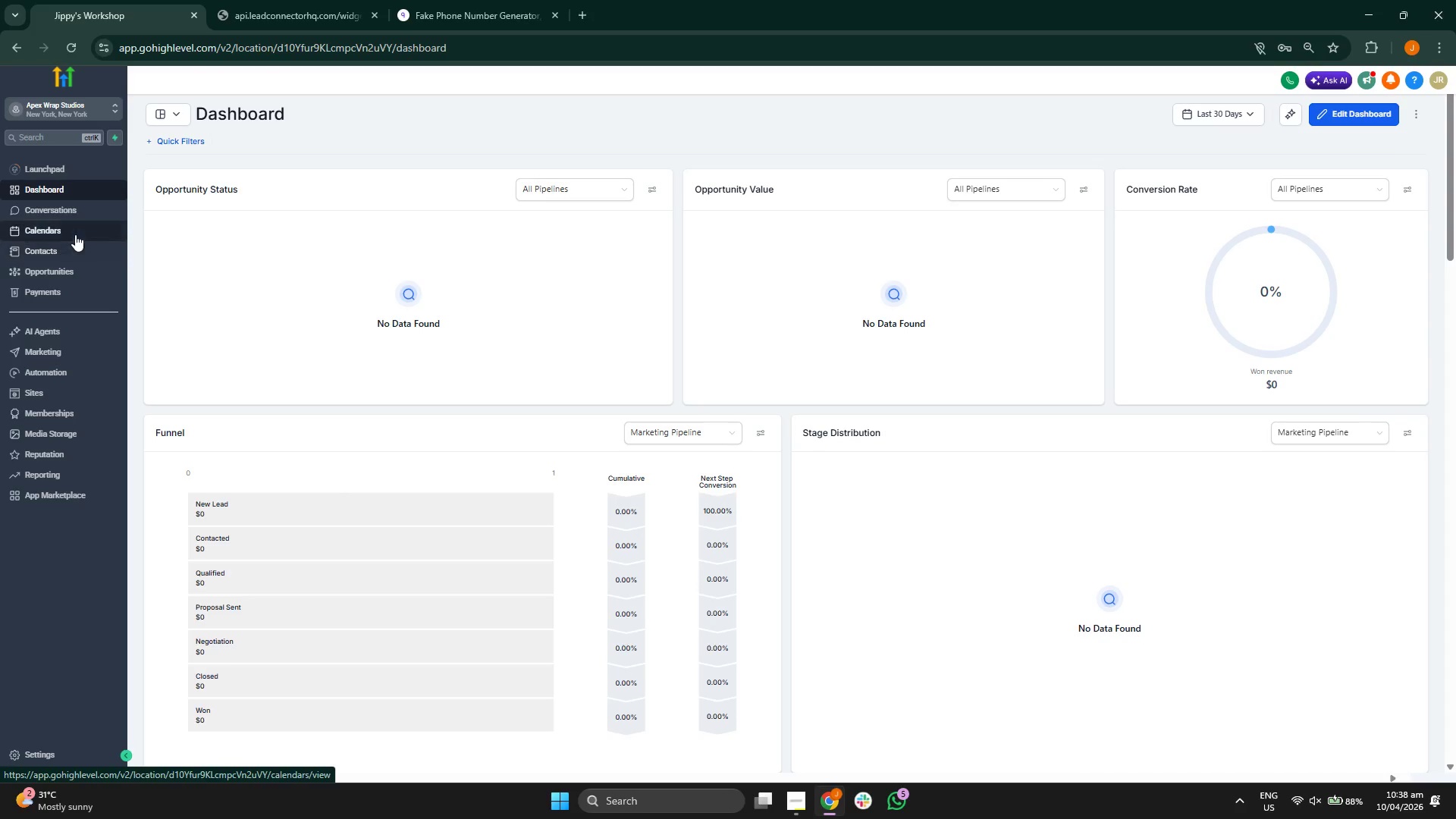 
left_click([71, 234])
 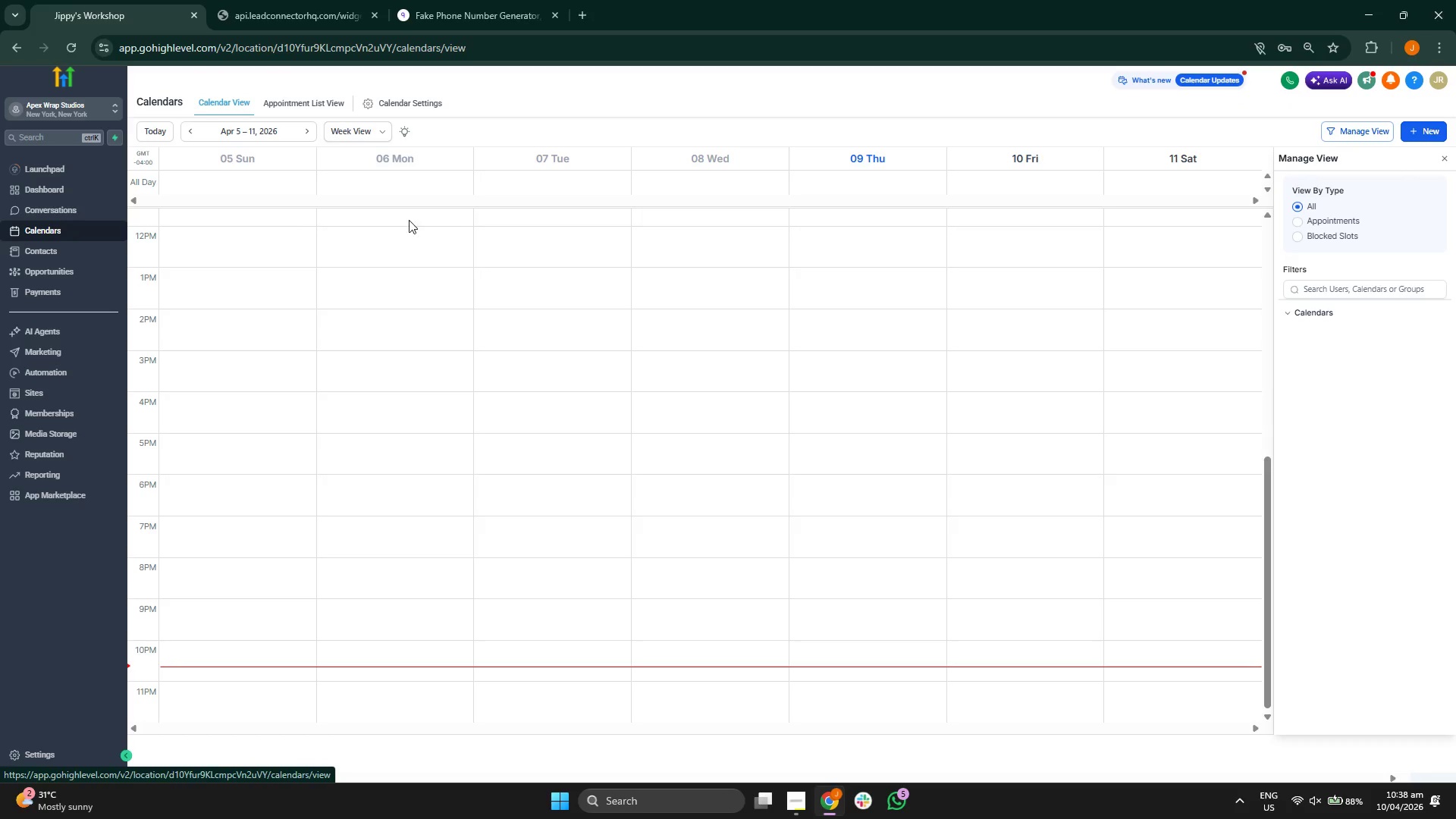 
left_click([410, 106])
 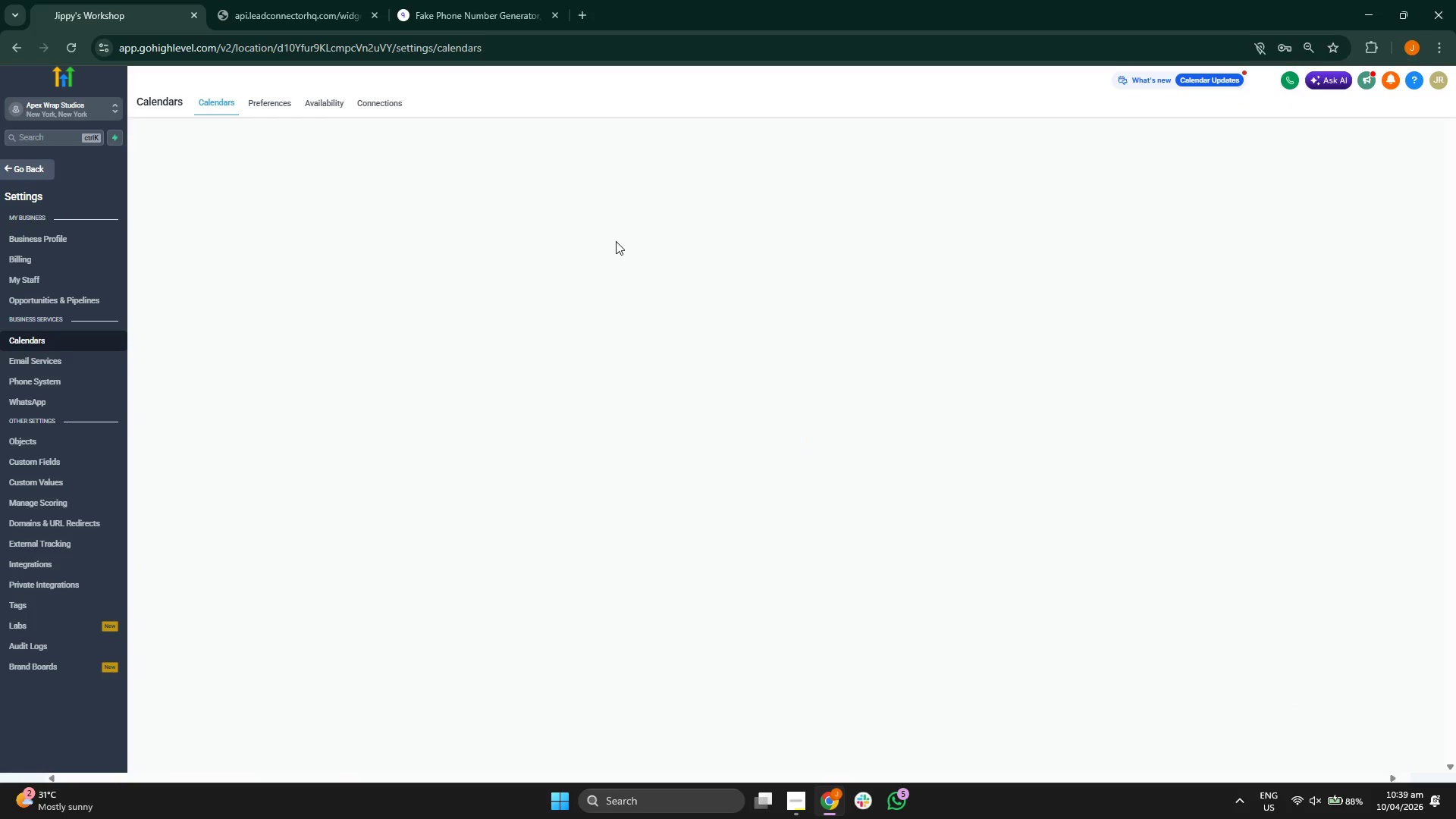 
wait(9.53)
 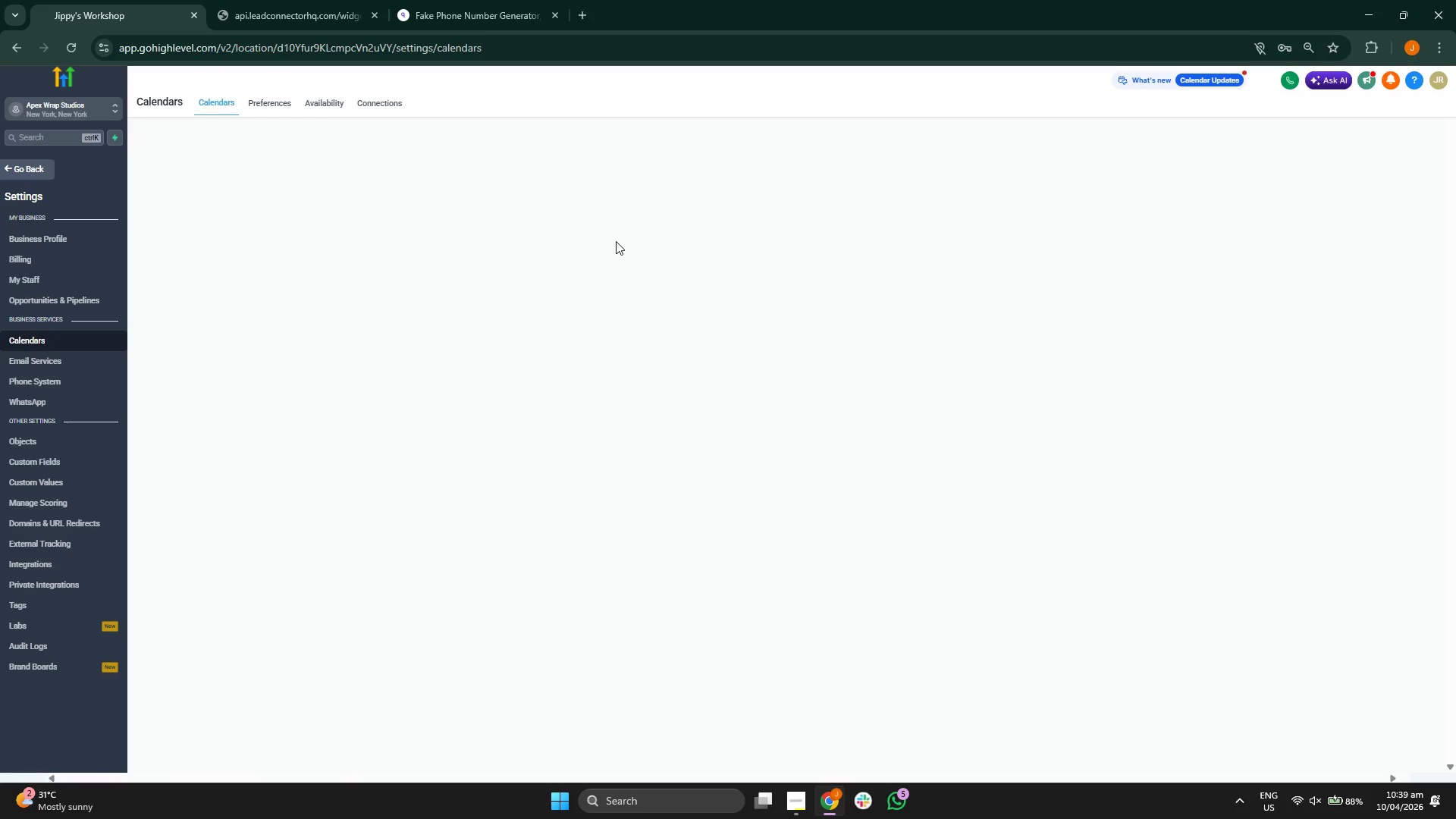 
left_click([401, 250])
 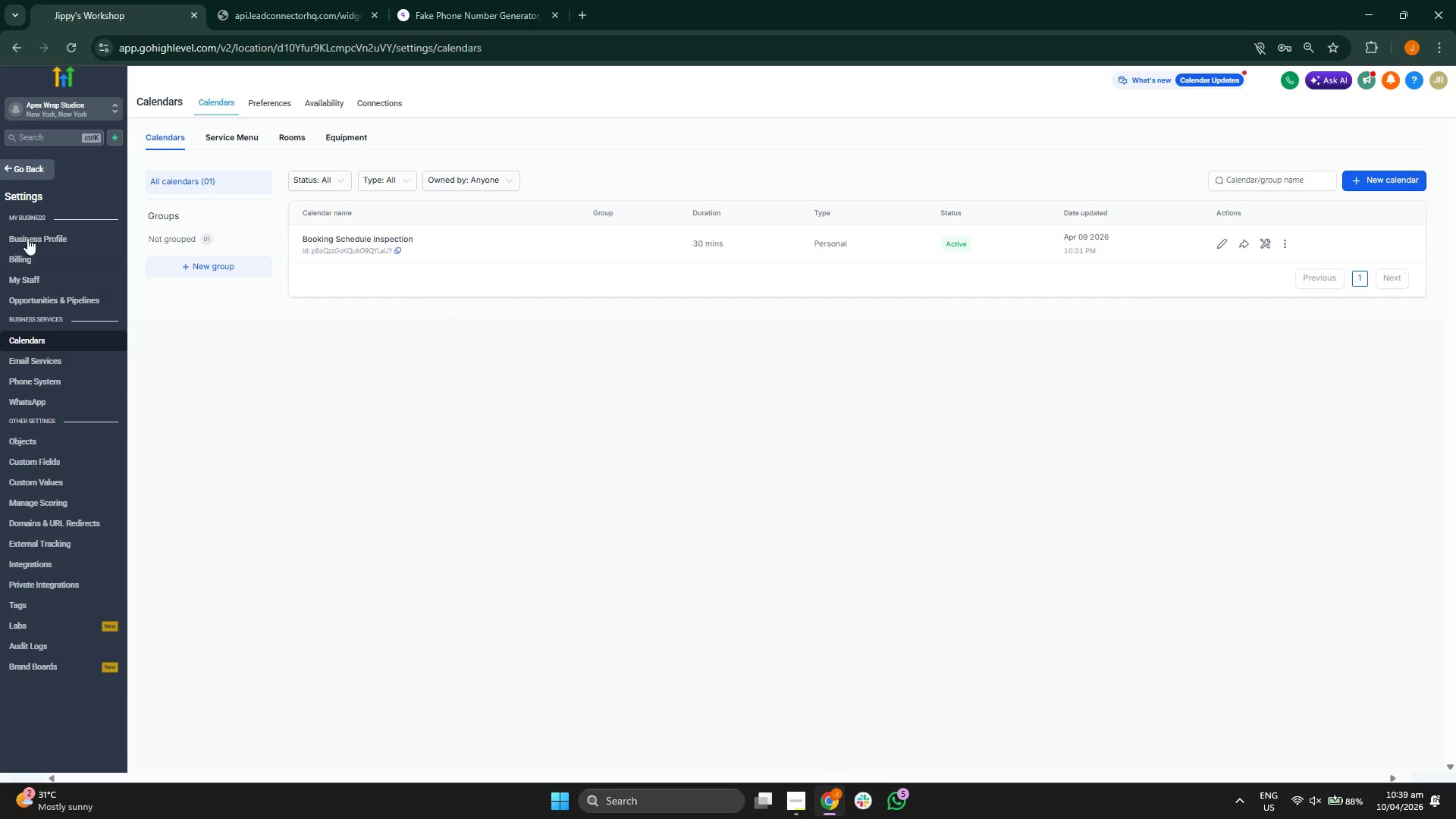 
wait(10.61)
 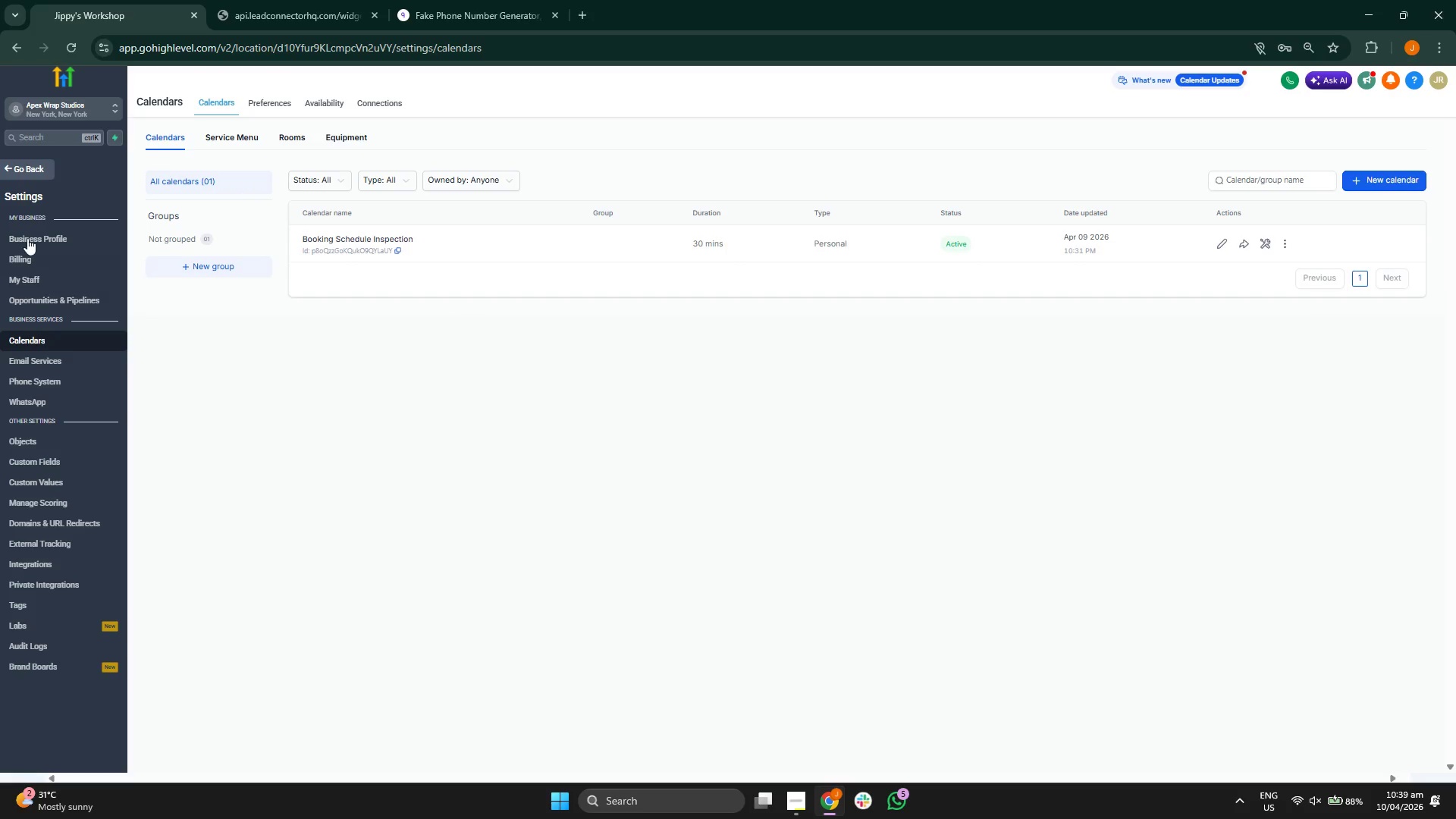 
left_click([85, 461])
 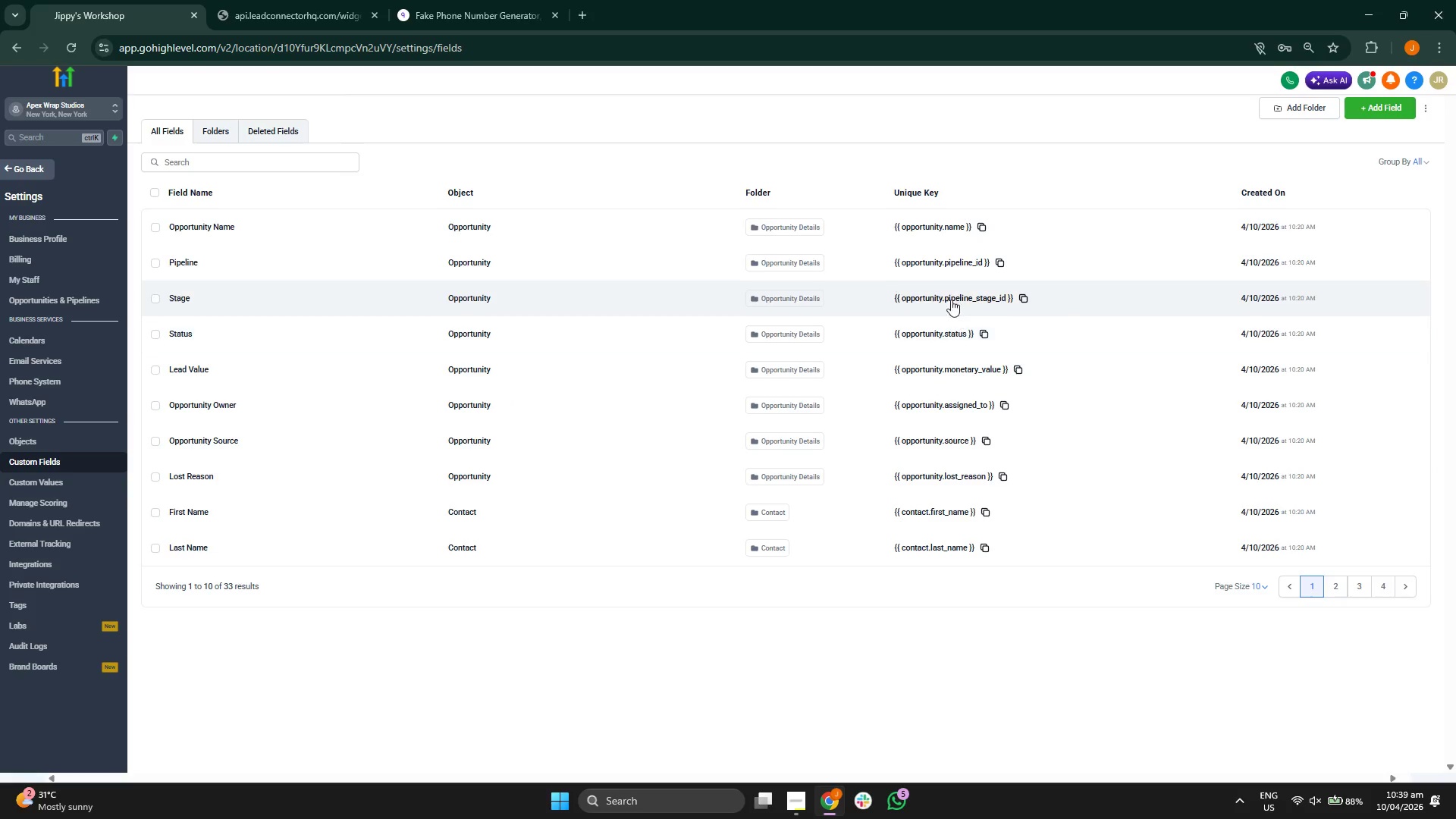 
wait(16.7)
 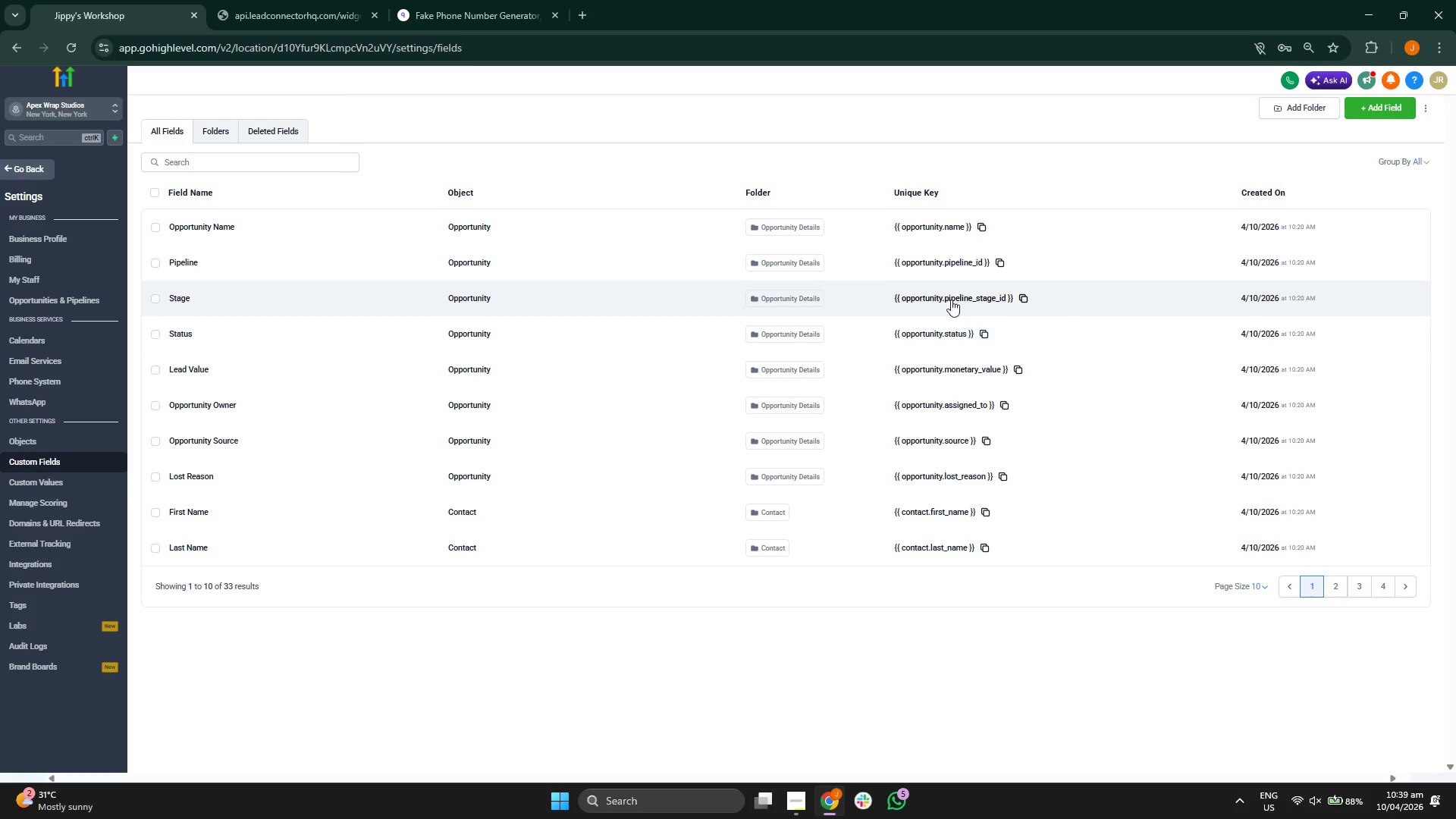 
left_click([1340, 592])
 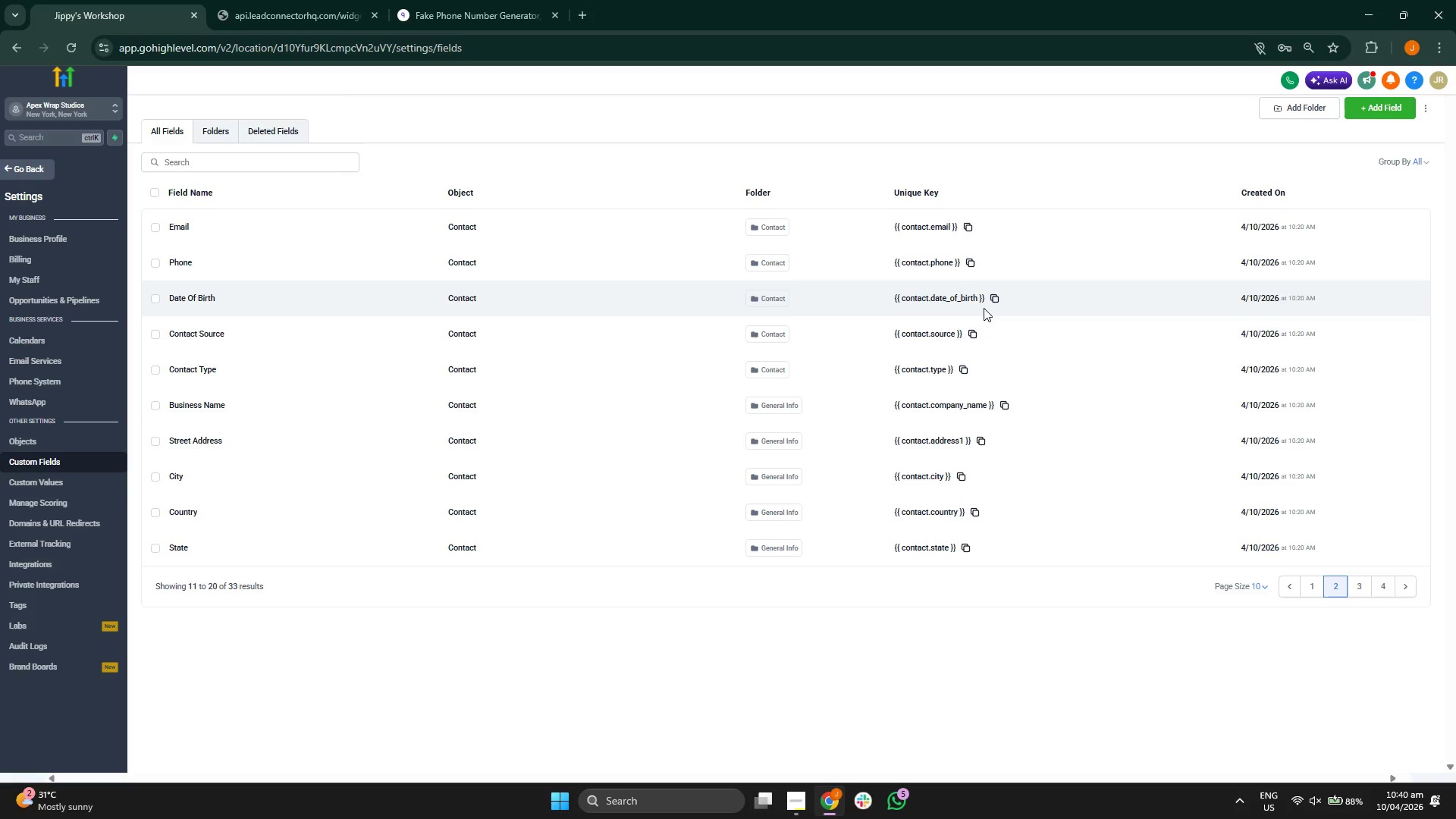 
wait(60.11)
 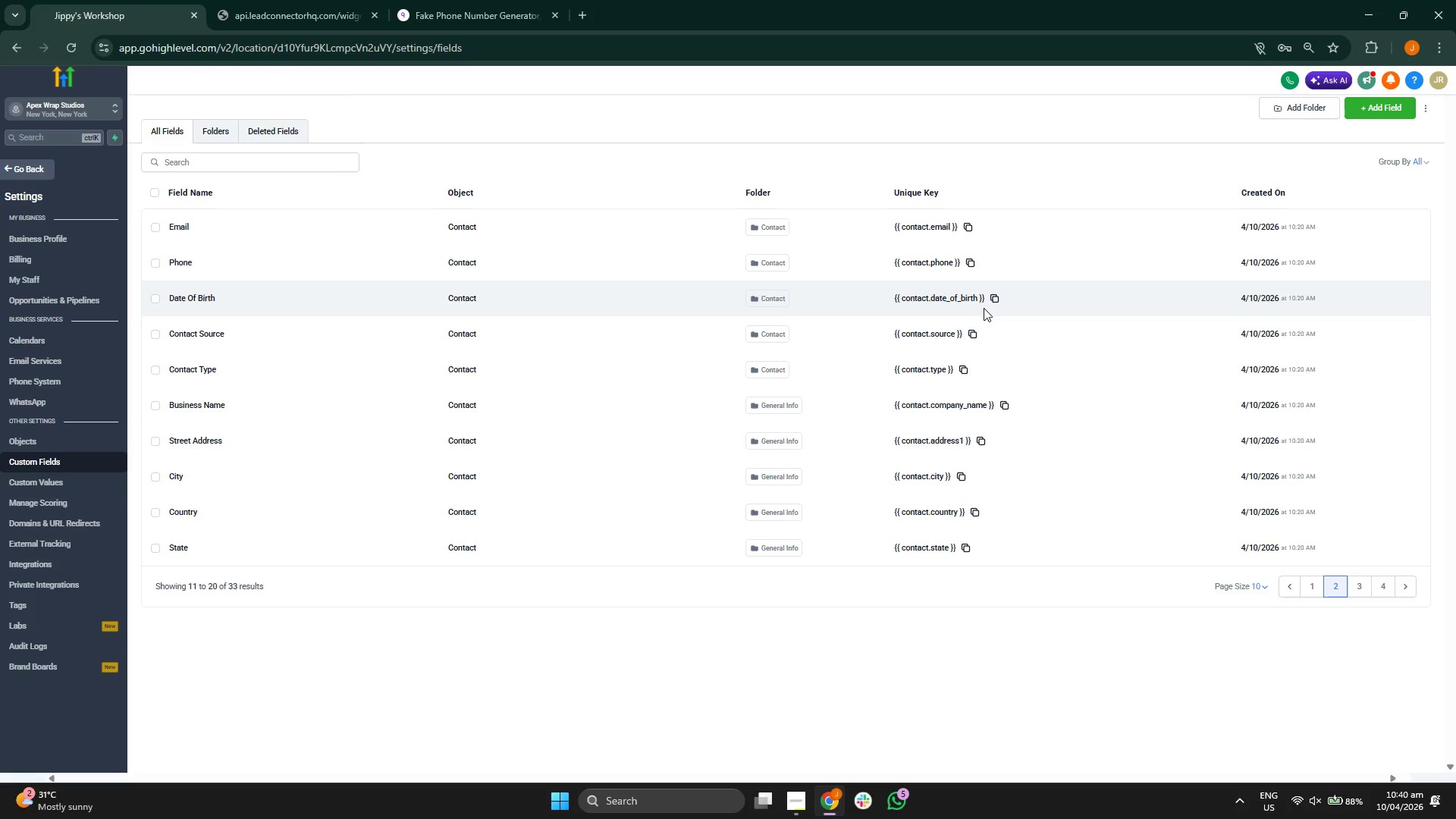 
left_click([1364, 592])
 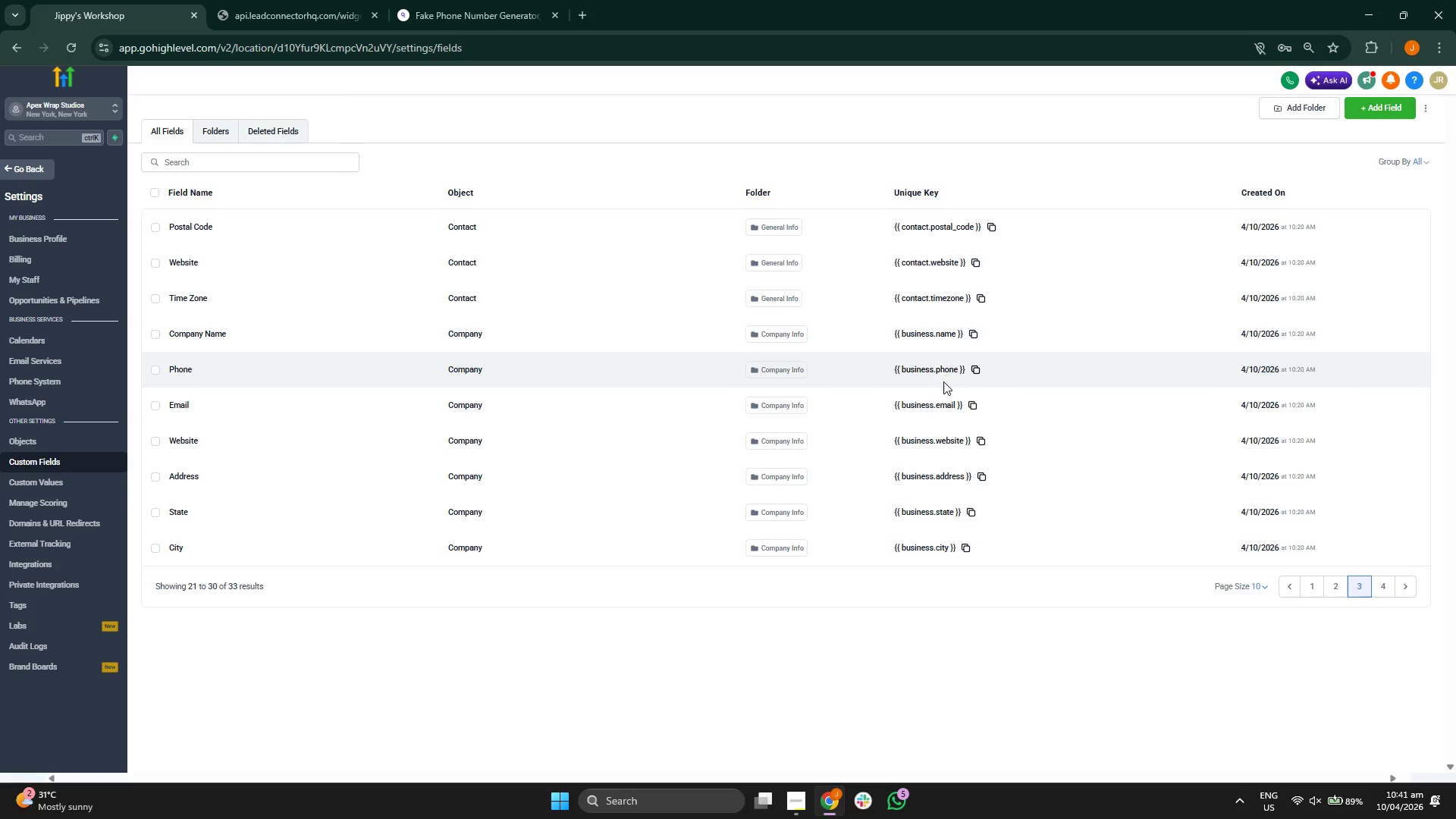 
wait(47.12)
 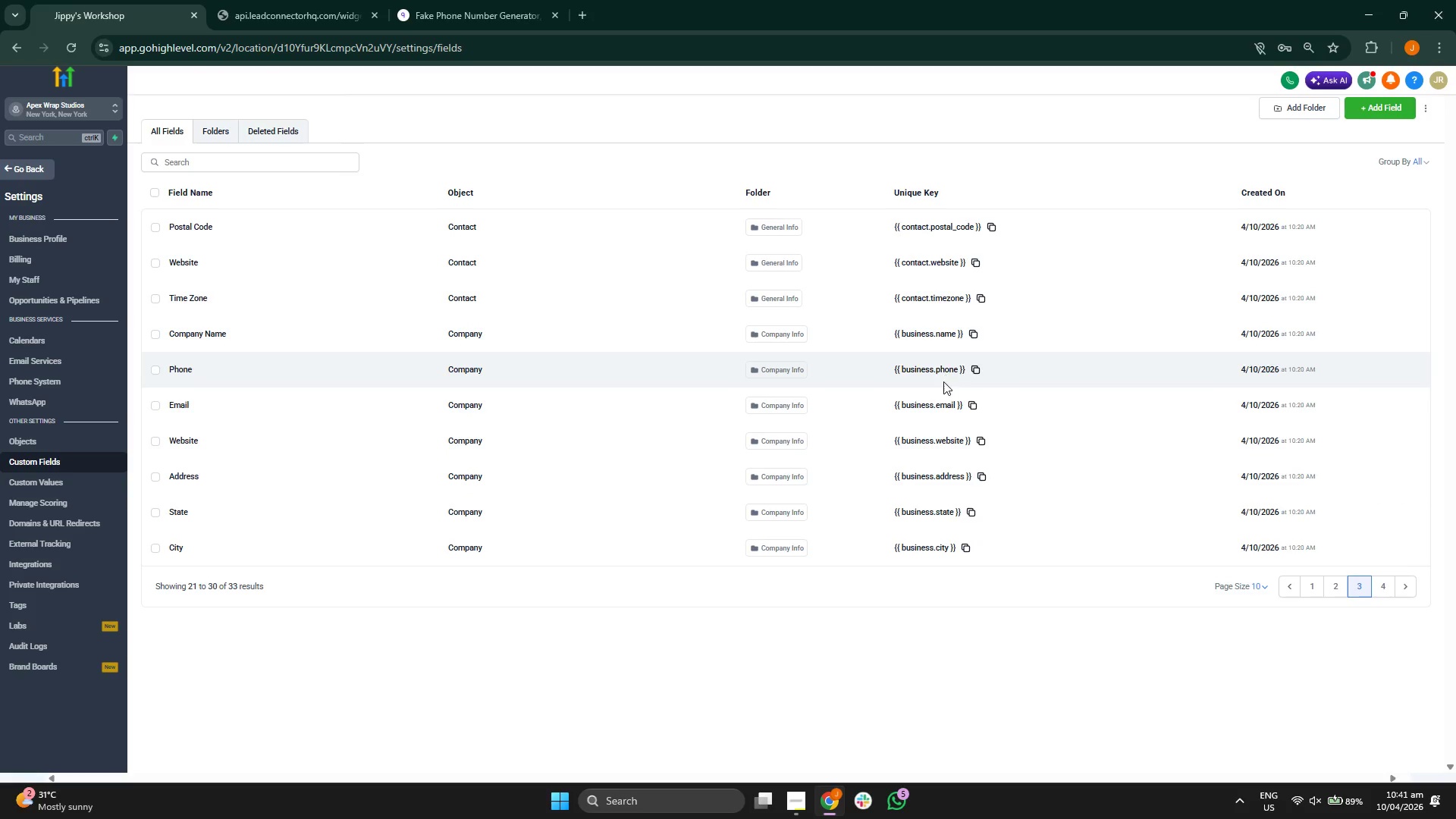 
left_click([1377, 586])
 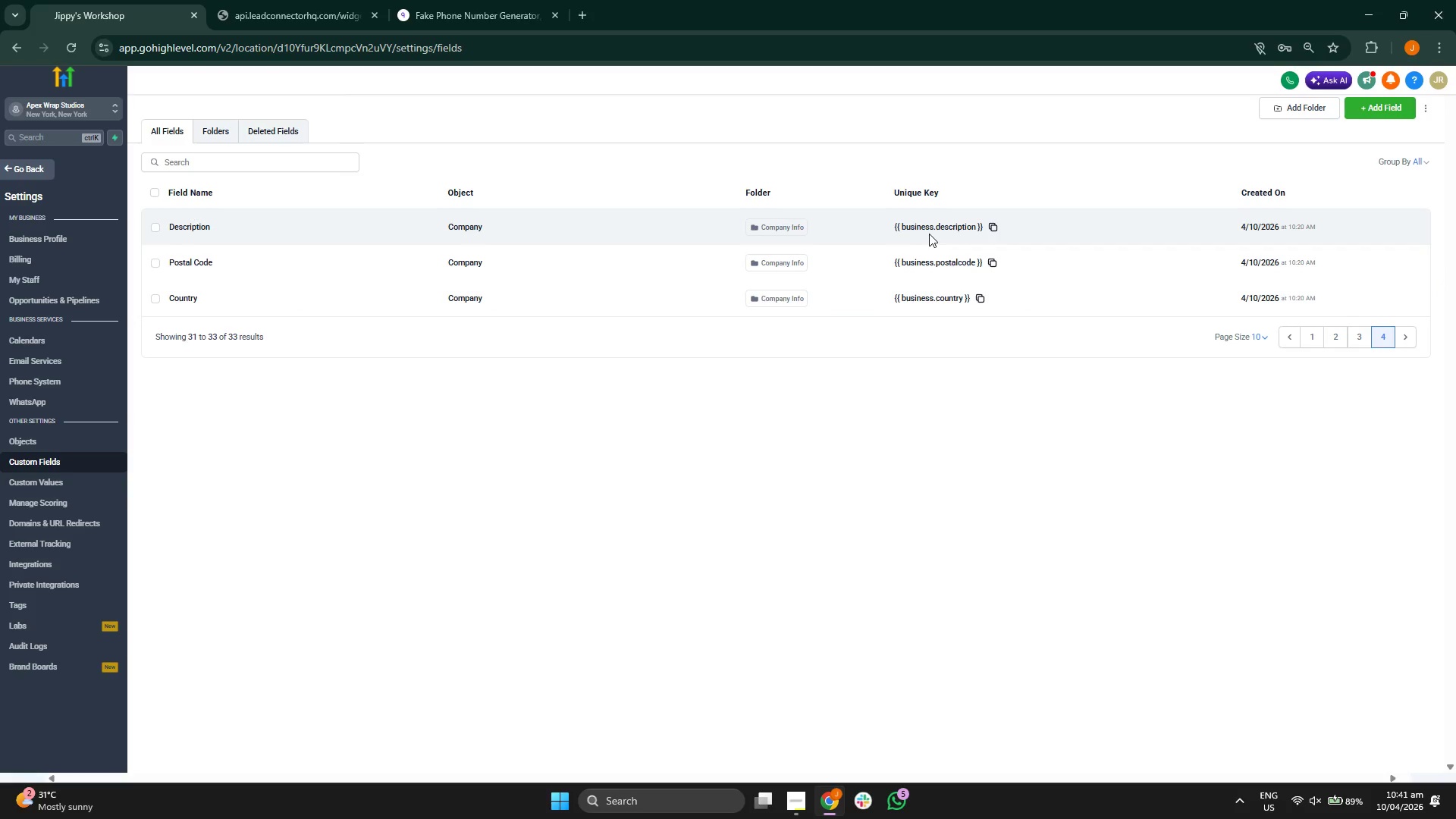 
wait(8.86)
 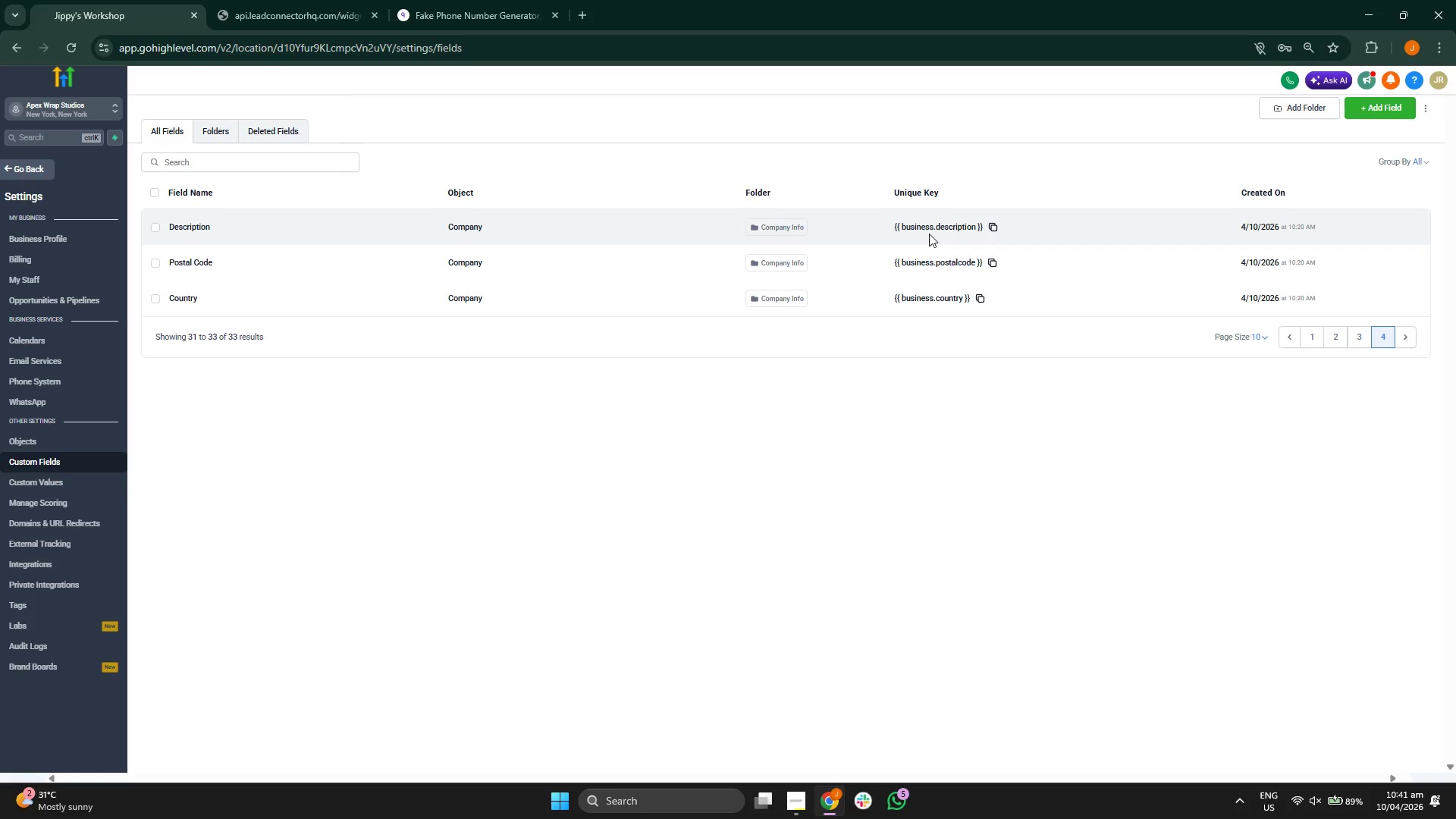 
left_click([1304, 338])
 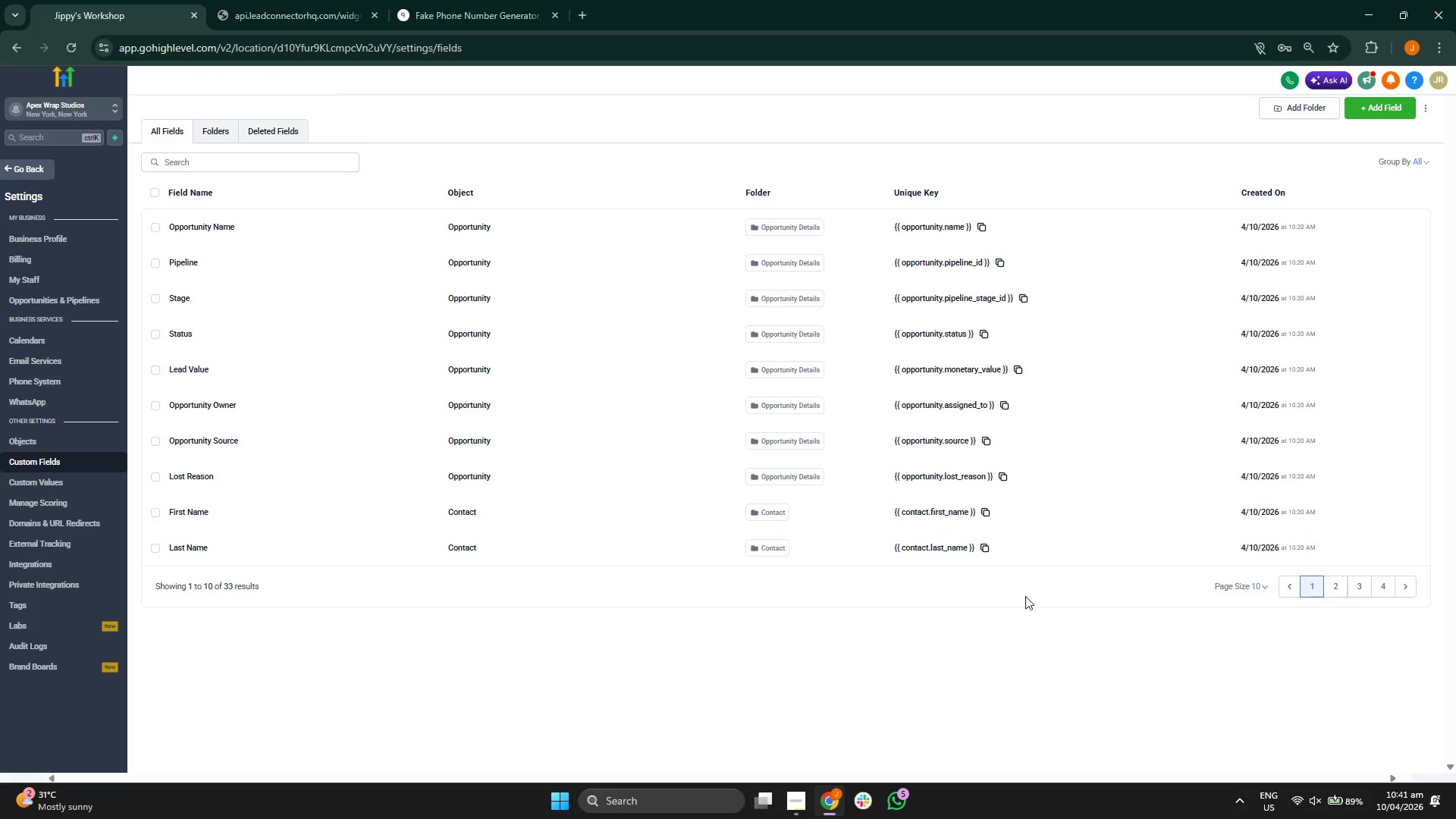 
wait(16.77)
 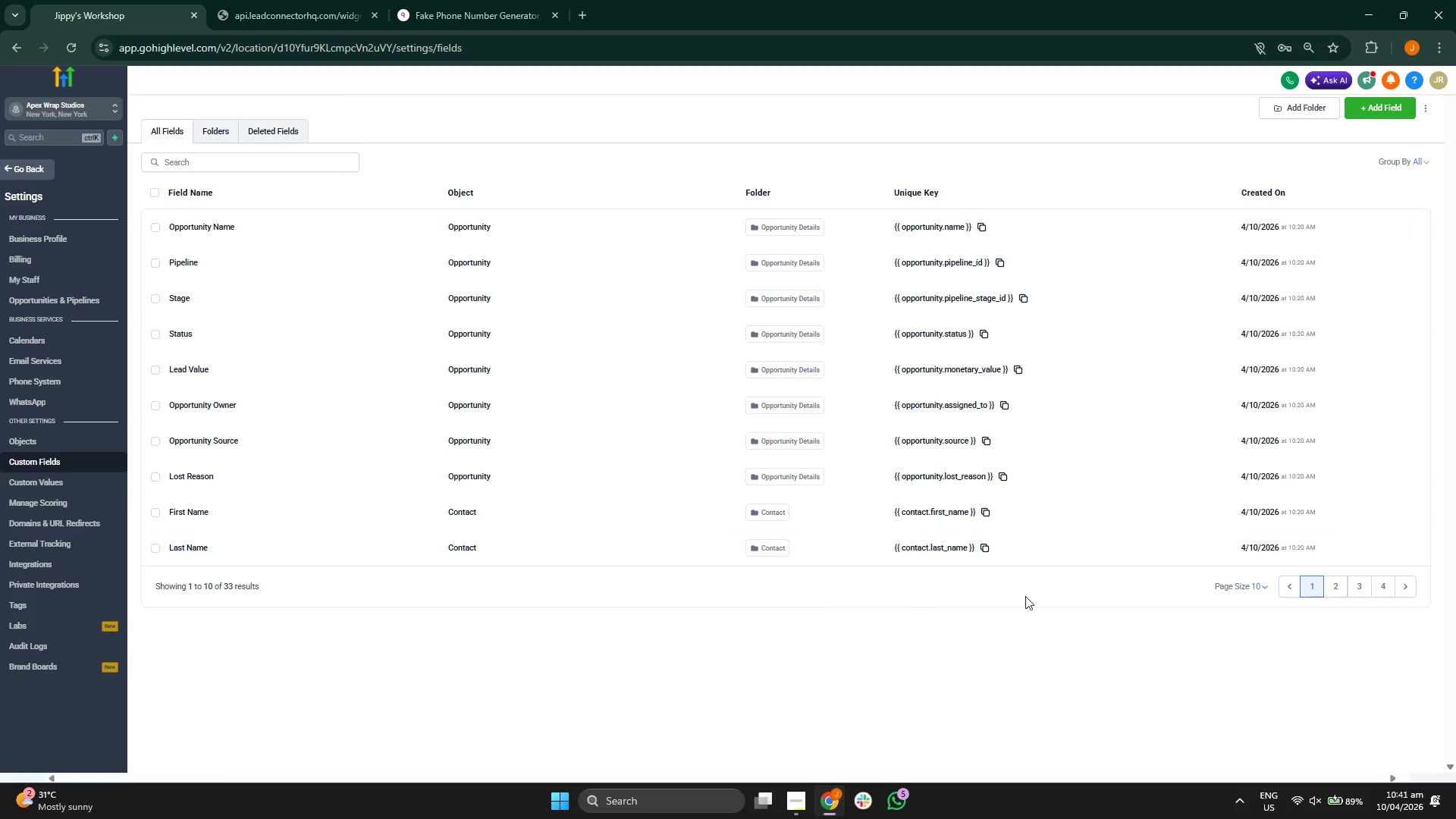 
left_click([283, 231])
 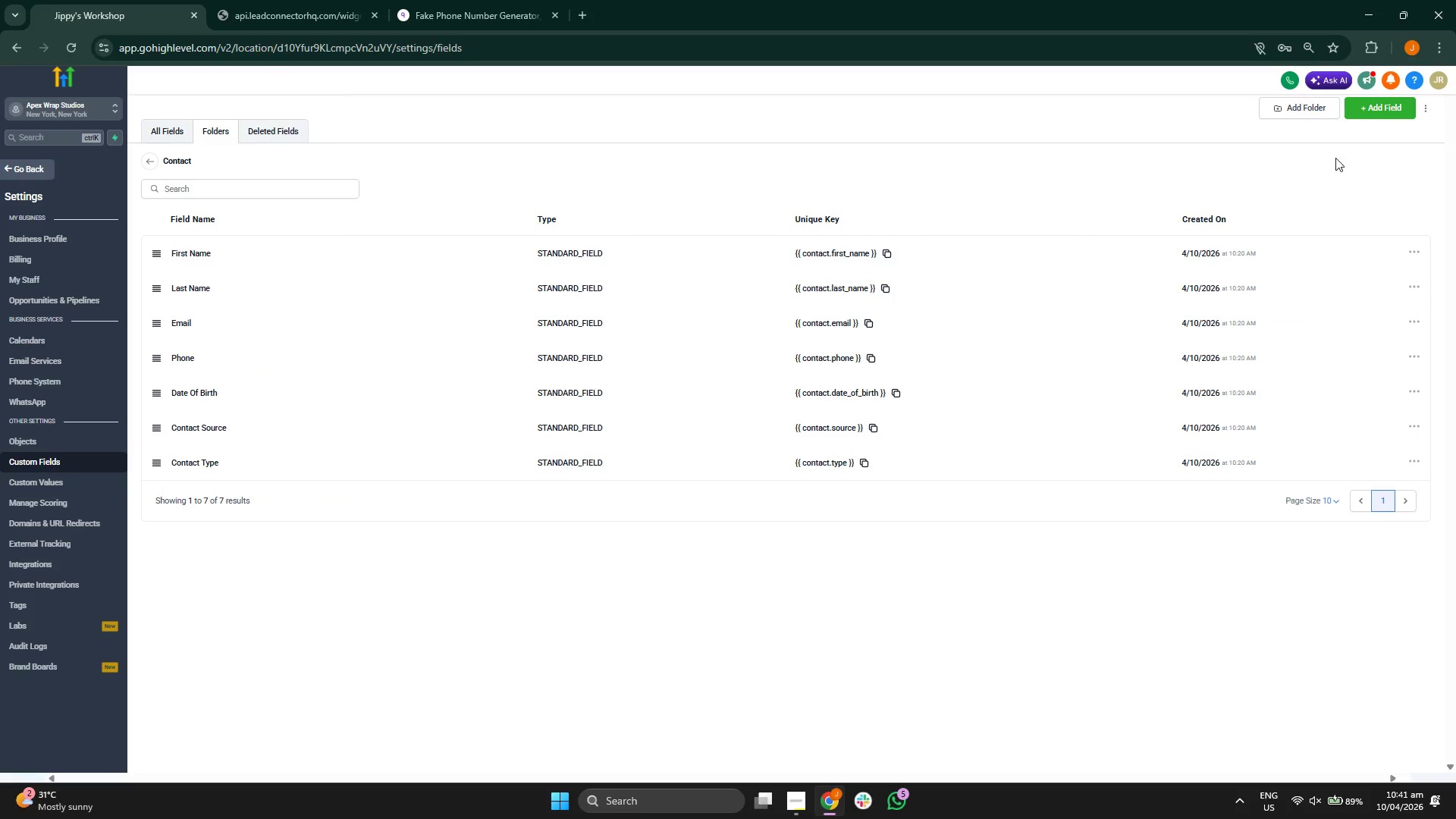 
wait(6.16)
 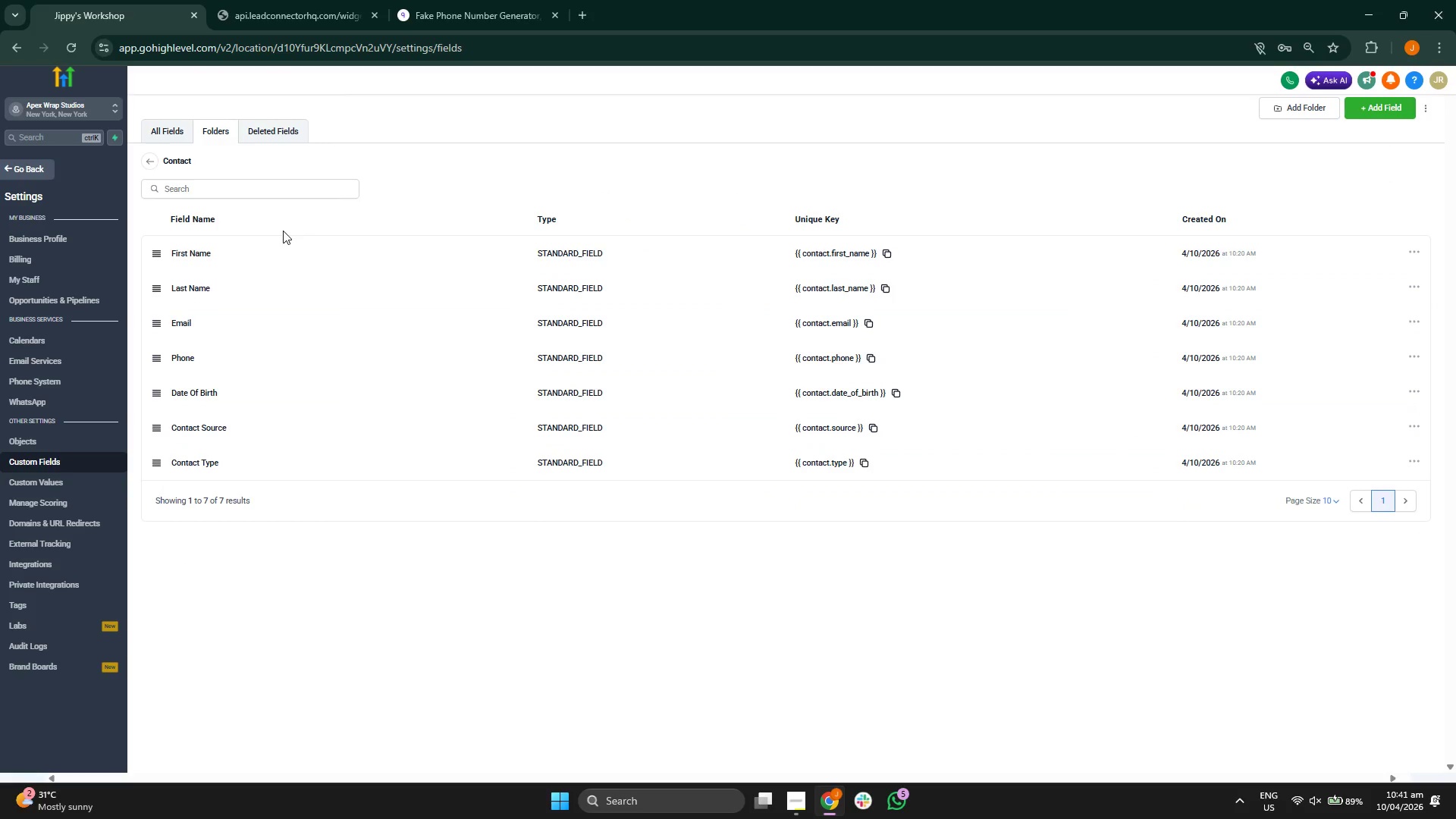 
left_click([1373, 116])
 